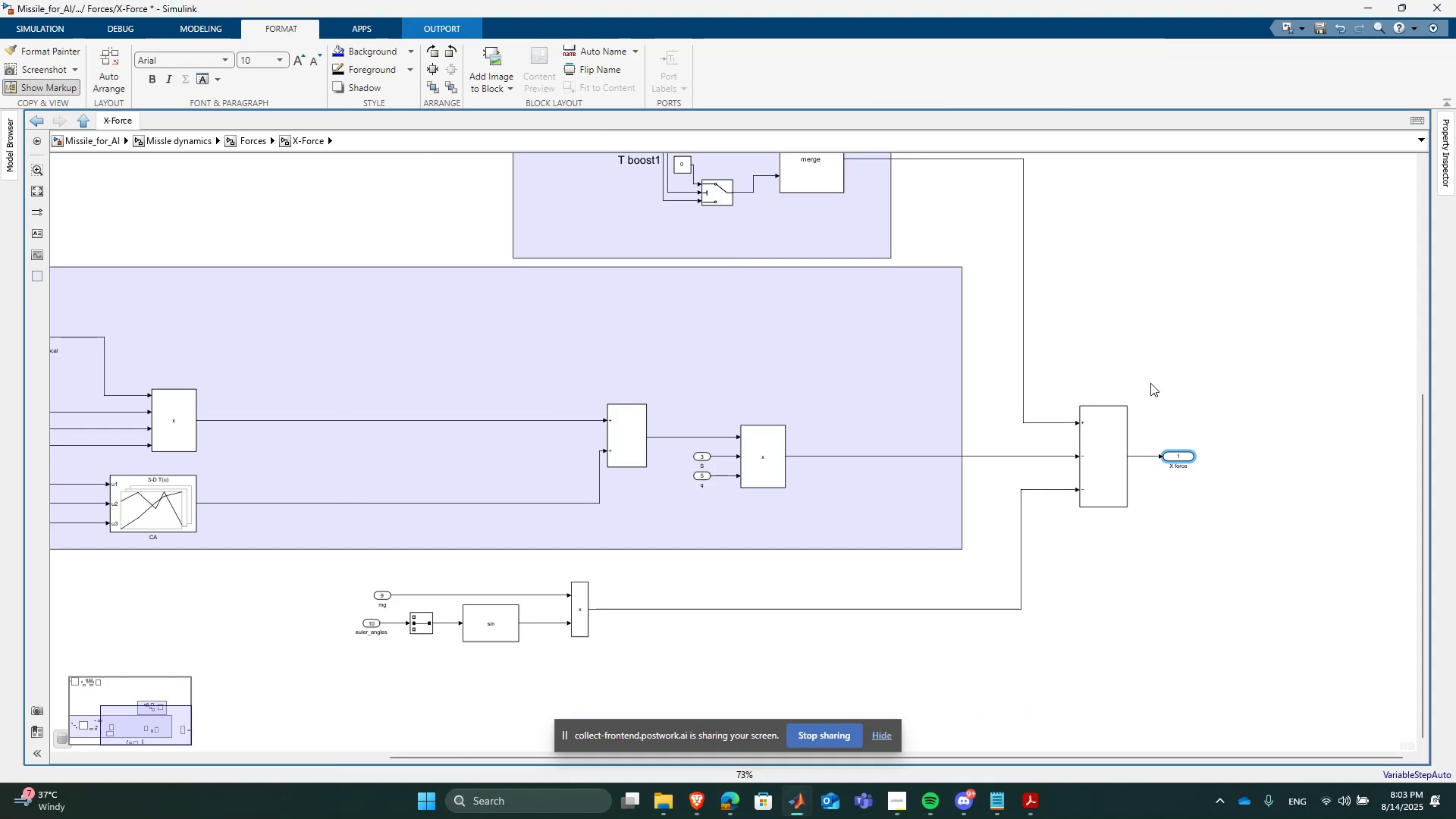 
left_click([1150, 383])
 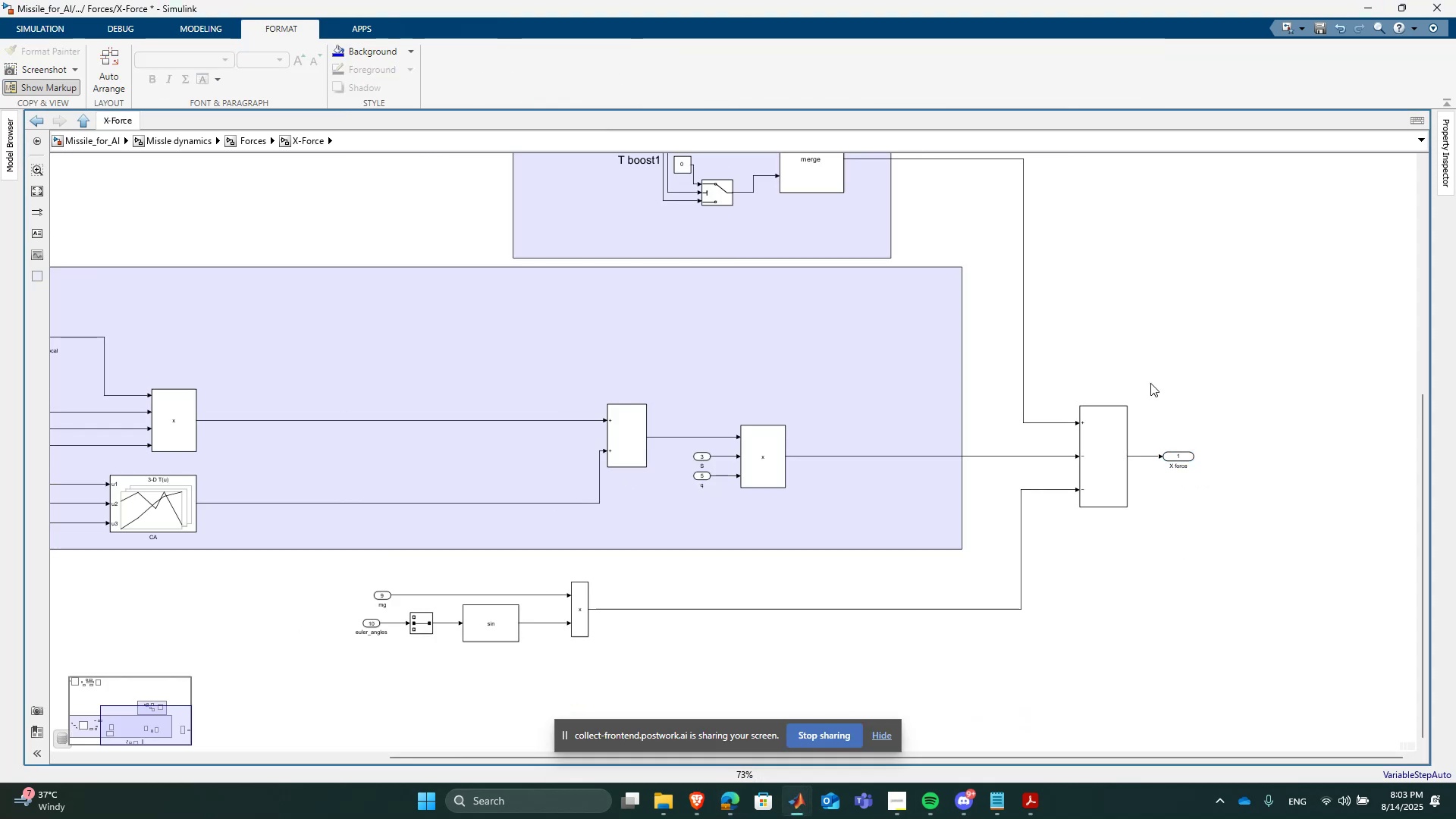 
key(Space)
 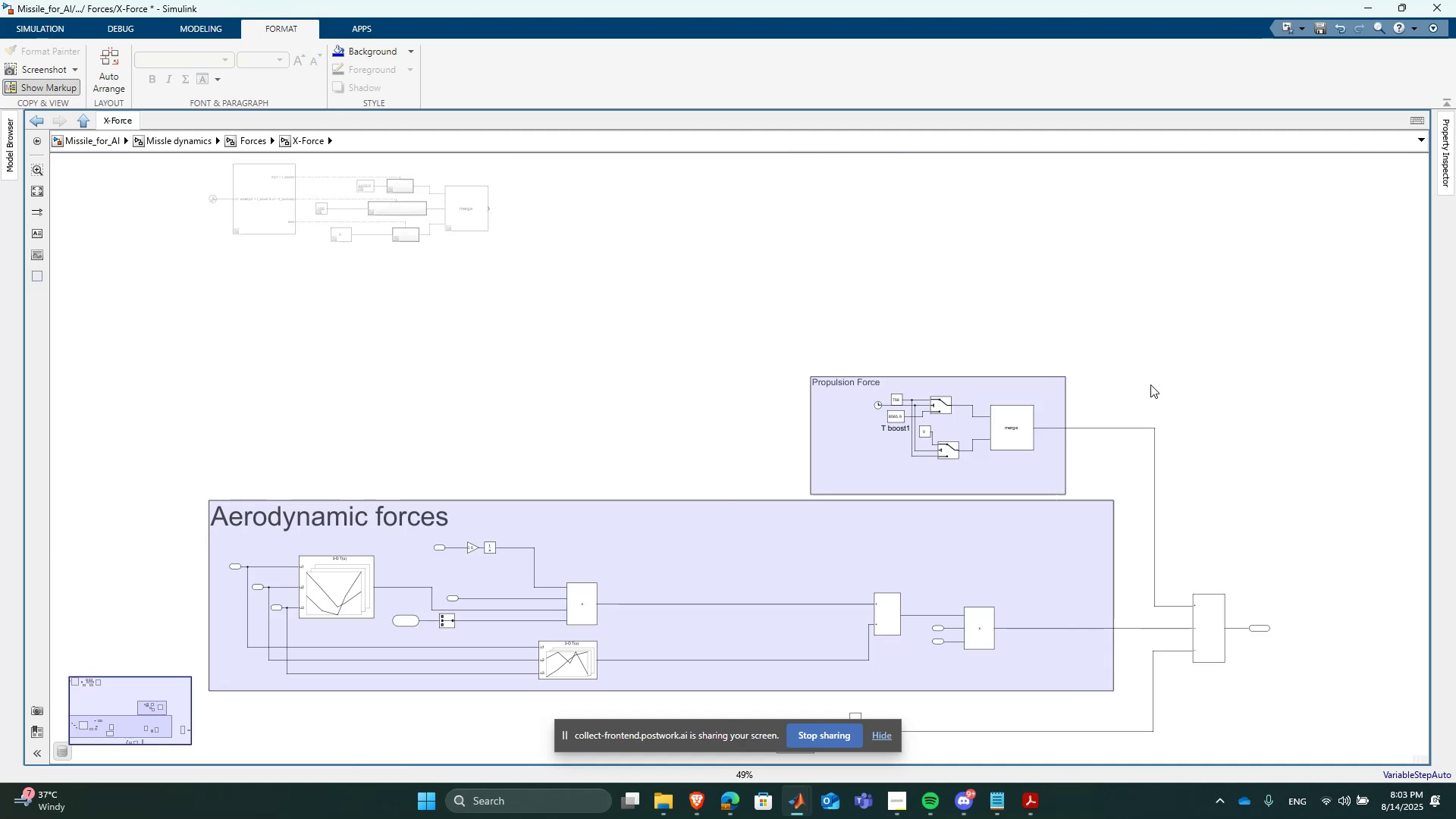 
scroll: coordinate [829, 455], scroll_direction: down, amount: 1.0
 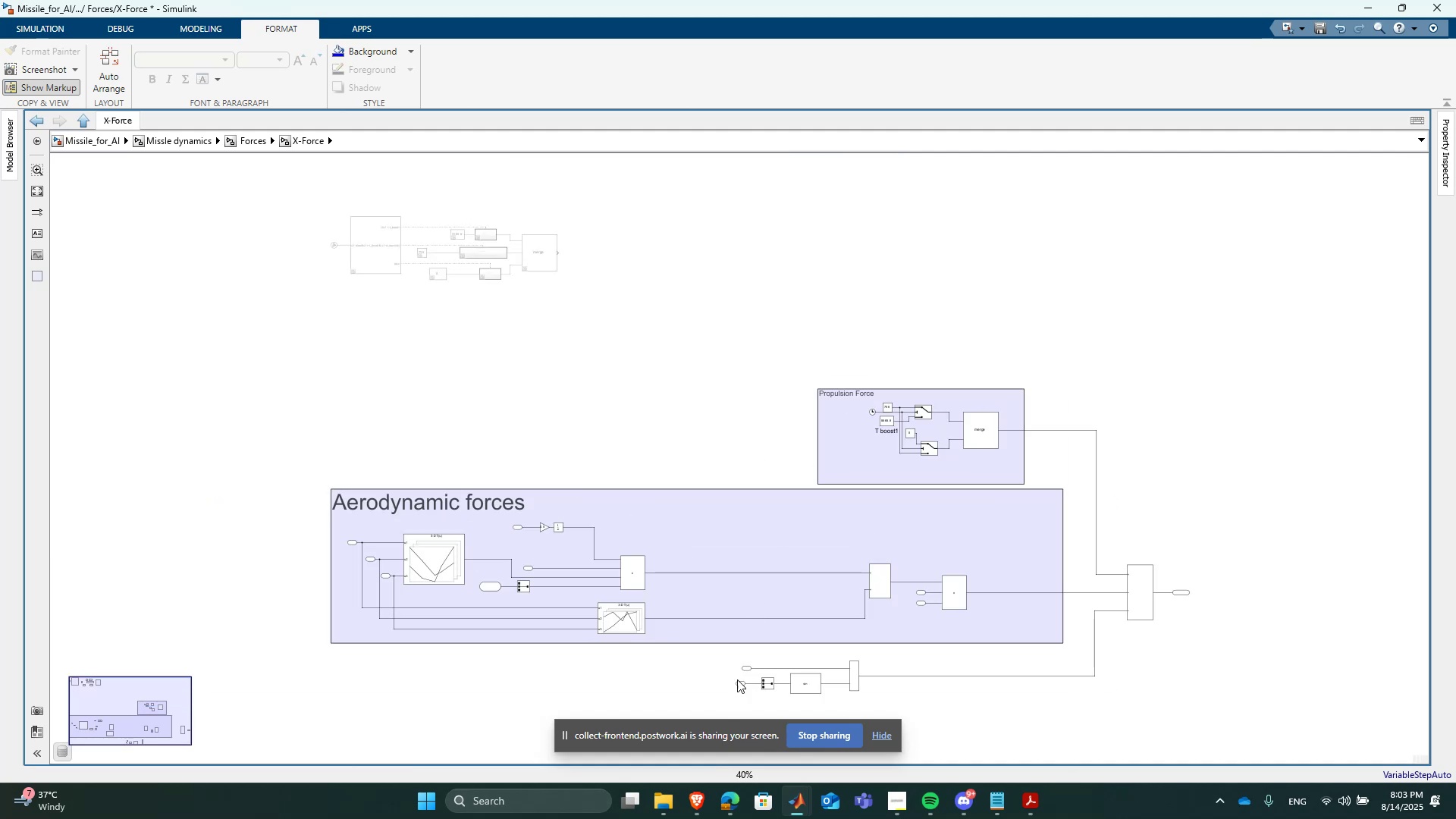 
left_click_drag(start_coordinate=[723, 661], to_coordinate=[902, 717])
 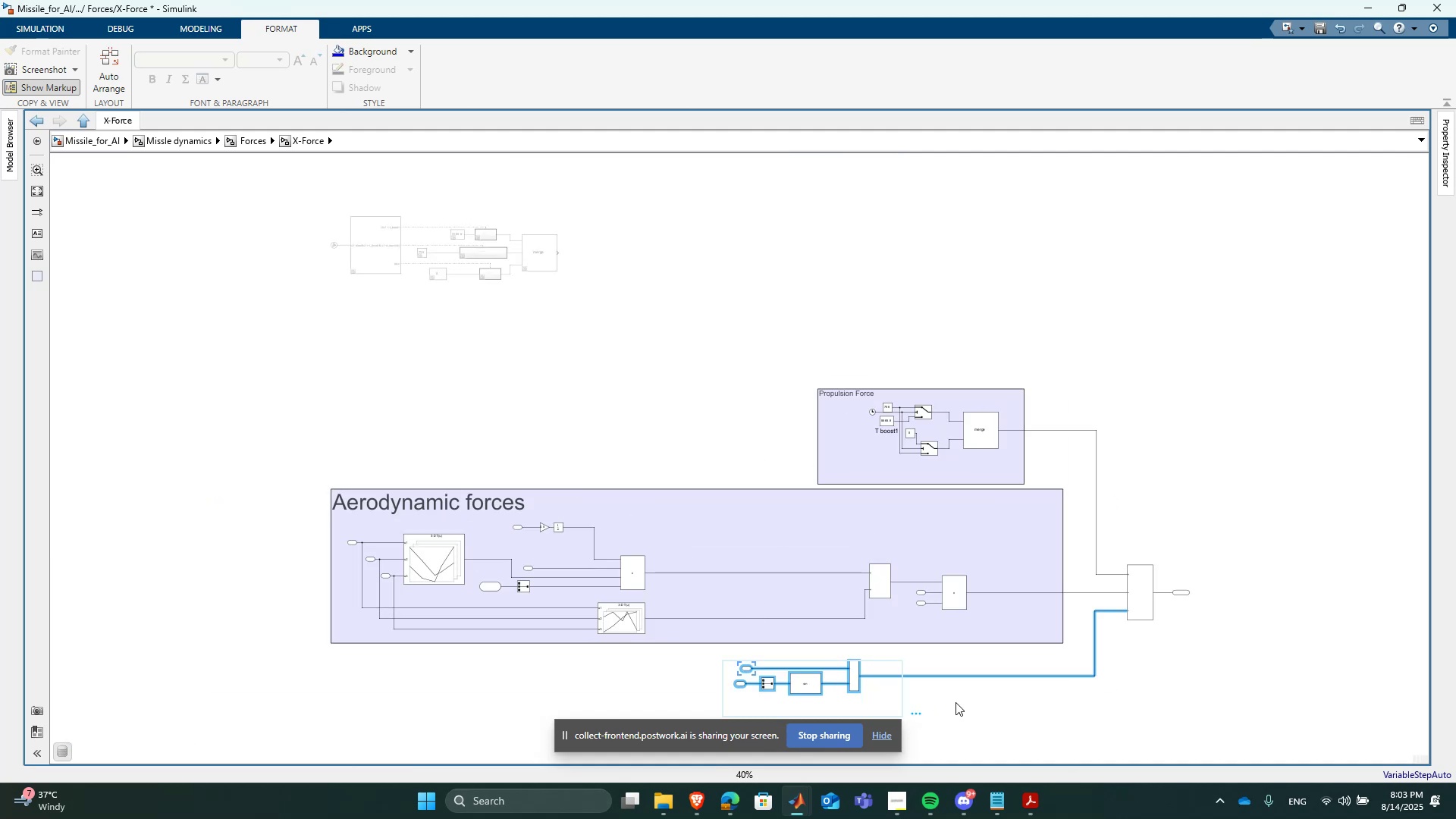 
left_click([957, 701])
 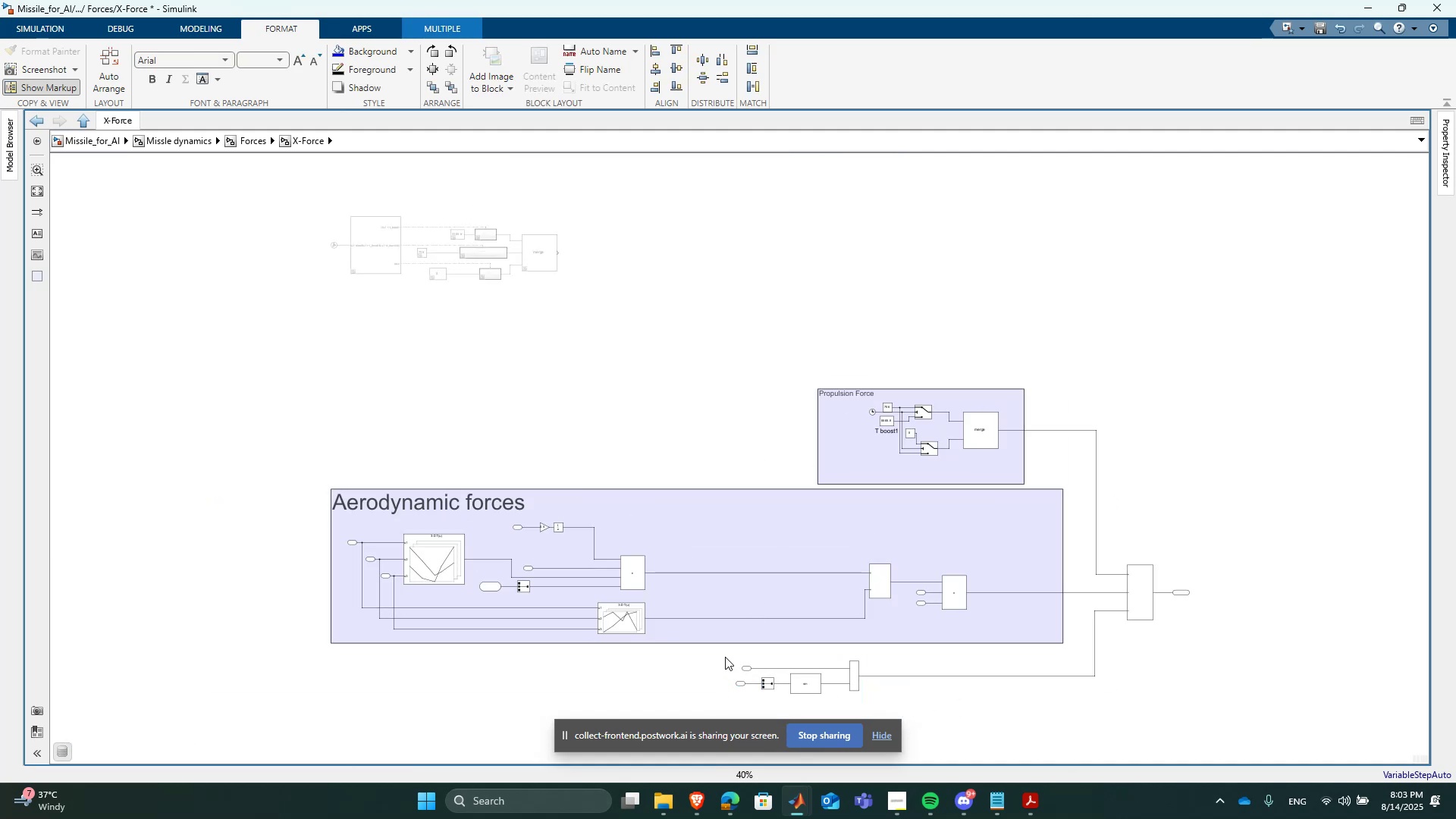 
left_click_drag(start_coordinate=[724, 654], to_coordinate=[916, 709])
 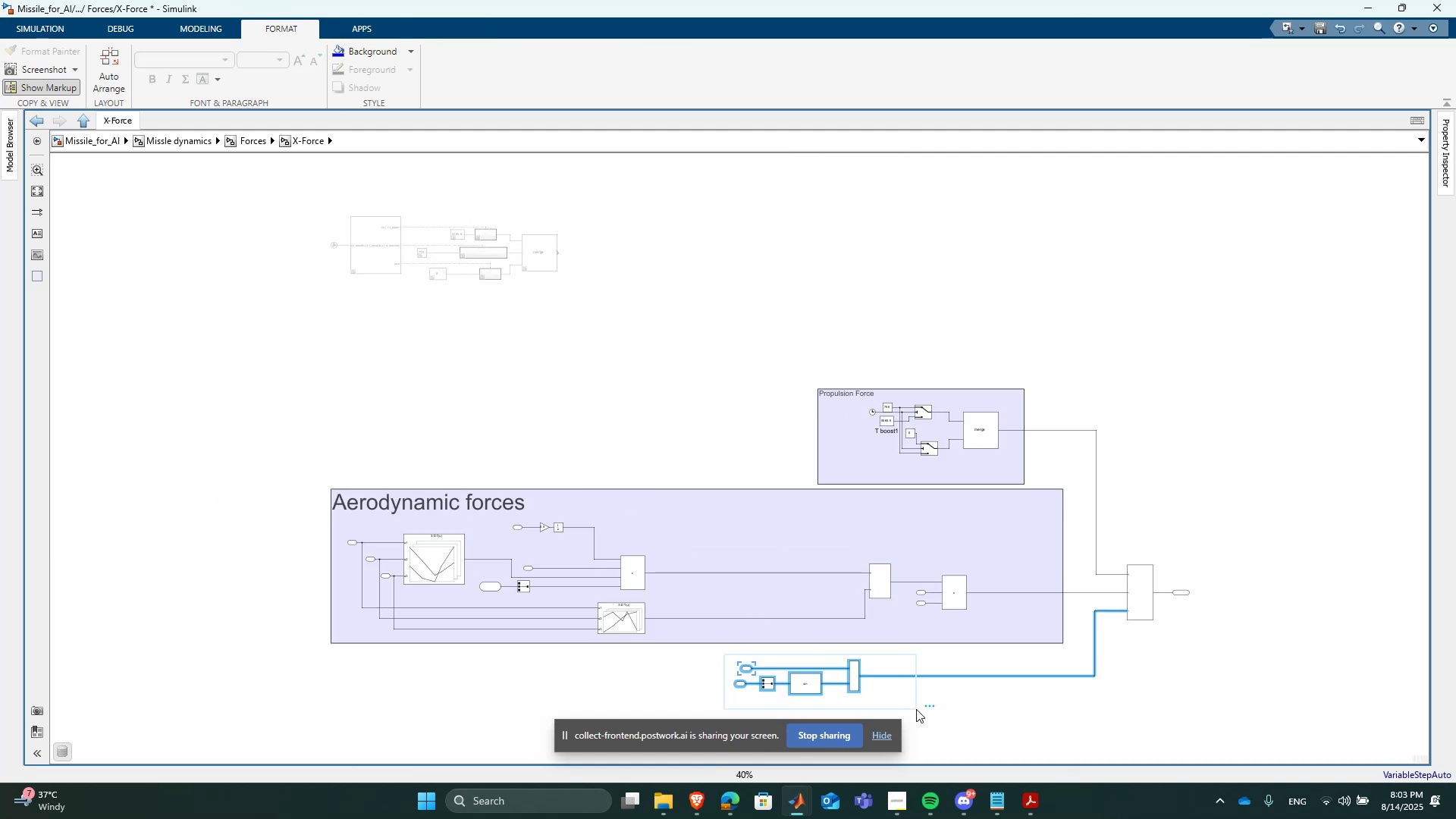 
scroll: coordinate [913, 710], scroll_direction: up, amount: 7.0
 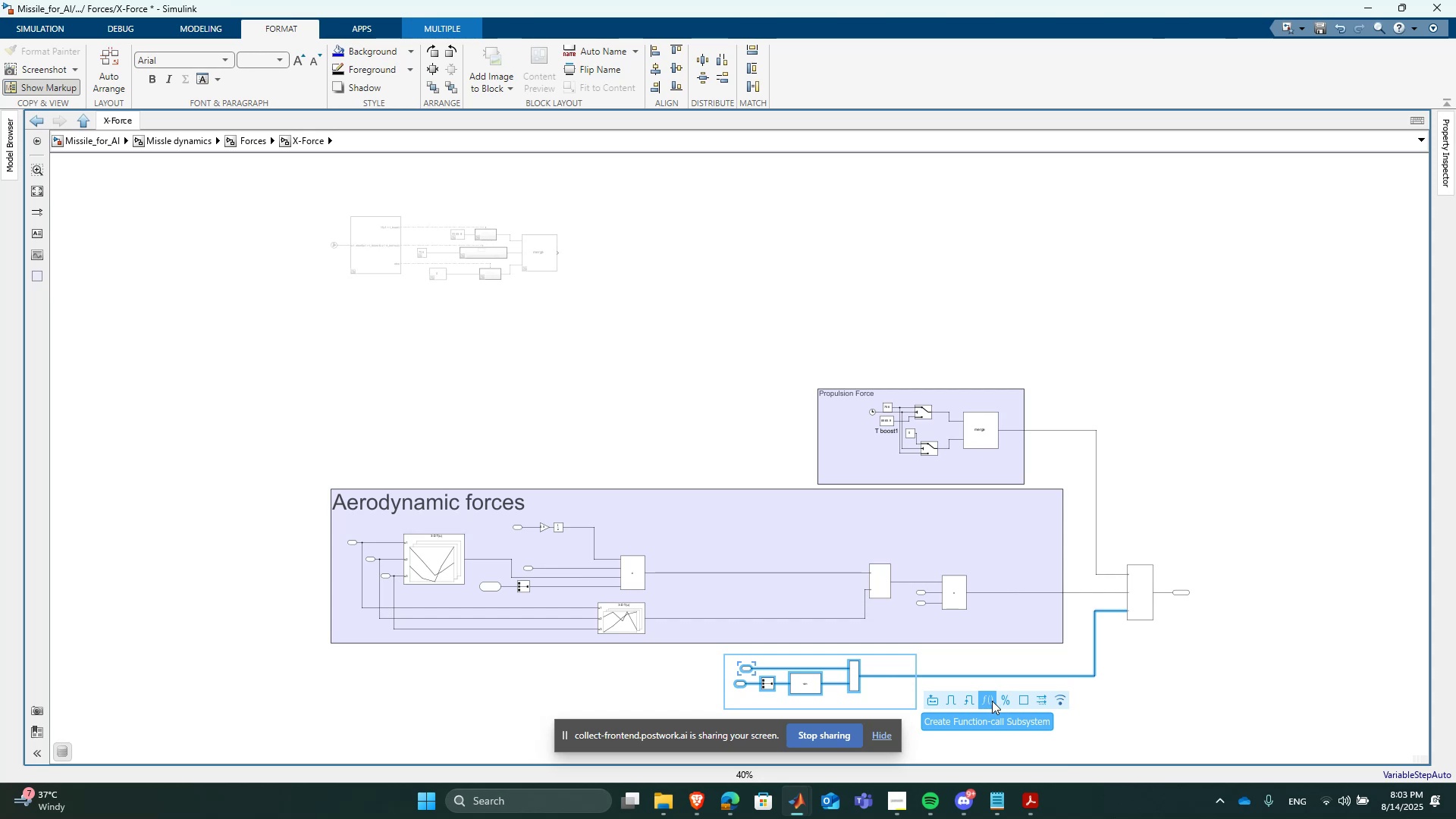 
left_click([1019, 699])
 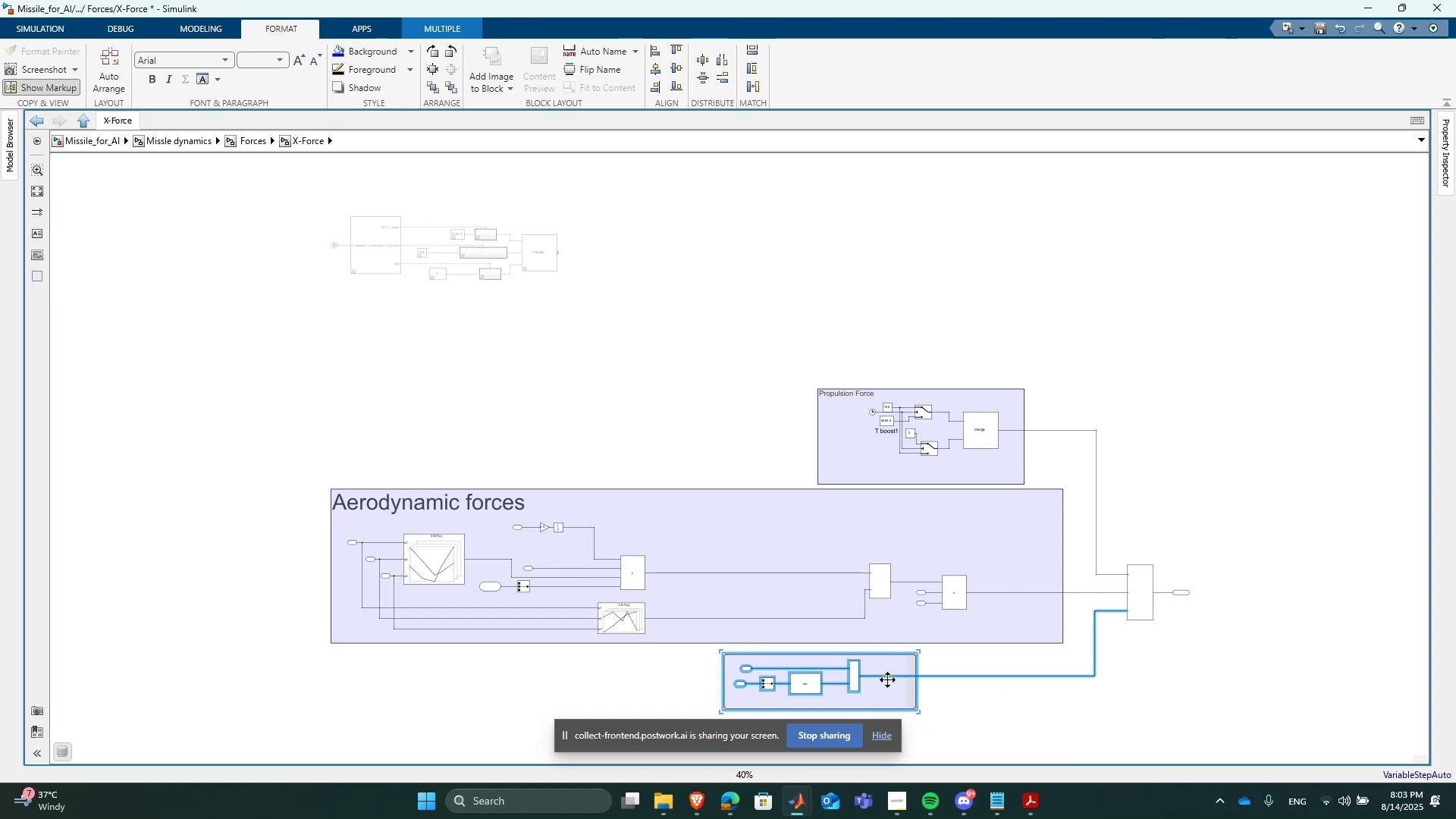 
scroll: coordinate [786, 690], scroll_direction: up, amount: 5.0
 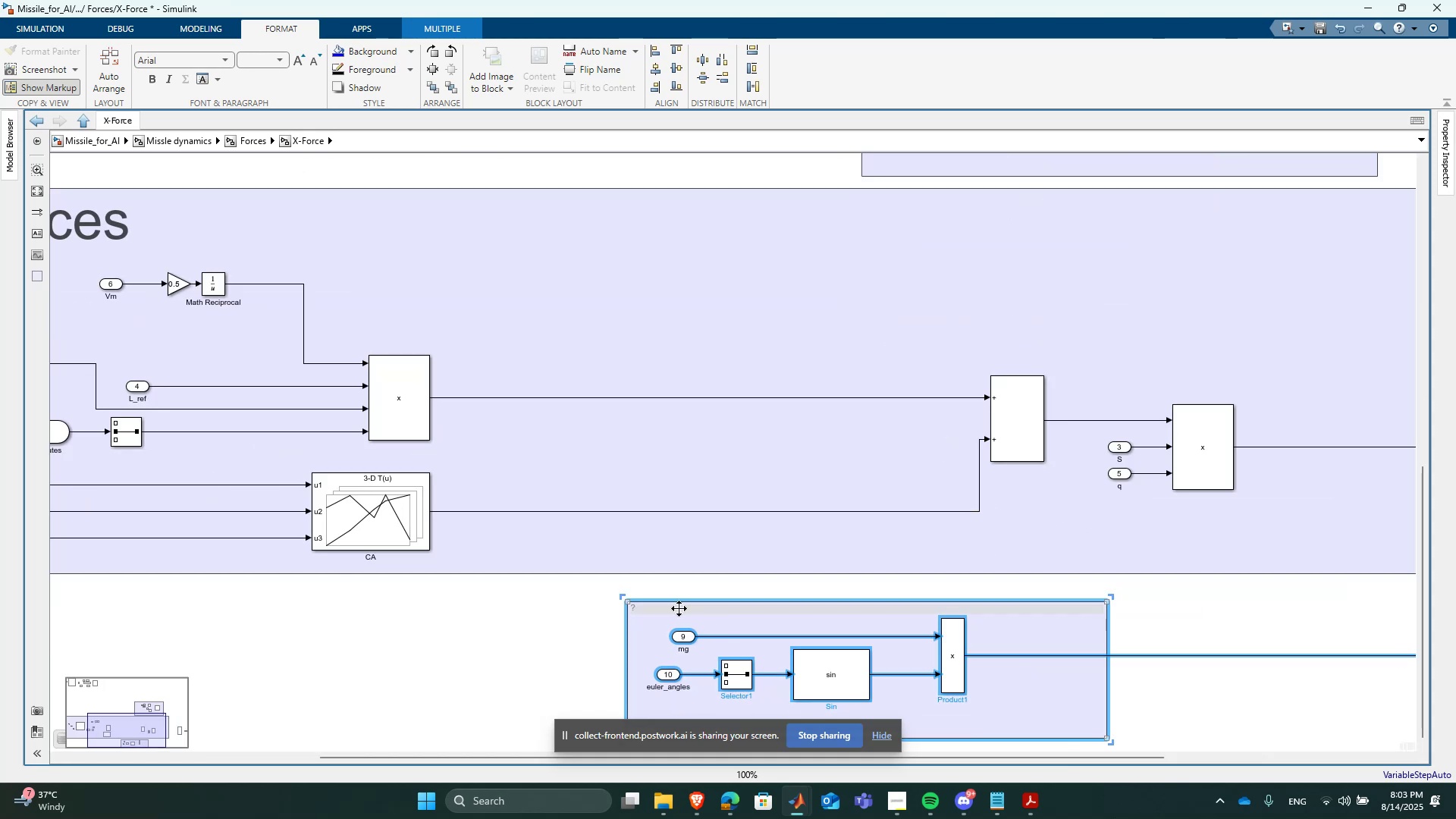 
double_click([679, 609])
 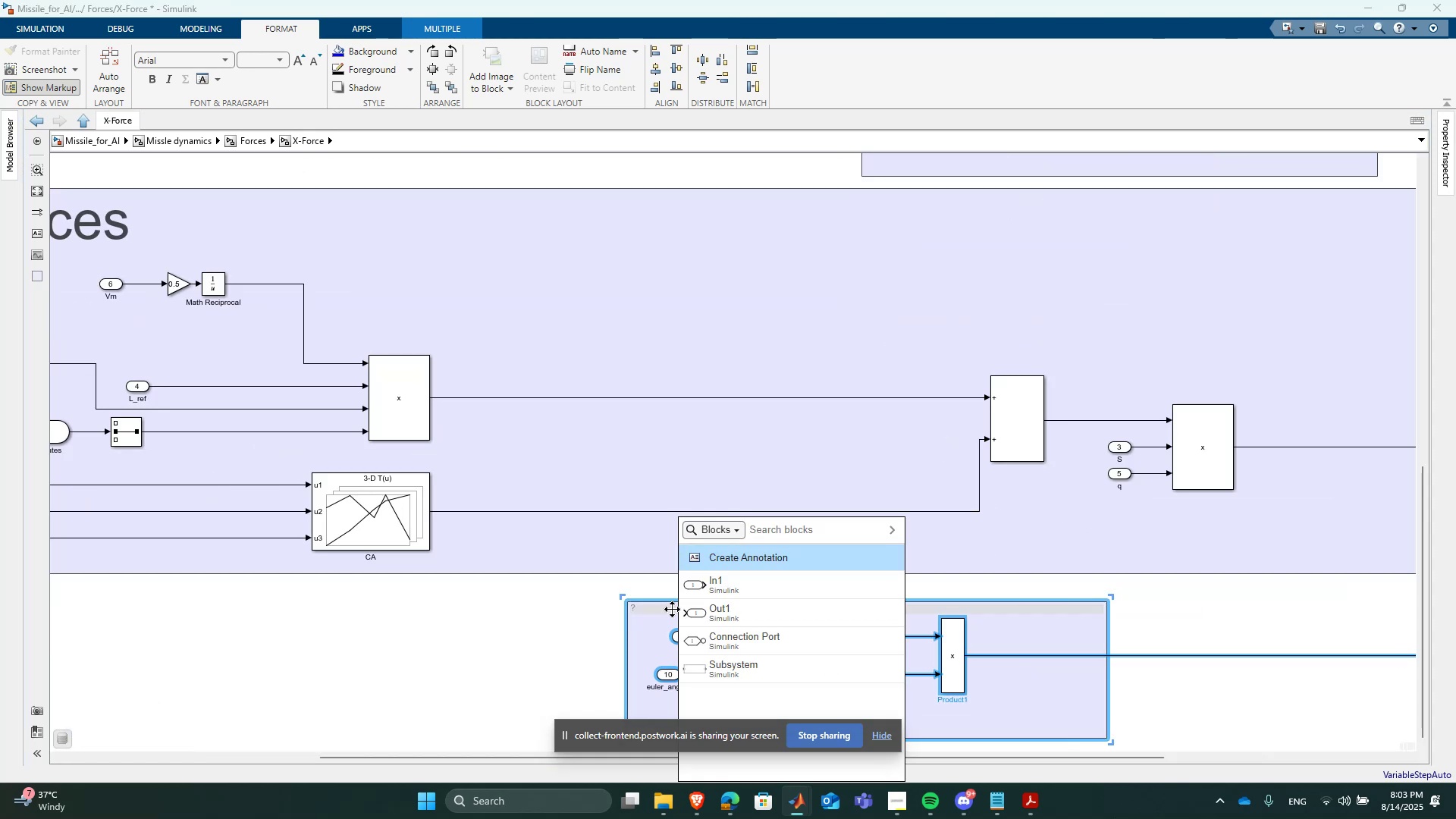 
left_click([654, 612])
 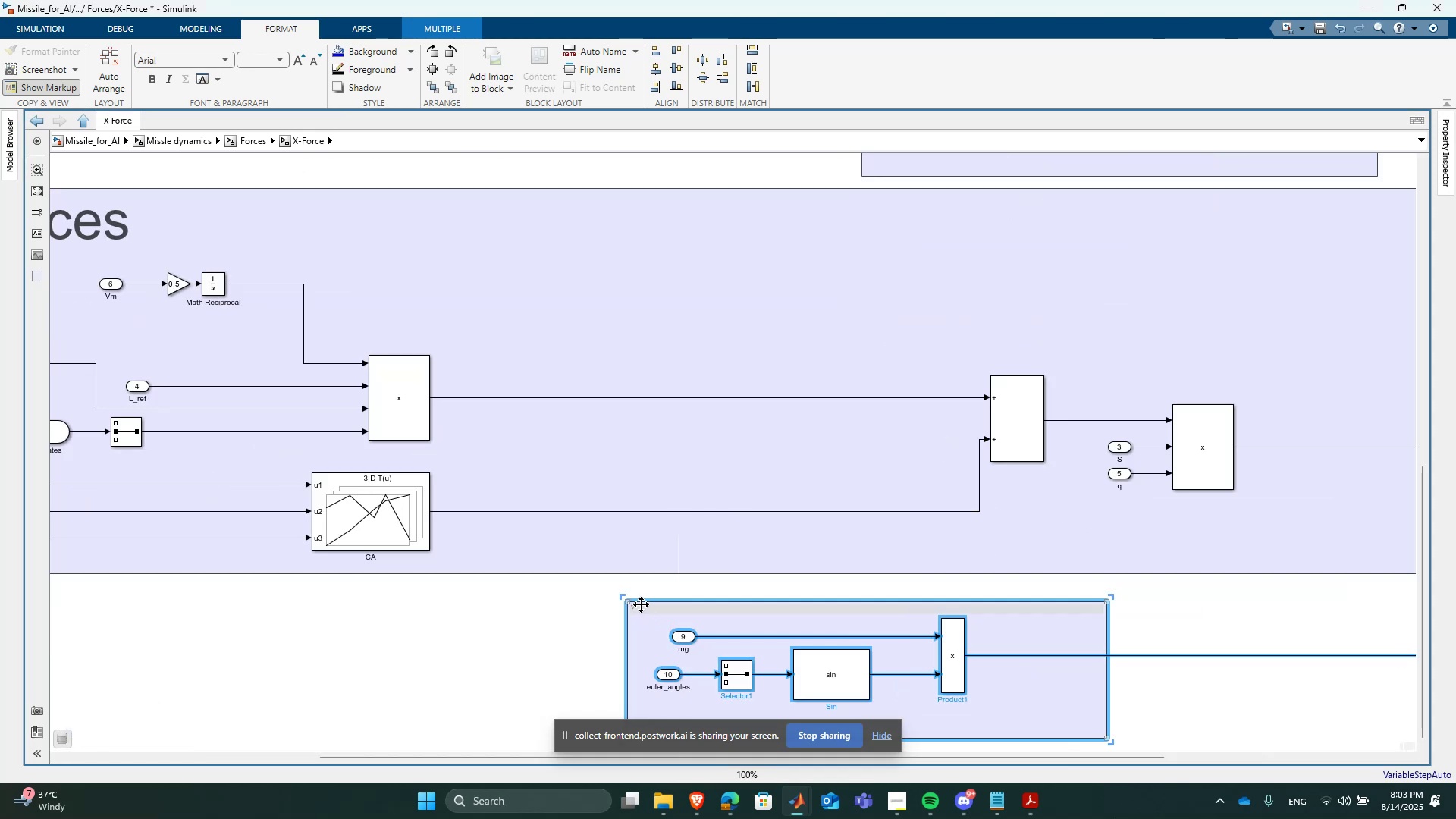 
double_click([643, 622])
 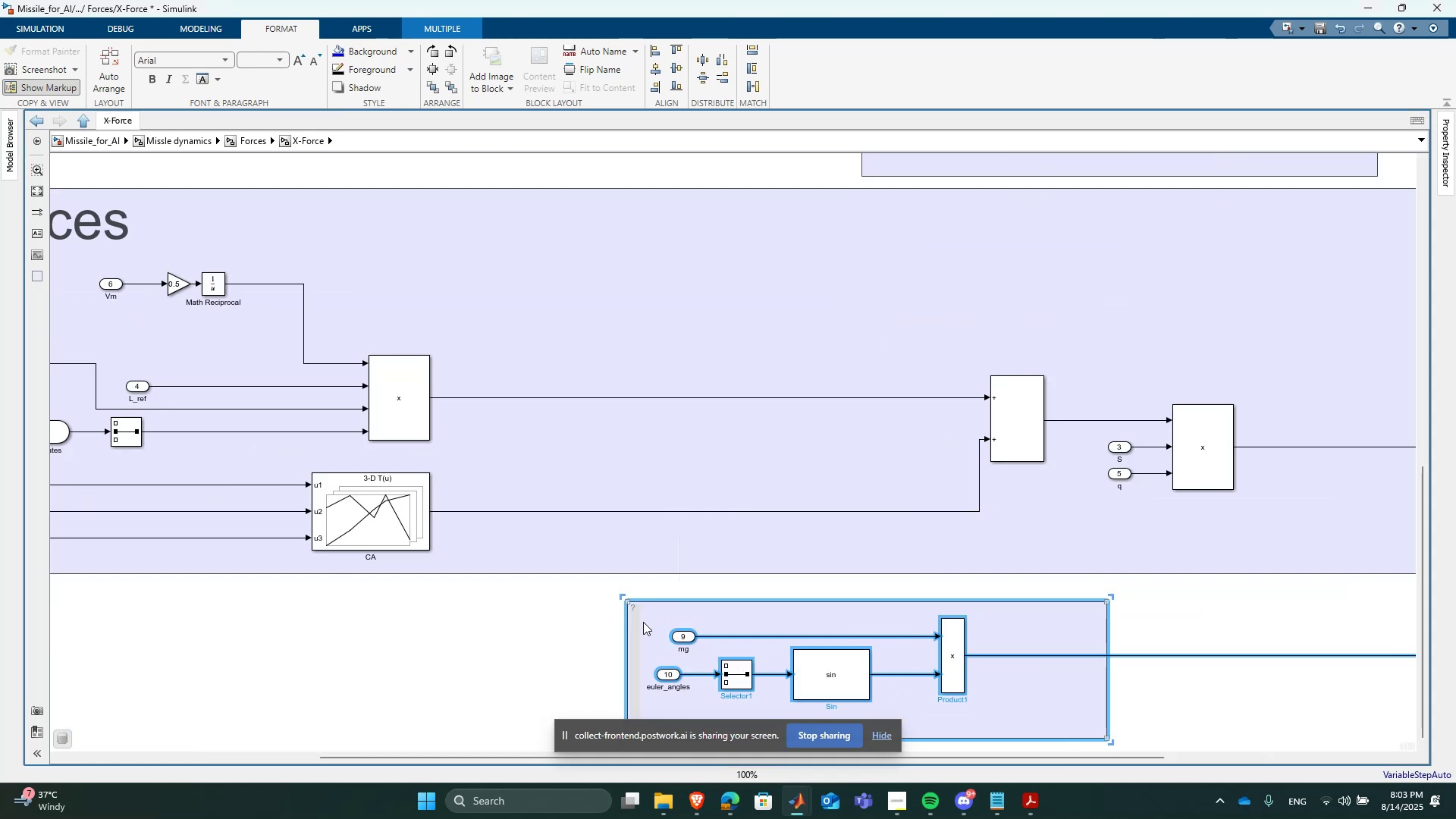 
triple_click([643, 622])
 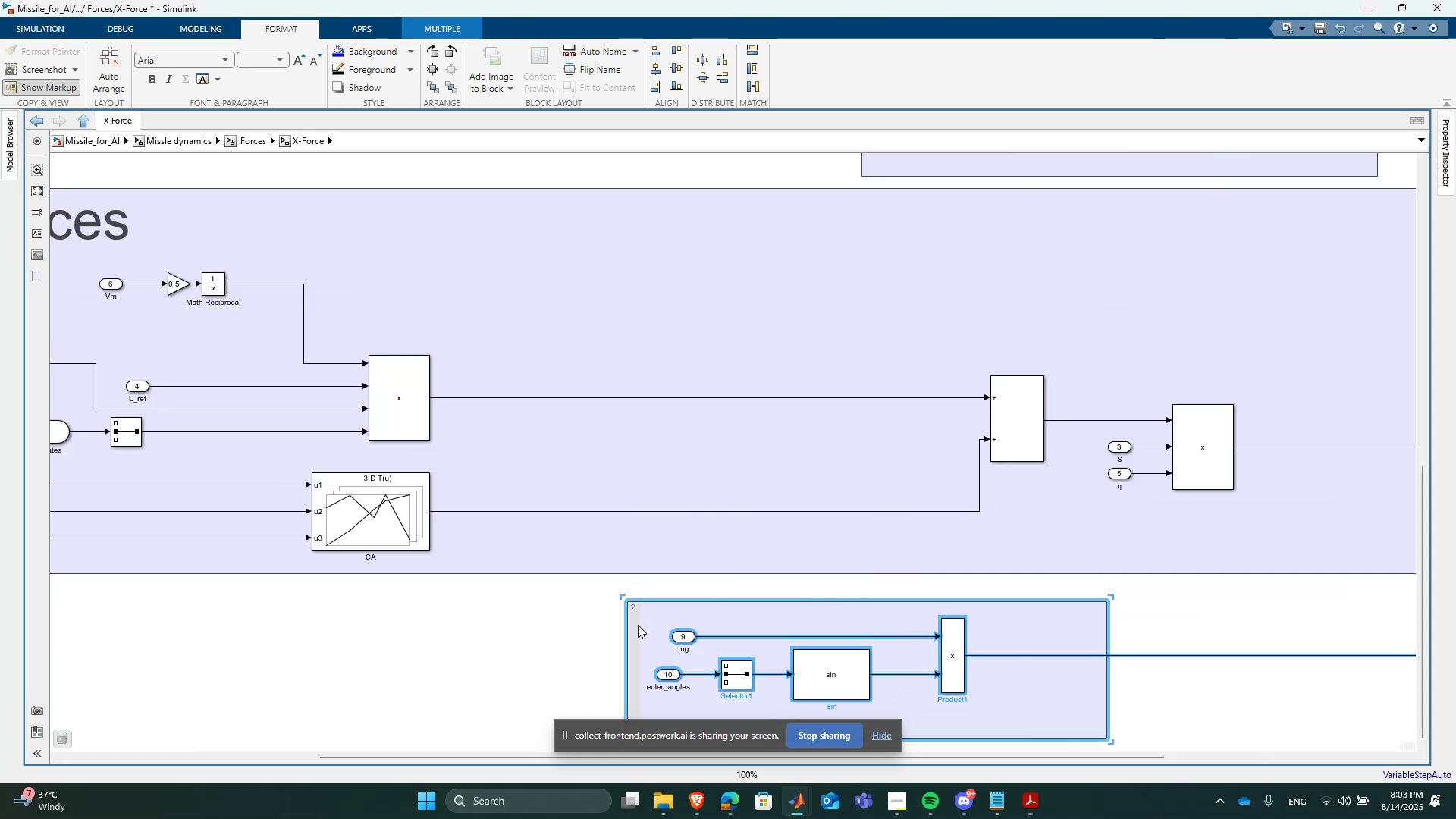 
double_click([675, 616])
 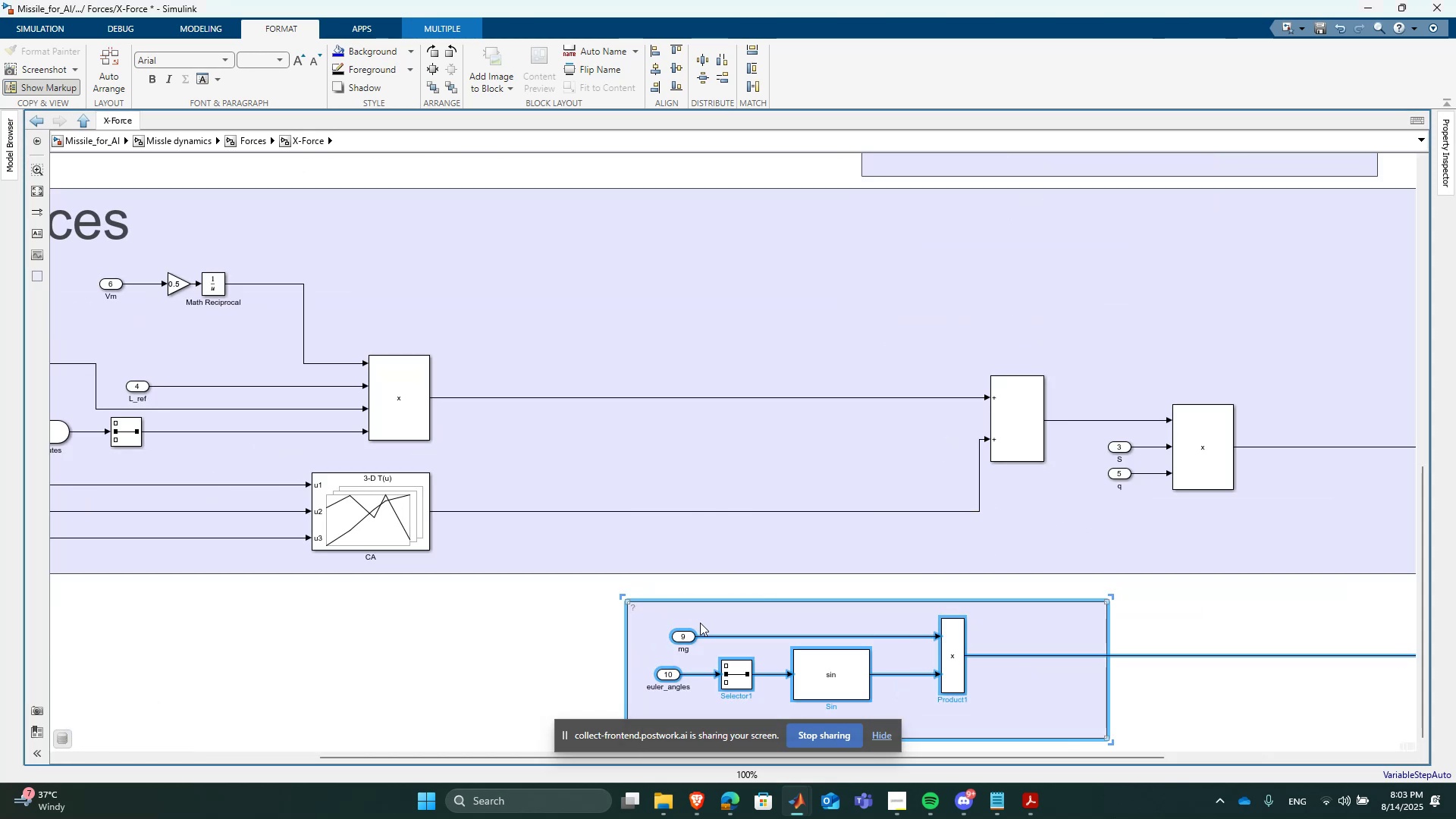 
double_click([717, 617])
 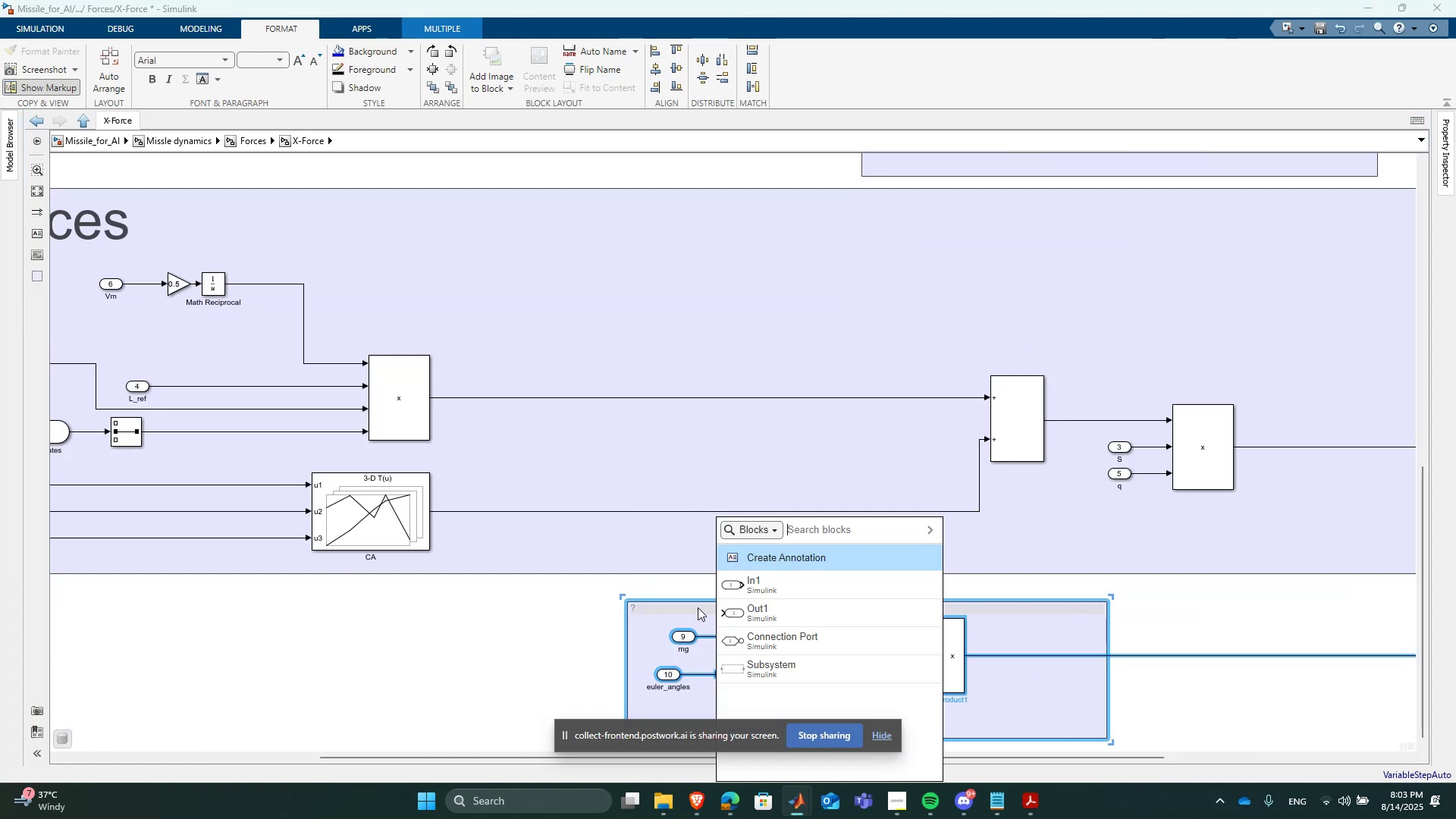 
triple_click([698, 607])
 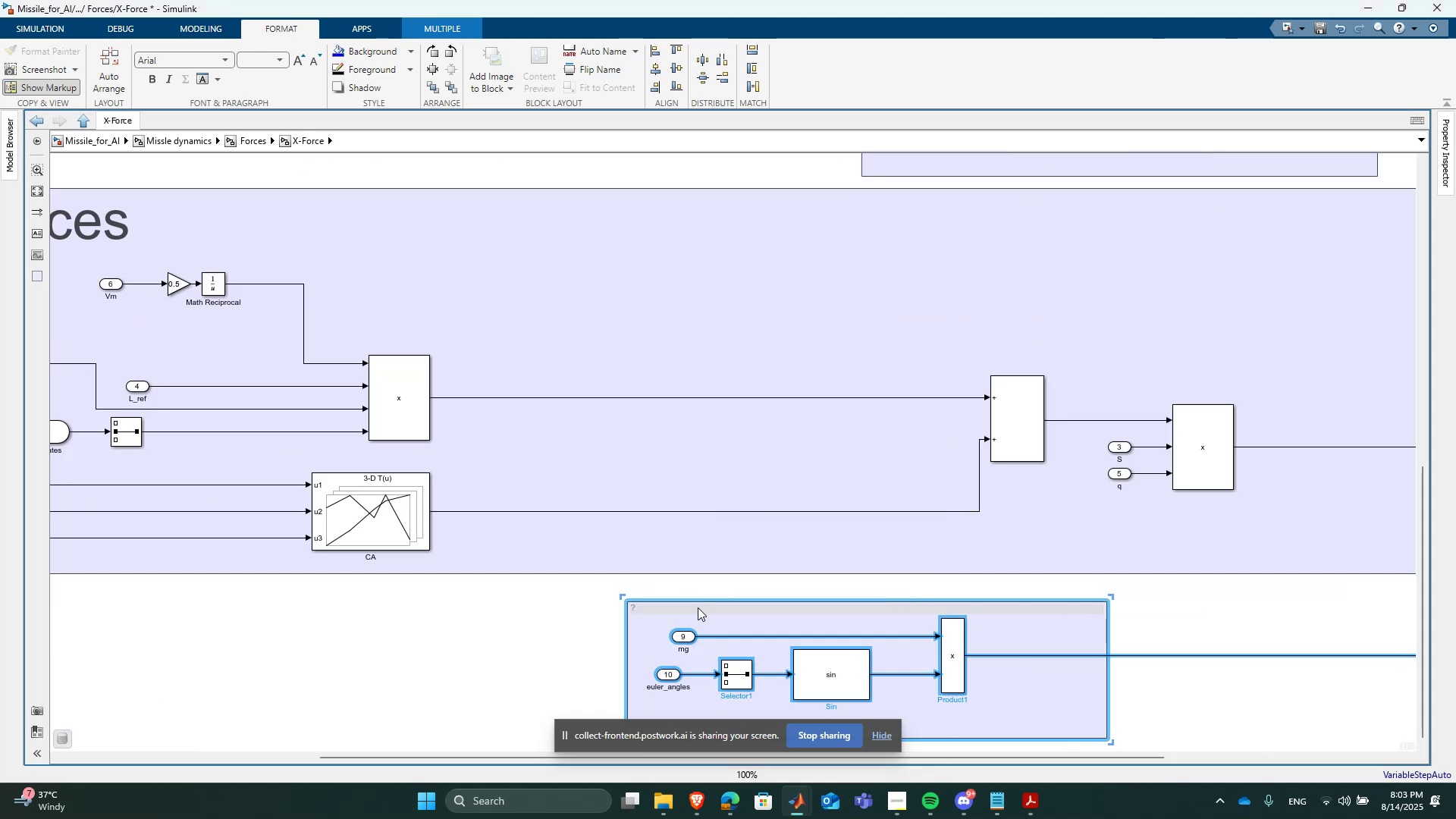 
triple_click([698, 607])
 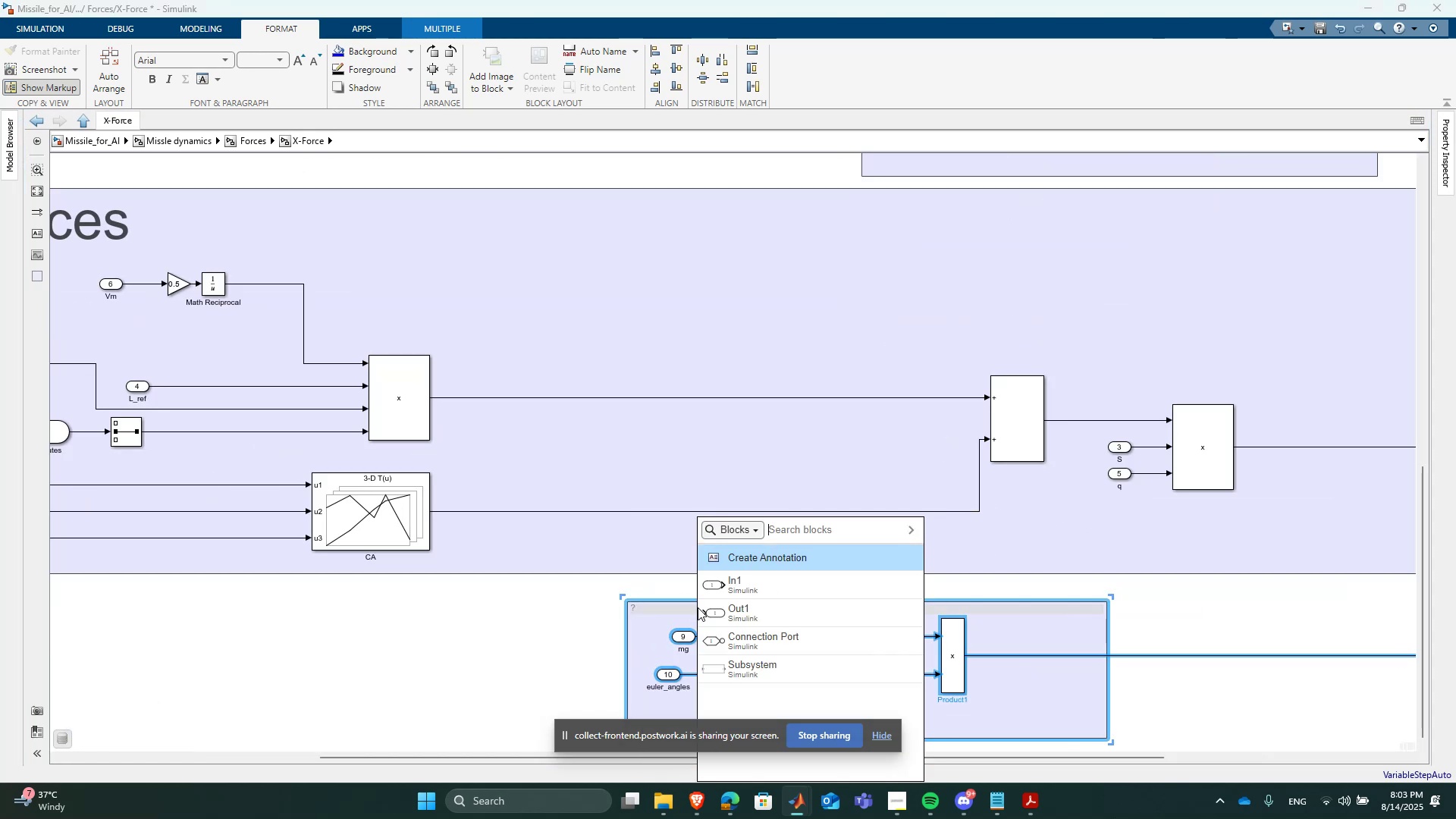 
triple_click([698, 607])
 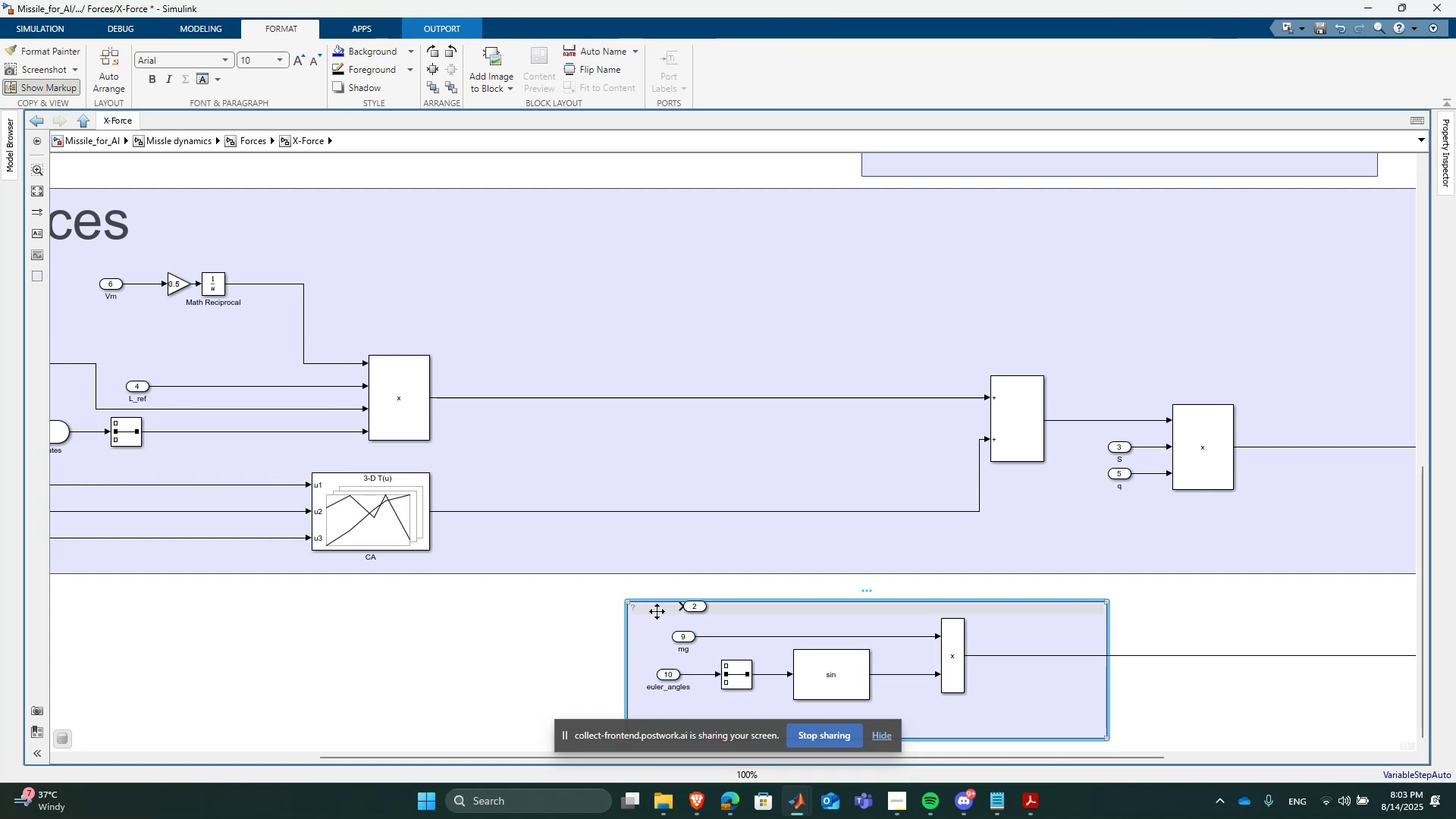 
left_click([701, 607])
 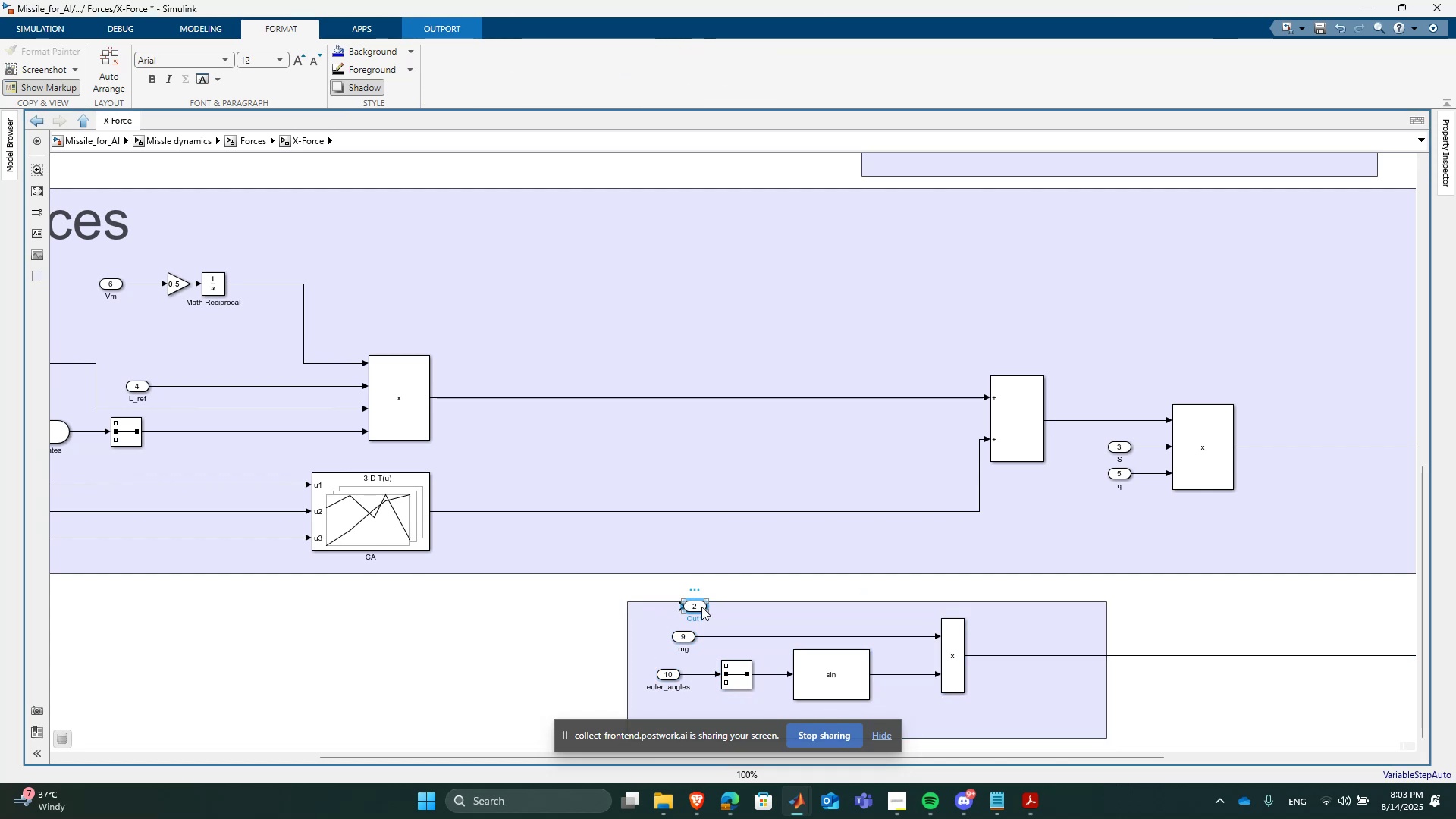 
key(Delete)
 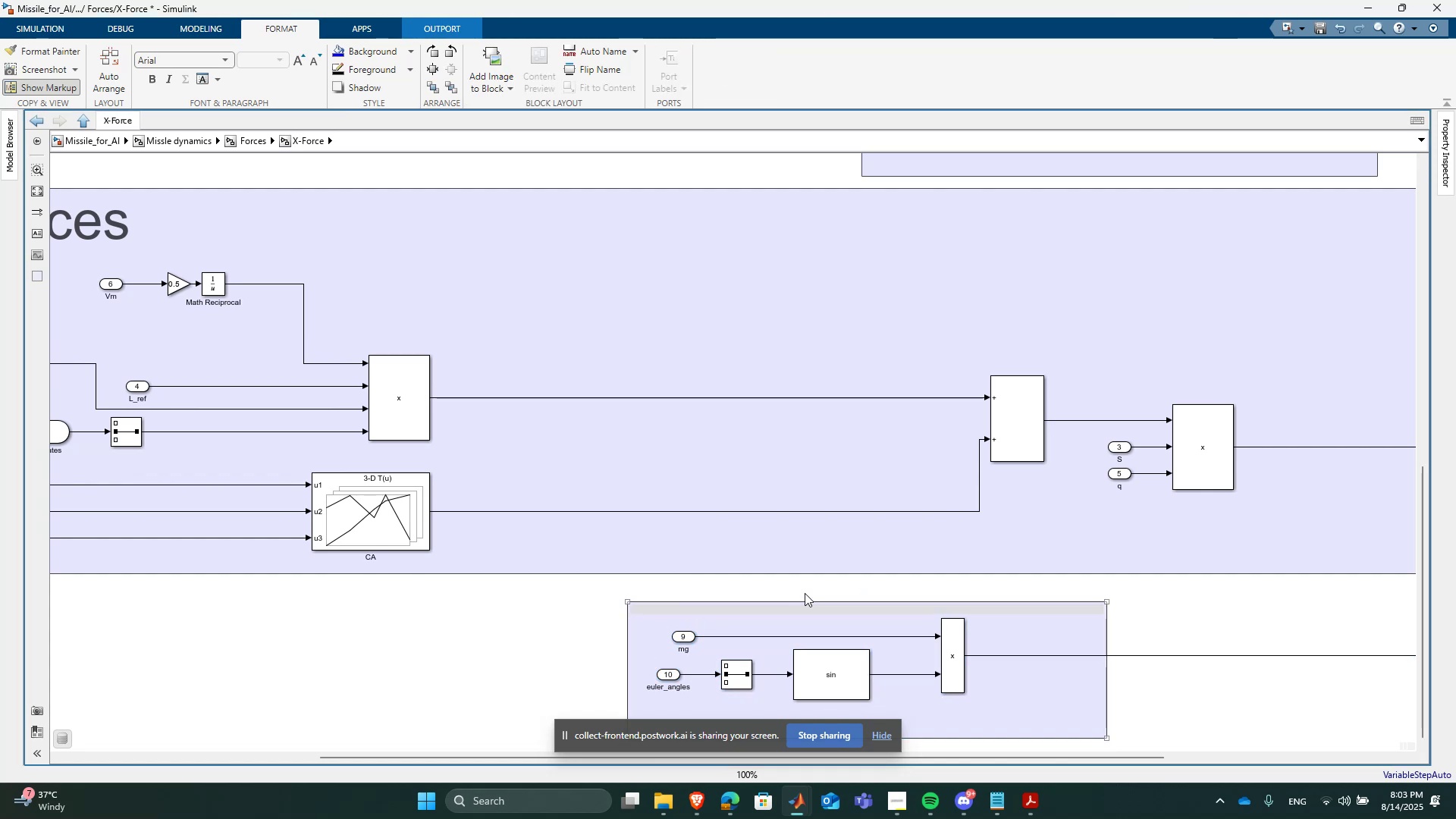 
scroll: coordinate [821, 570], scroll_direction: up, amount: 2.0
 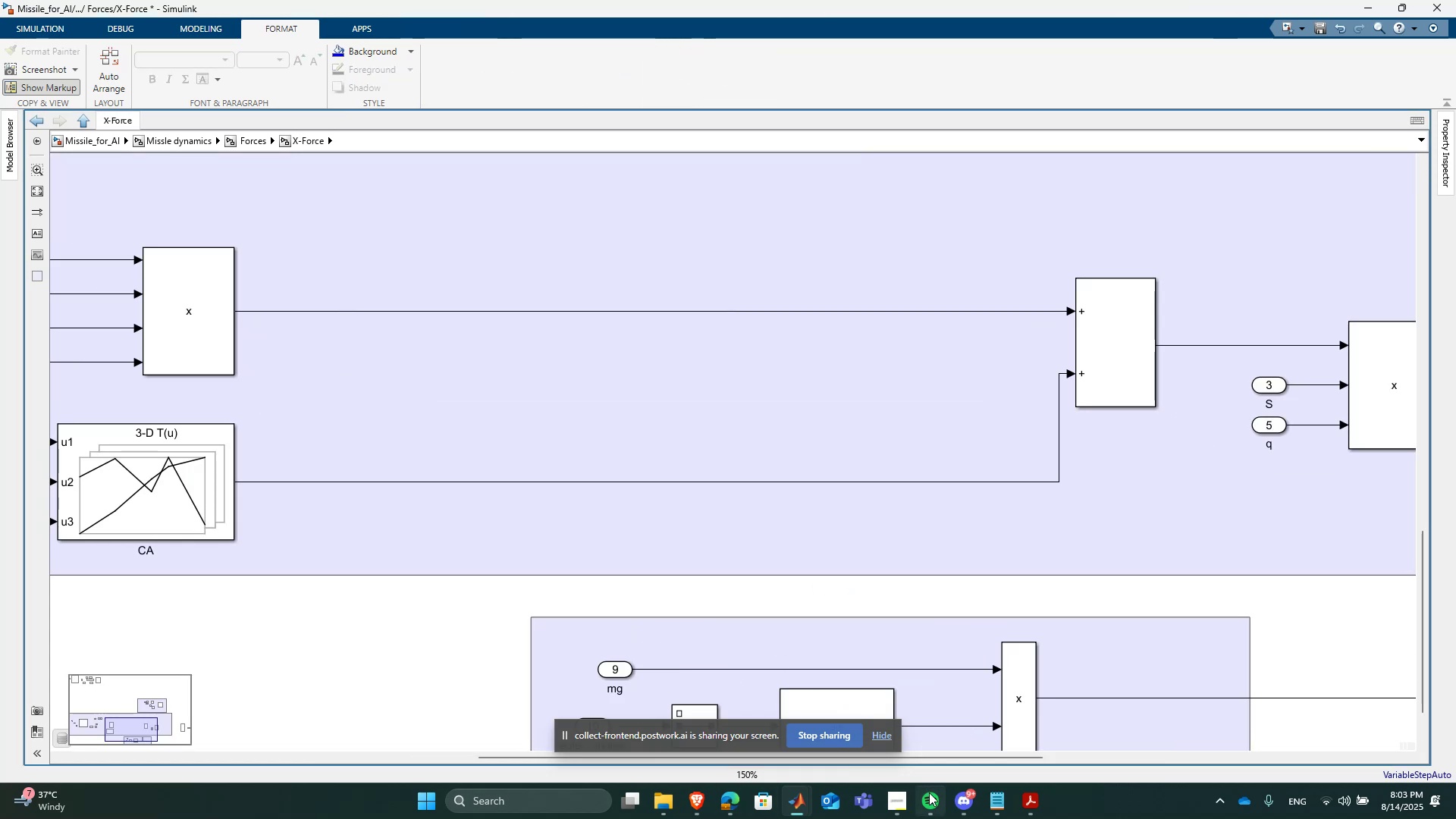 
scroll: coordinate [1161, 638], scroll_direction: down, amount: 2.0
 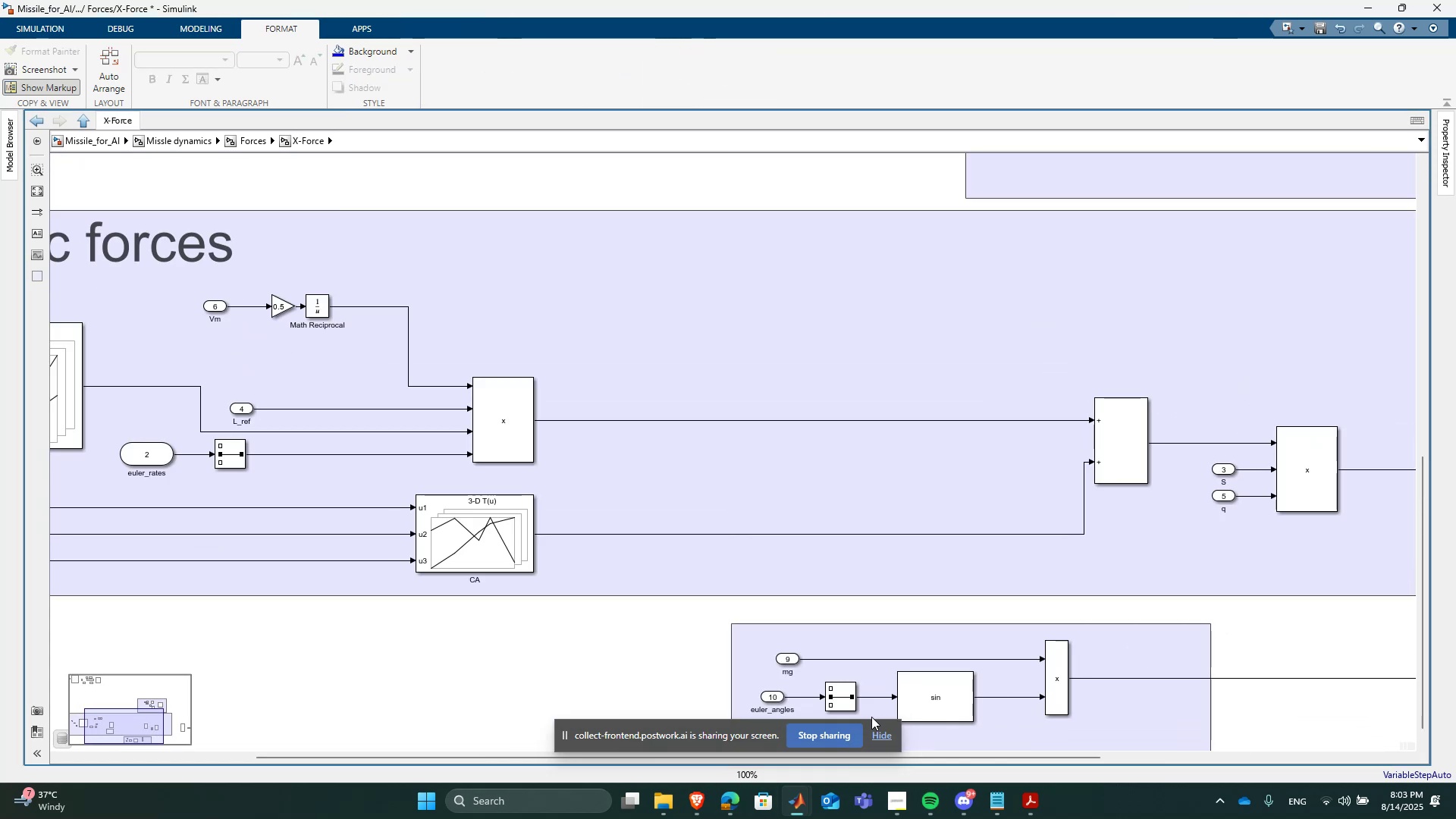 
scroll: coordinate [794, 696], scroll_direction: up, amount: 9.0
 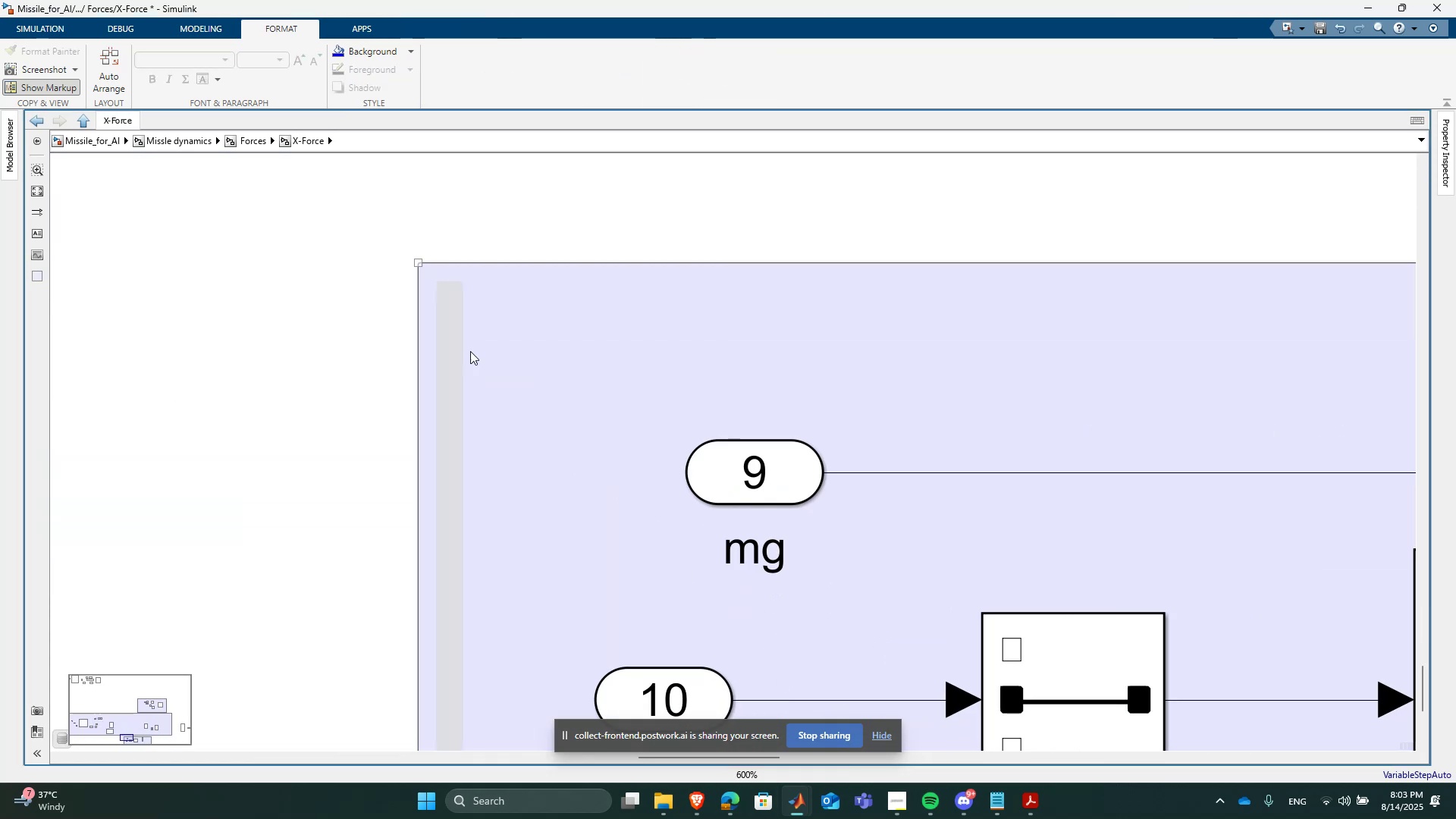 
left_click([463, 341])
 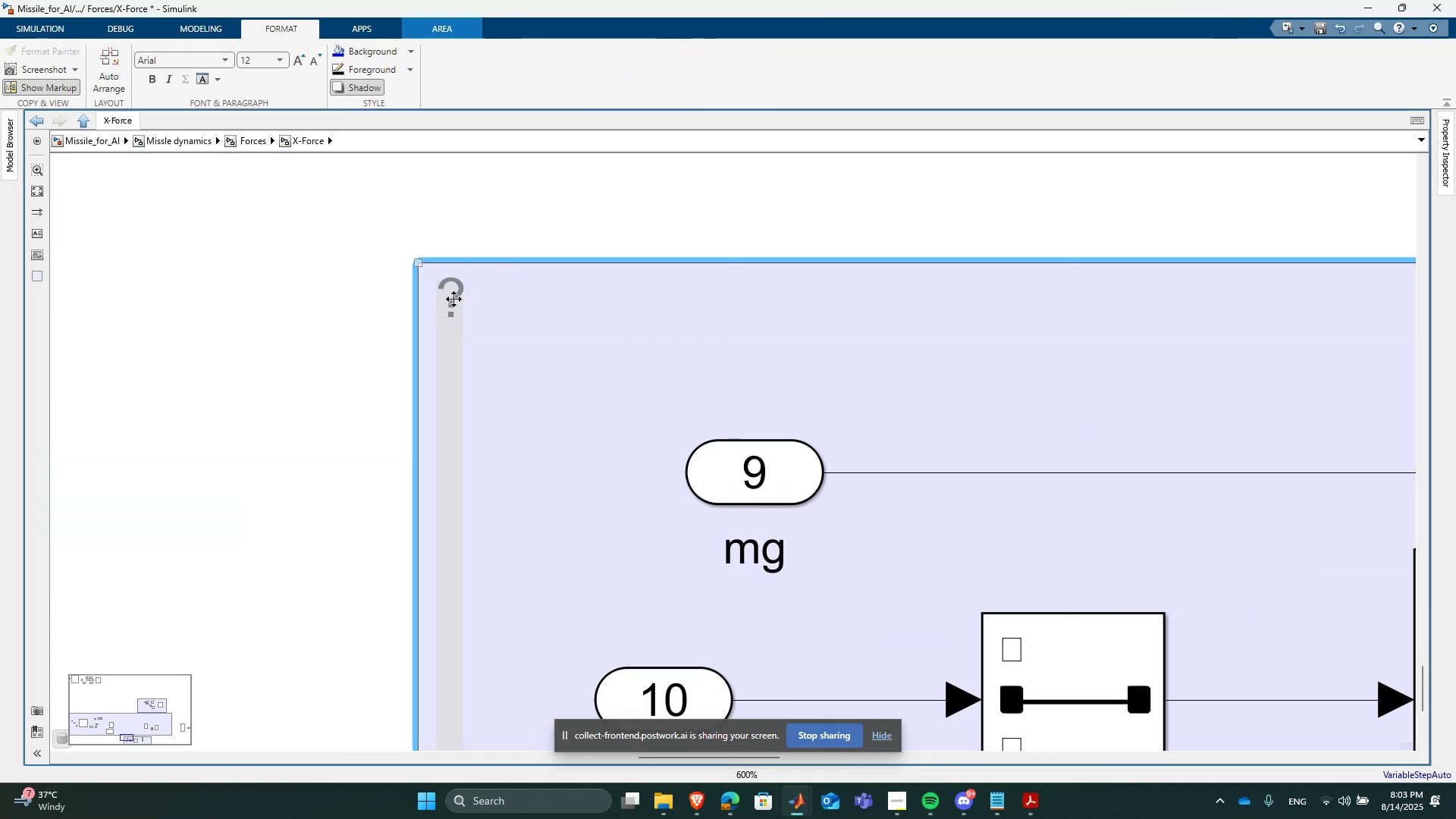 
double_click([456, 300])
 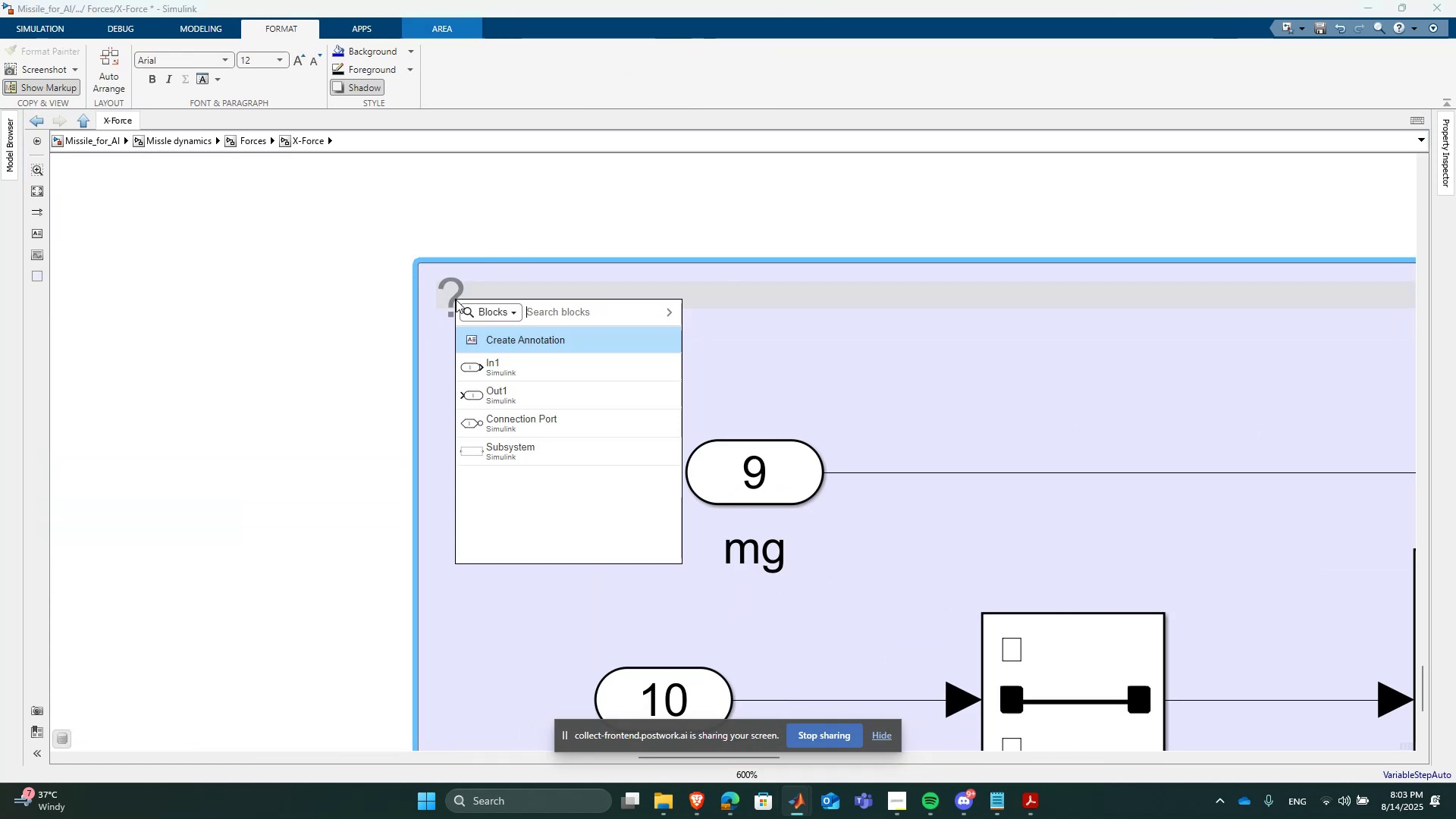 
triple_click([456, 300])
 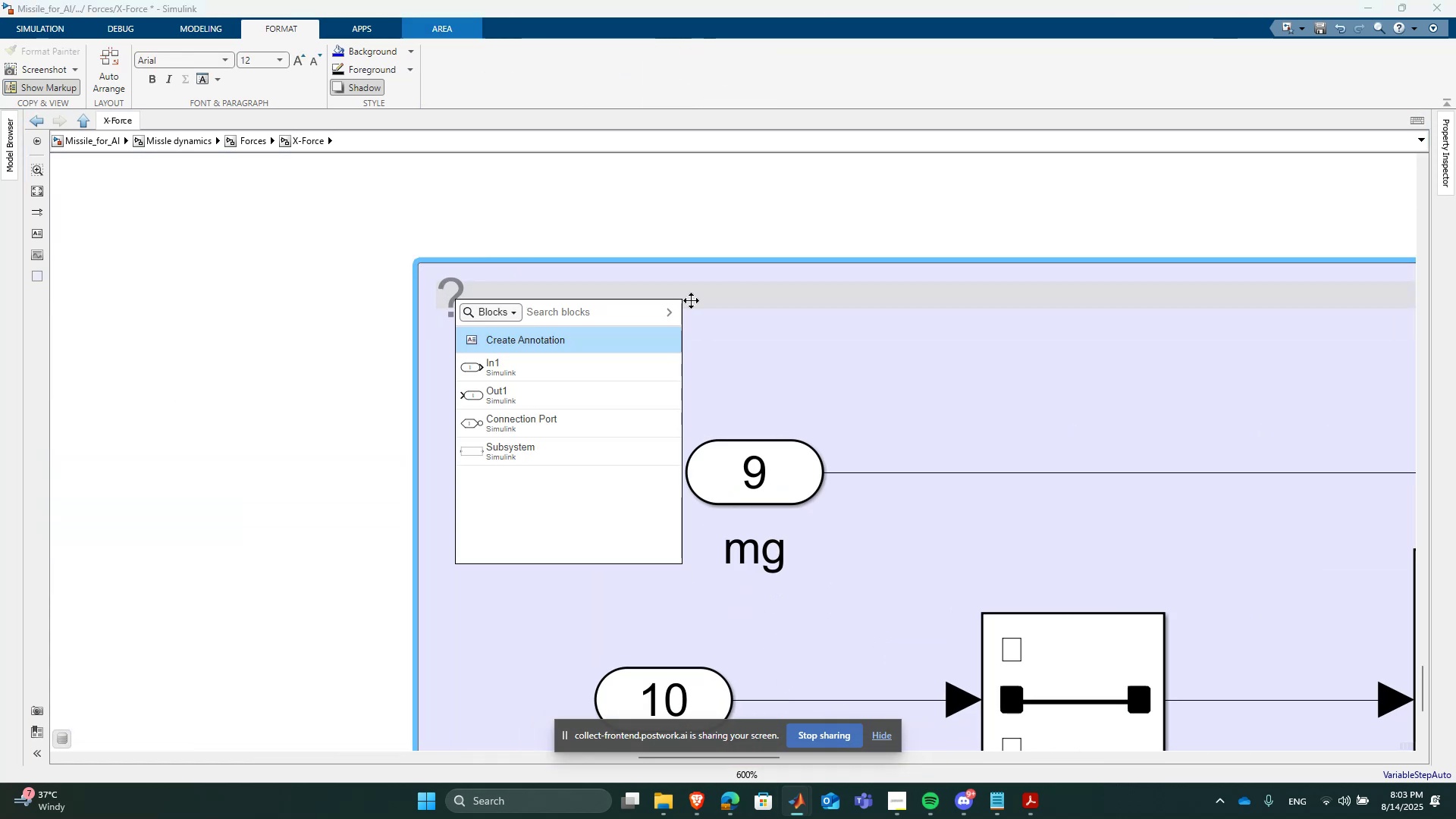 
left_click([785, 310])
 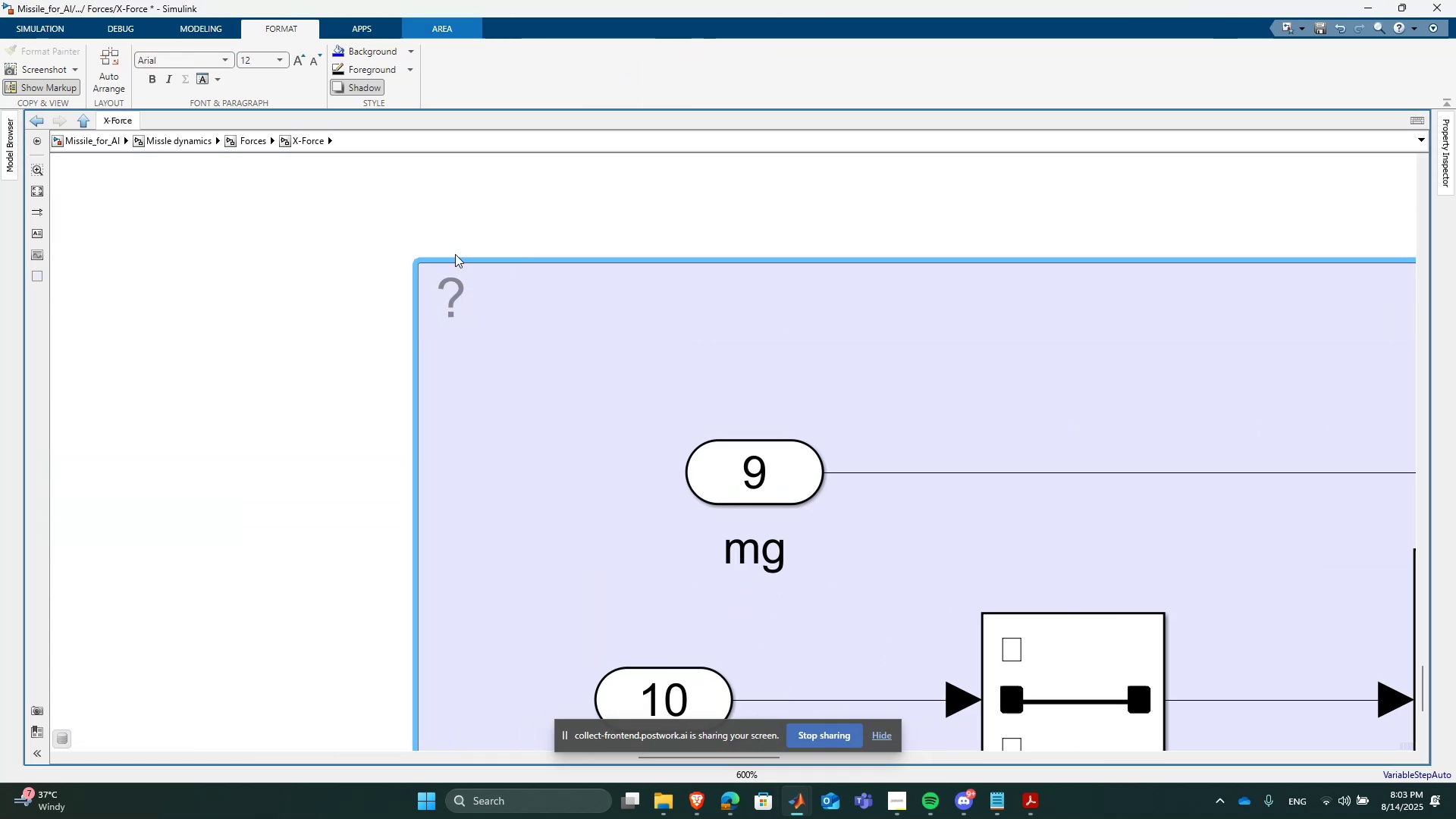 
left_click([462, 264])
 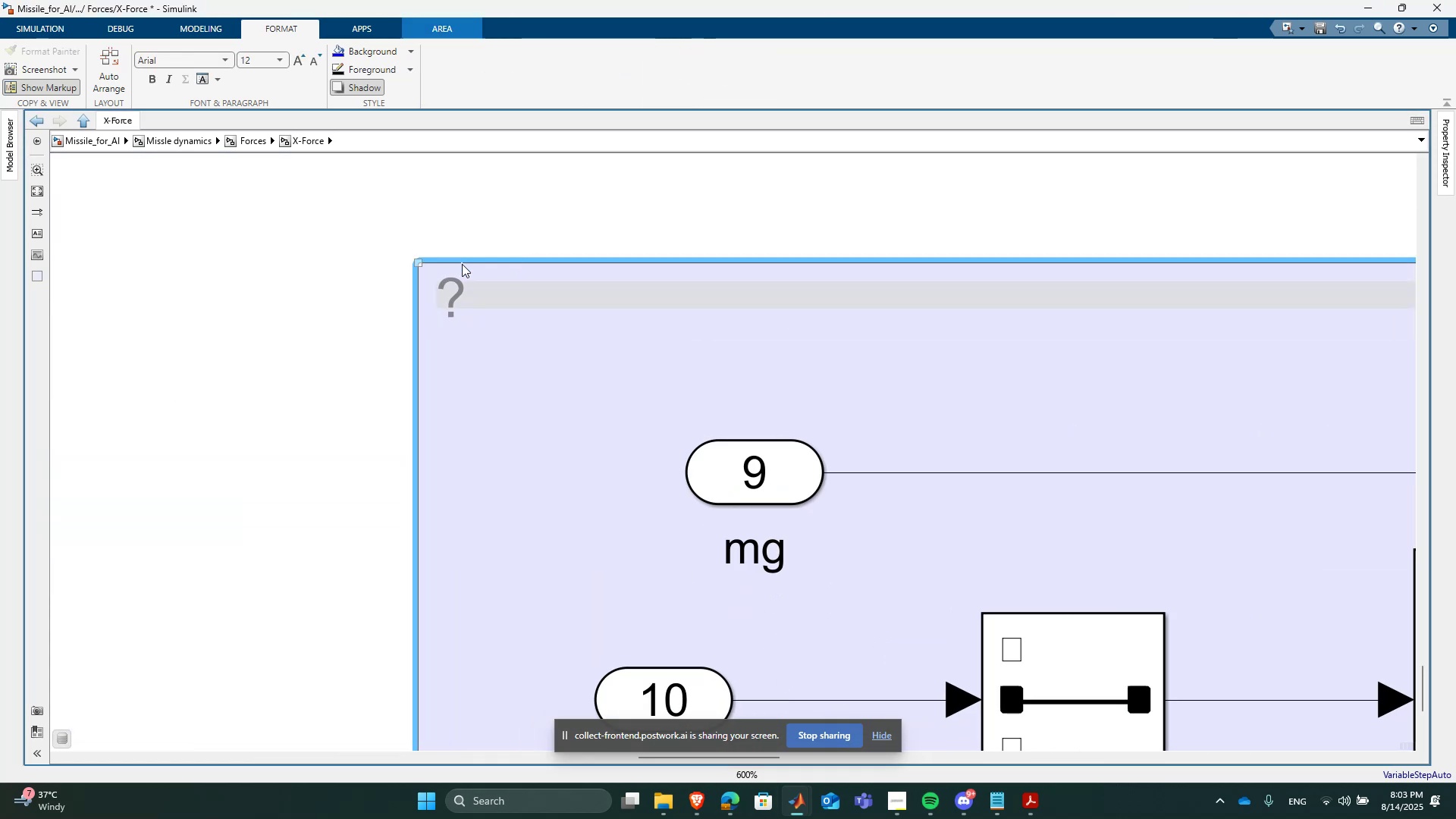 
key(Delete)
 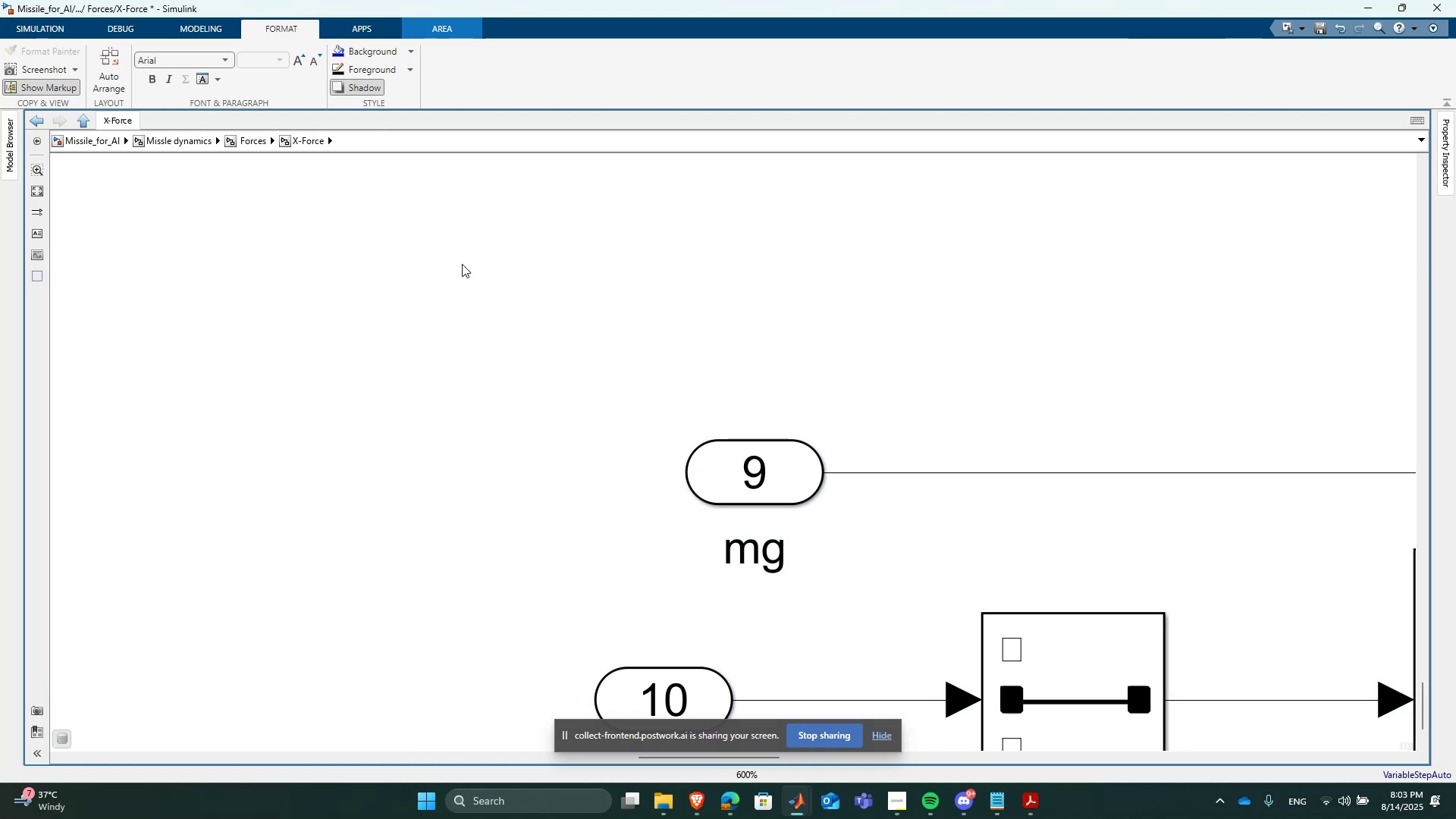 
scroll: coordinate [393, 303], scroll_direction: down, amount: 5.0
 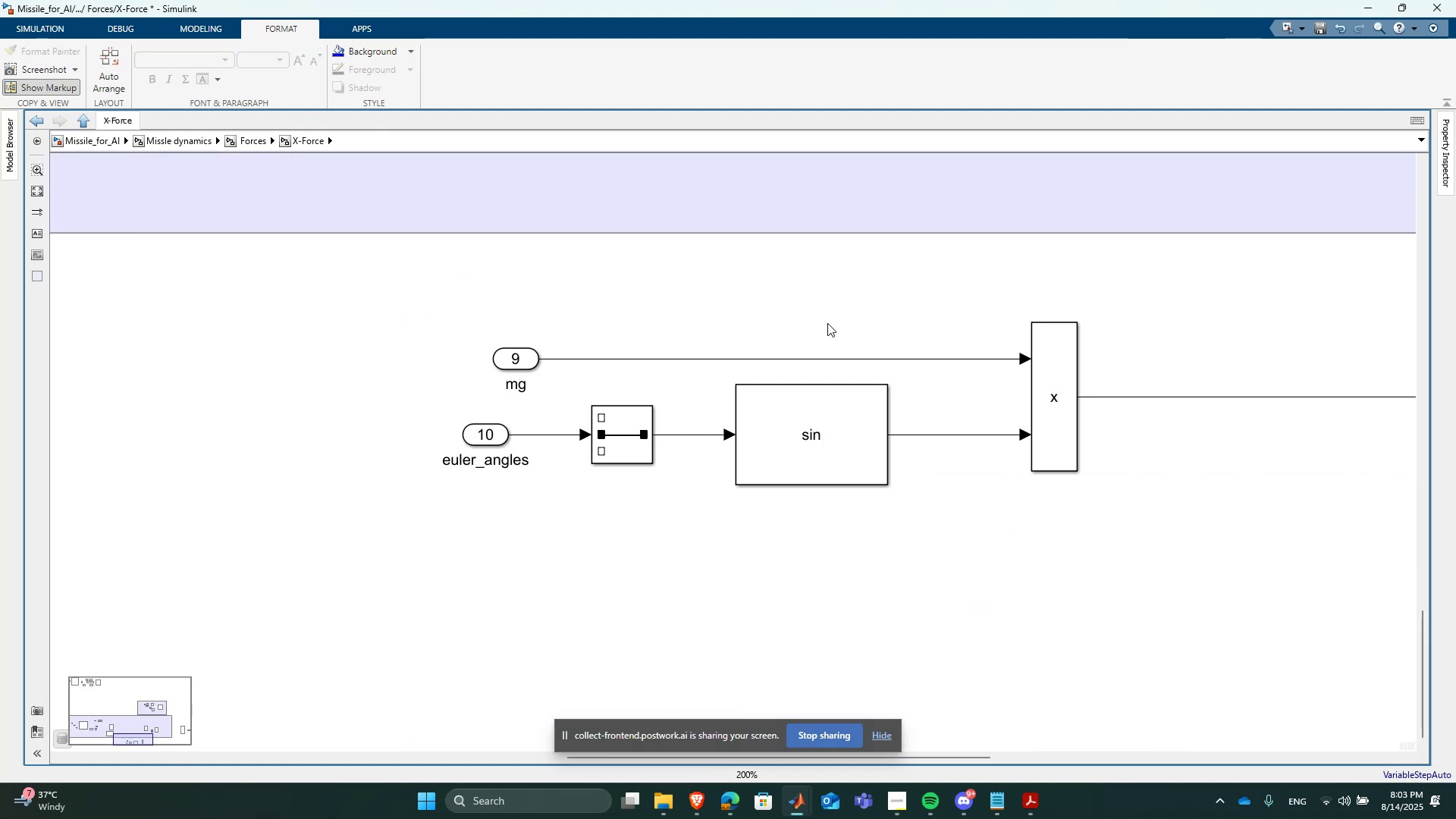 
scroll: coordinate [615, 353], scroll_direction: up, amount: 1.0
 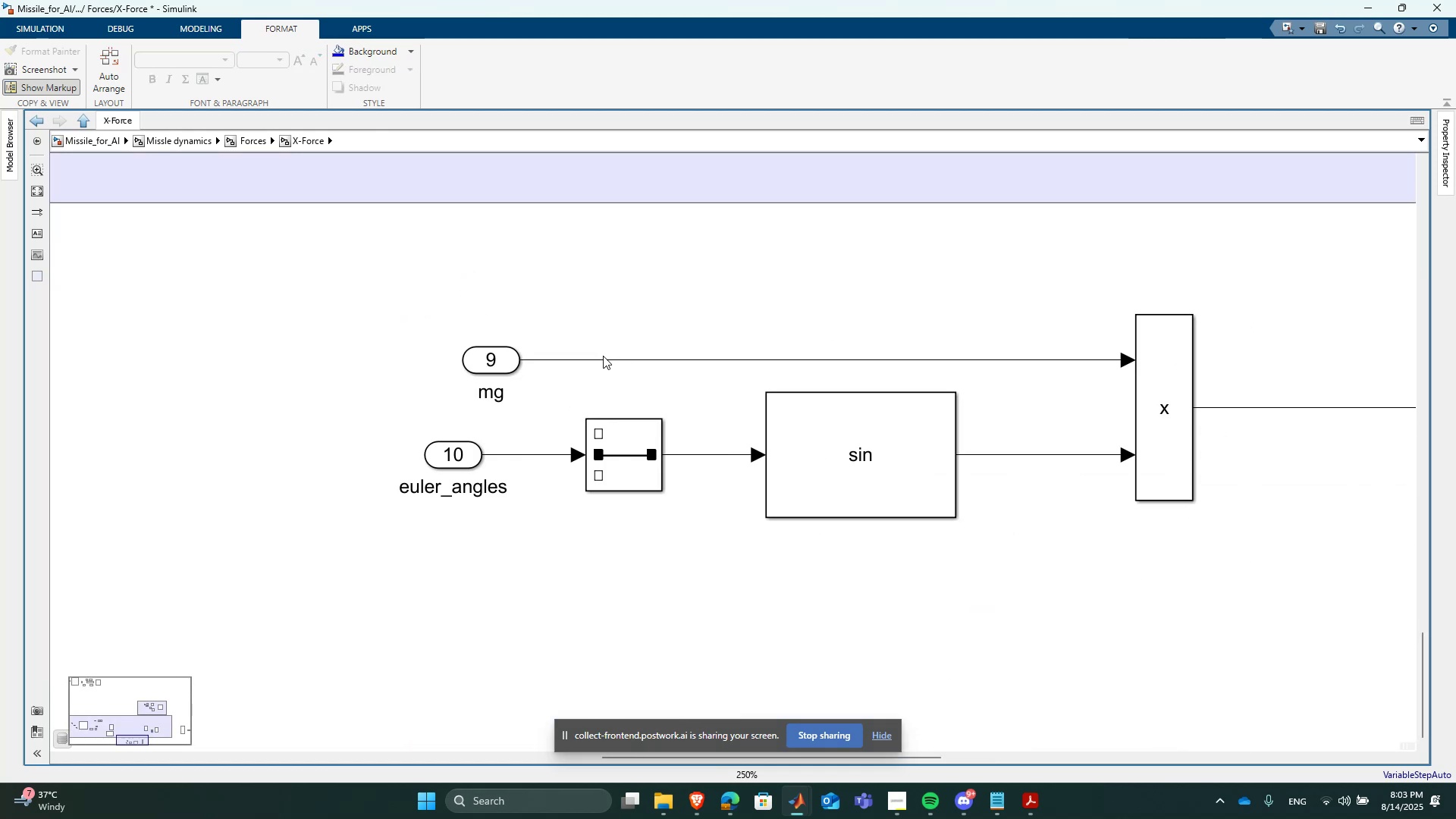 
key(Space)
 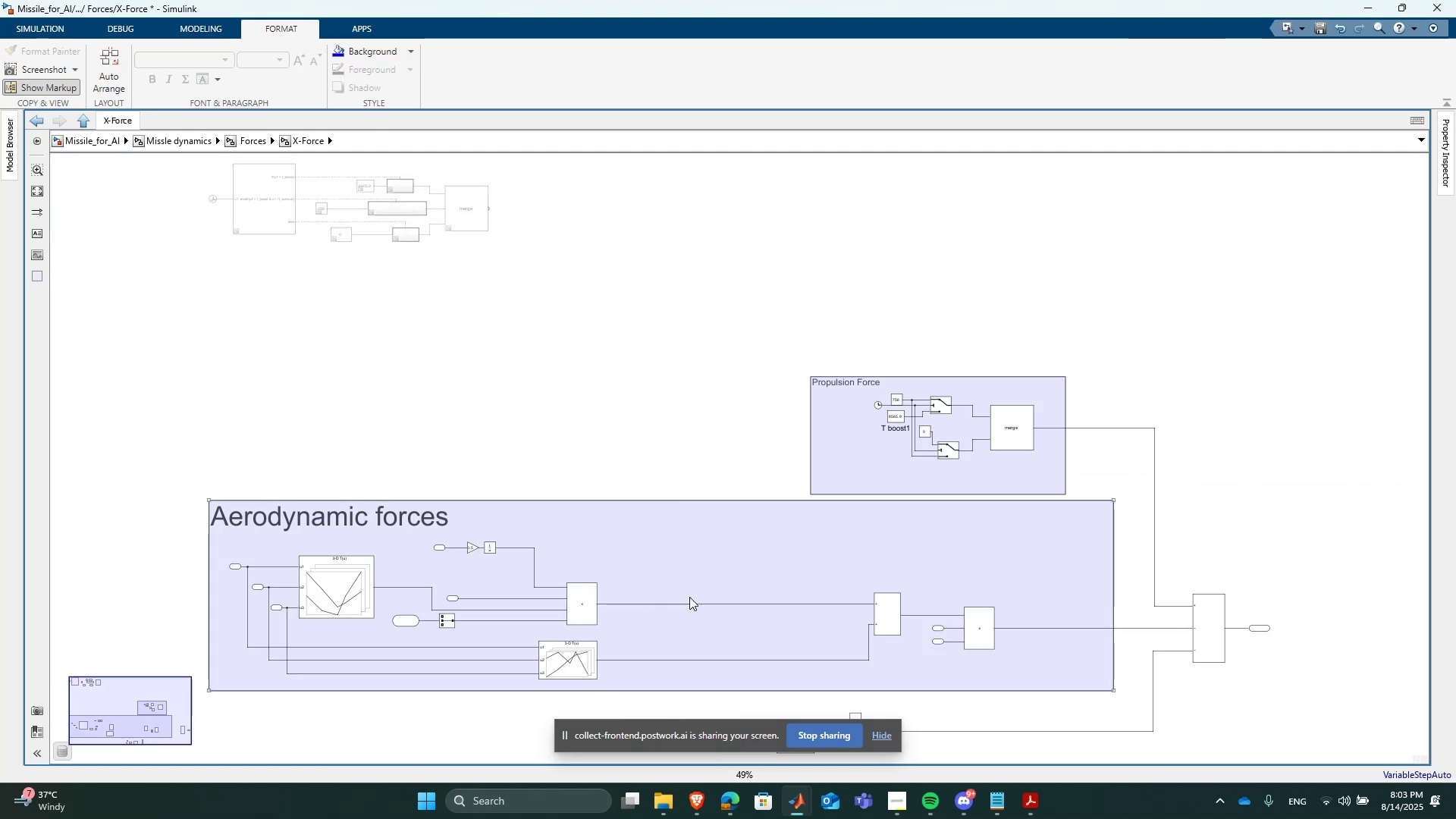 
scroll: coordinate [965, 406], scroll_direction: down, amount: 3.0
 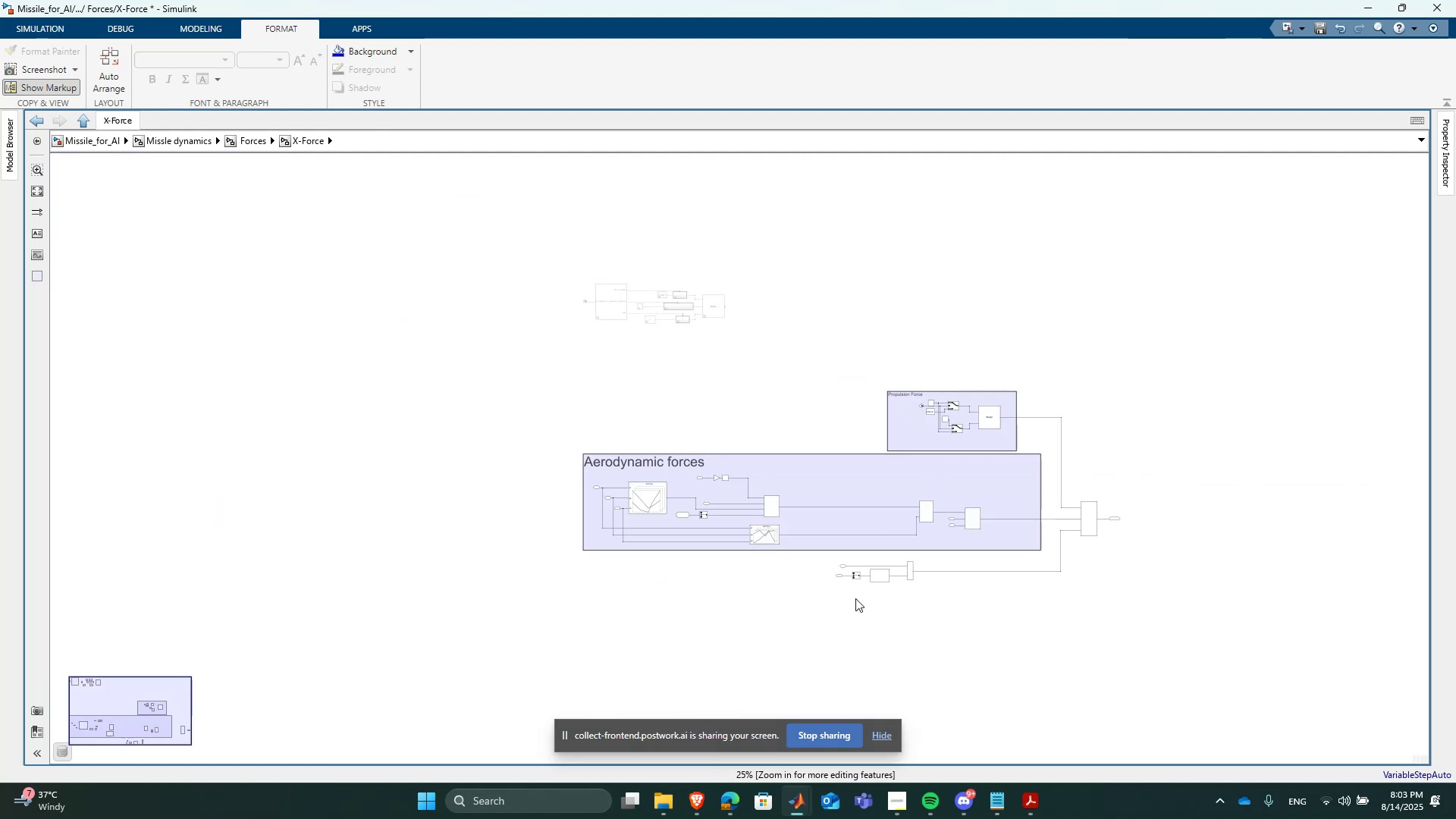 
scroll: coordinate [855, 584], scroll_direction: up, amount: 6.0
 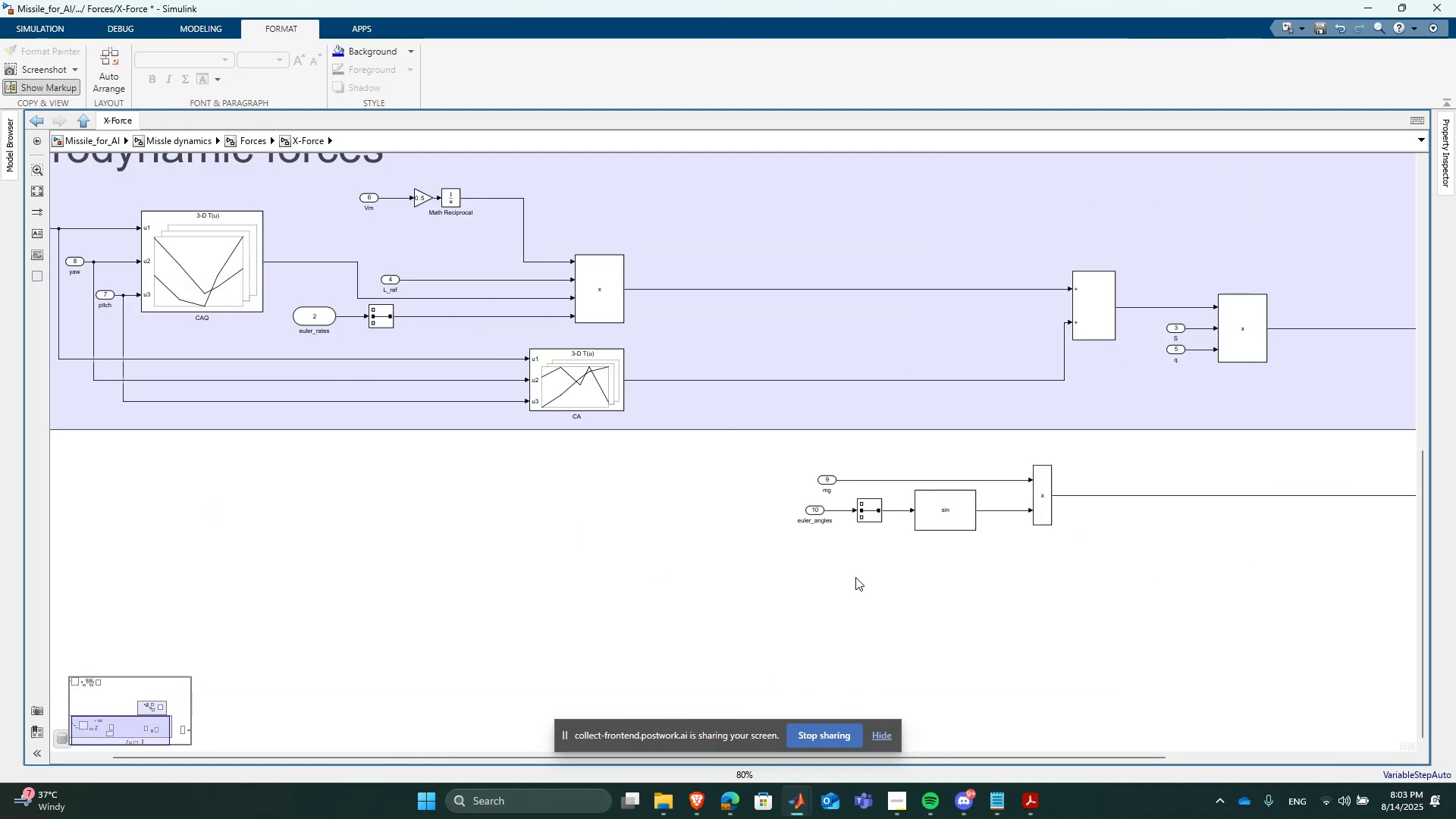 
scroll: coordinate [795, 526], scroll_direction: none, amount: 0.0
 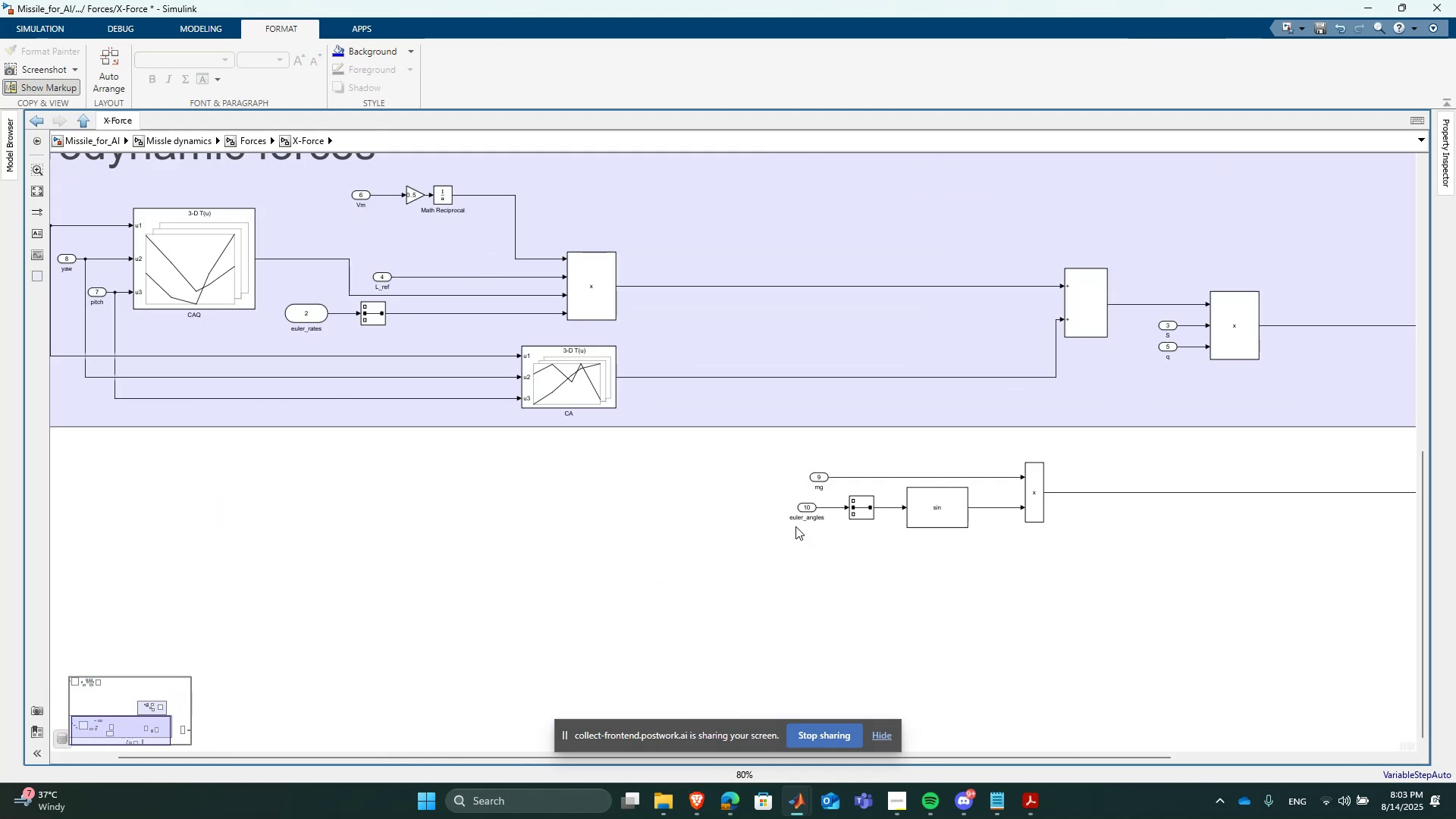 
scroll: coordinate [795, 526], scroll_direction: down, amount: 2.0
 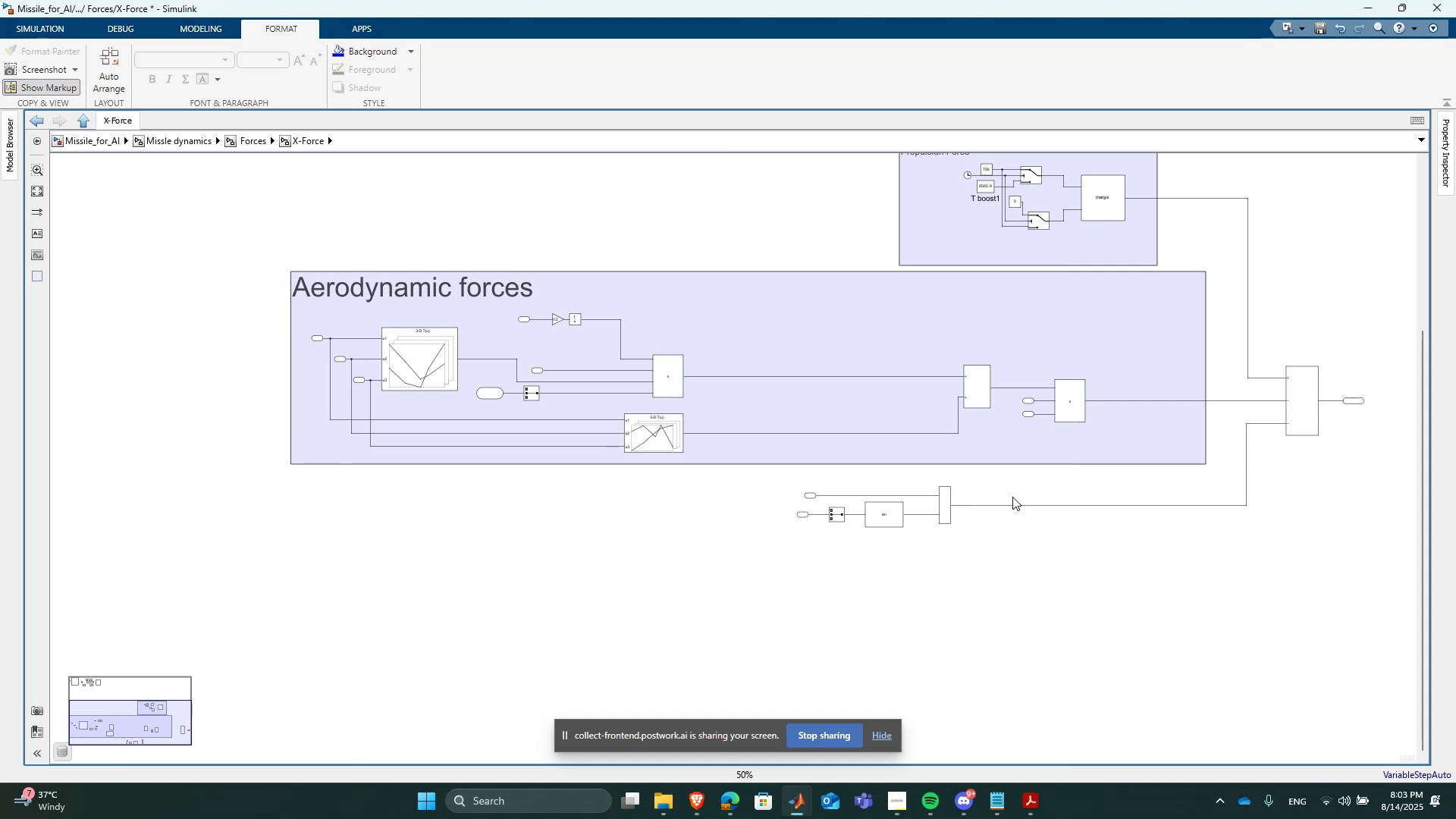 
left_click_drag(start_coordinate=[981, 476], to_coordinate=[789, 541])
 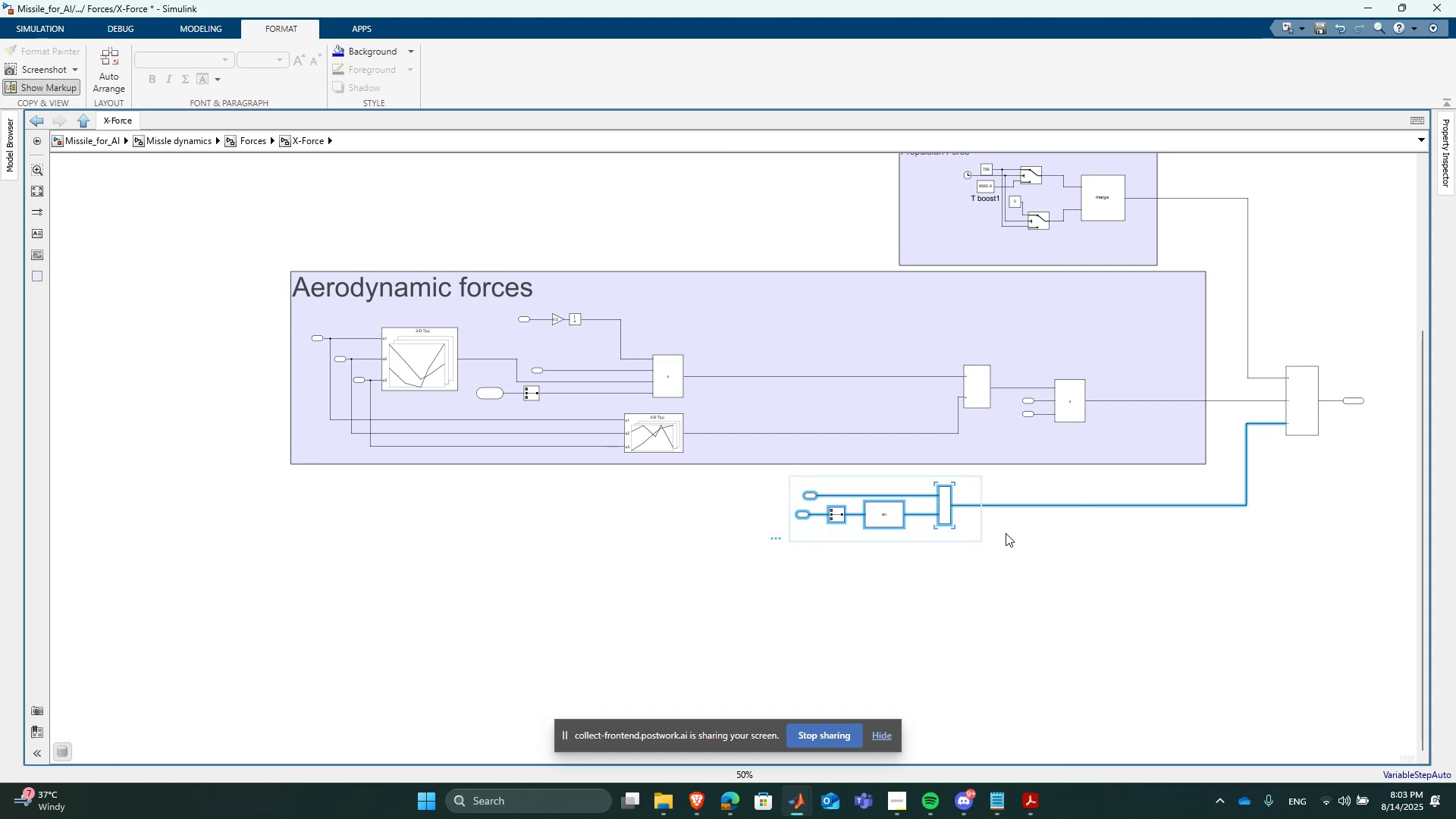 
scroll: coordinate [947, 529], scroll_direction: up, amount: 6.0
 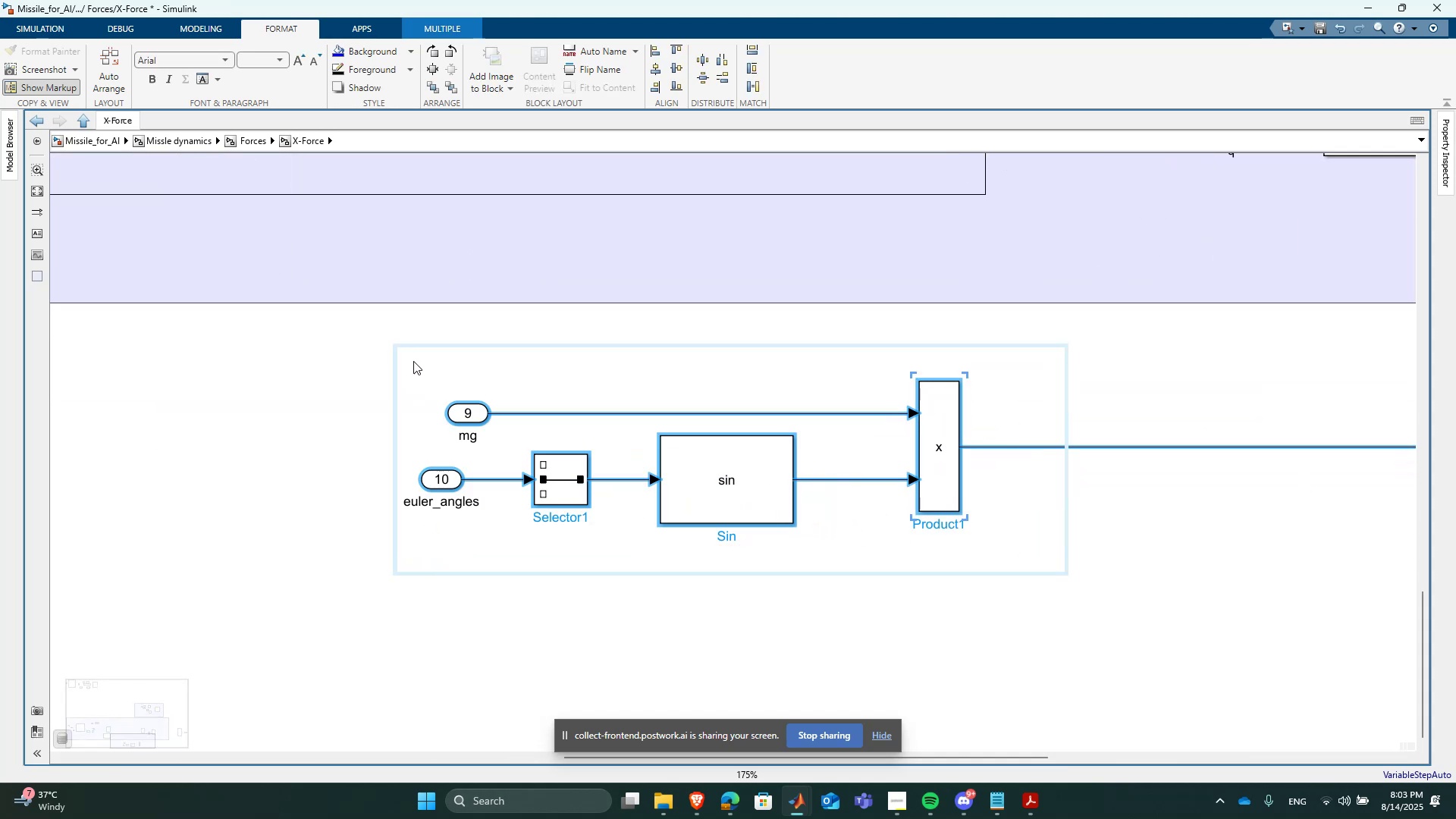 
left_click([643, 676])
 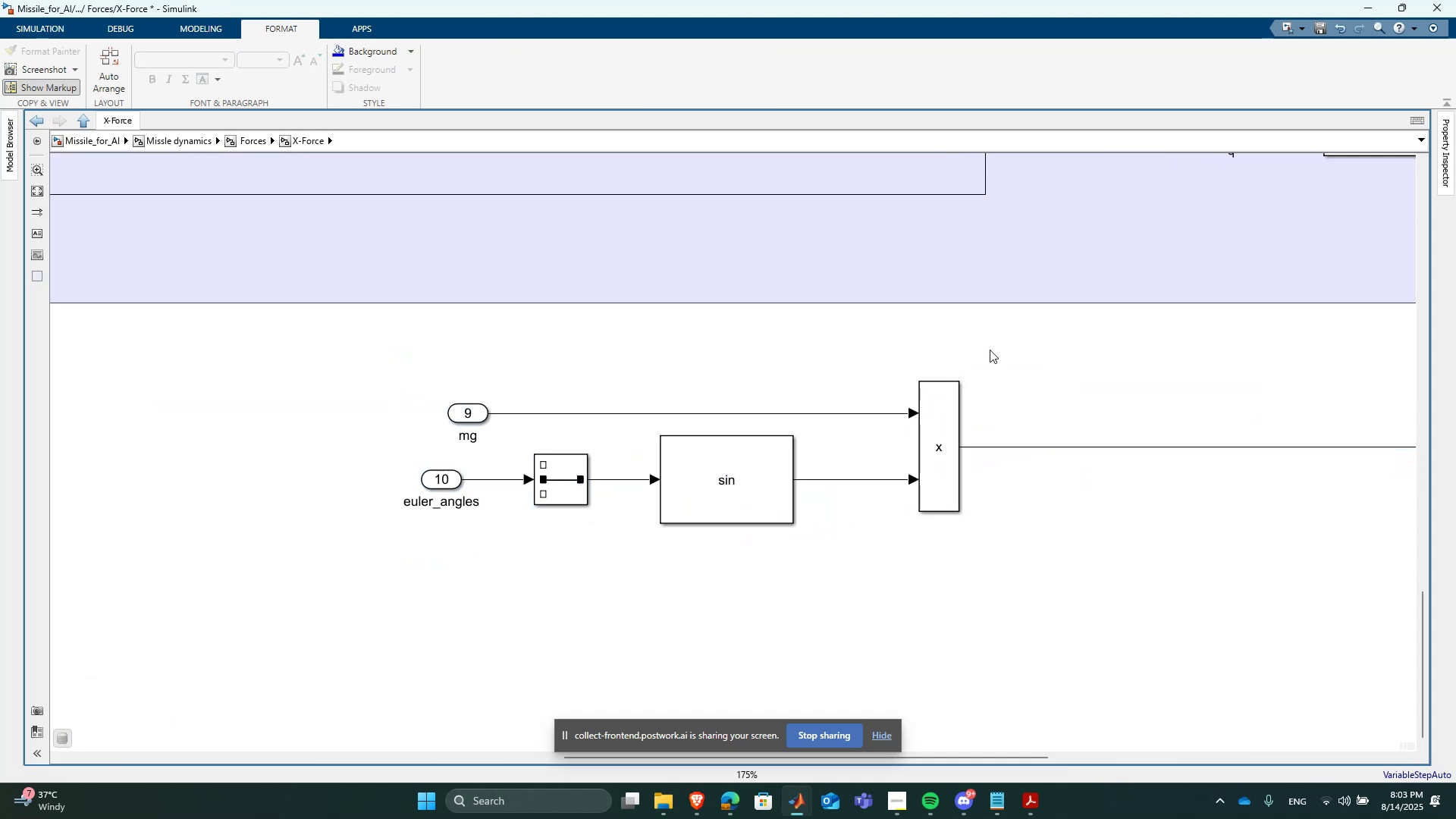 
left_click_drag(start_coordinate=[999, 348], to_coordinate=[301, 587])
 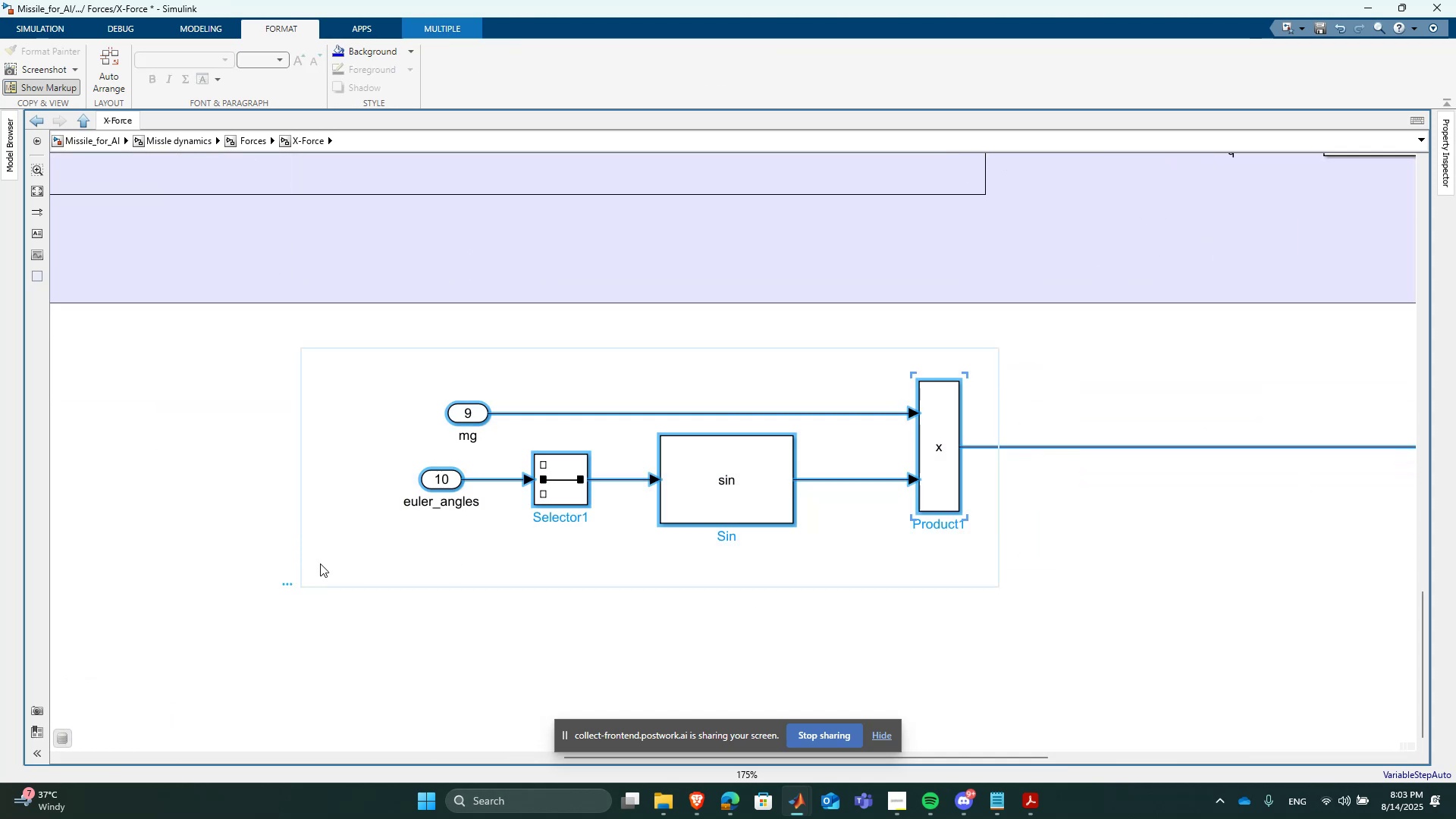 
mouse_move([275, 578])
 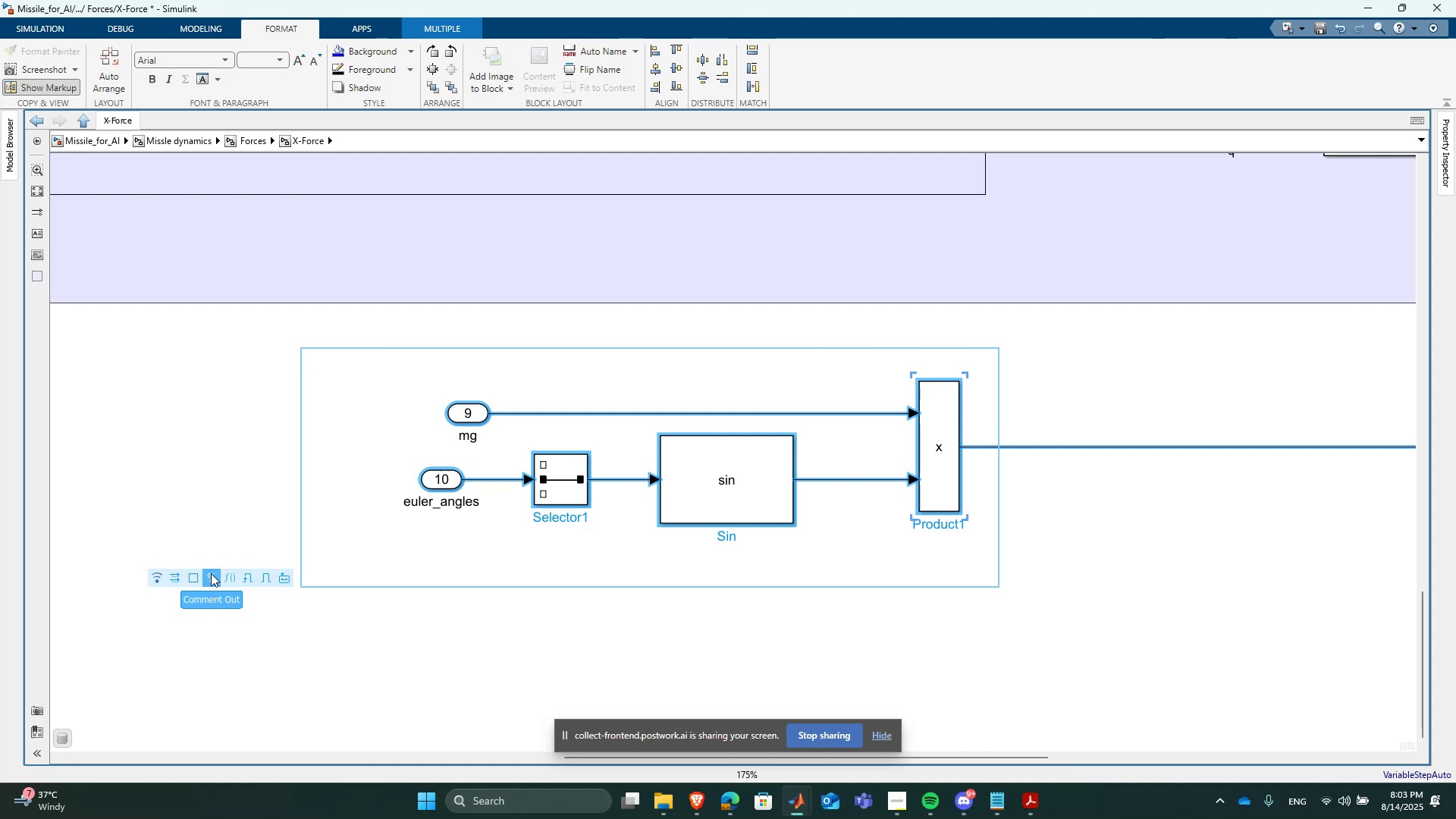 
left_click([198, 573])
 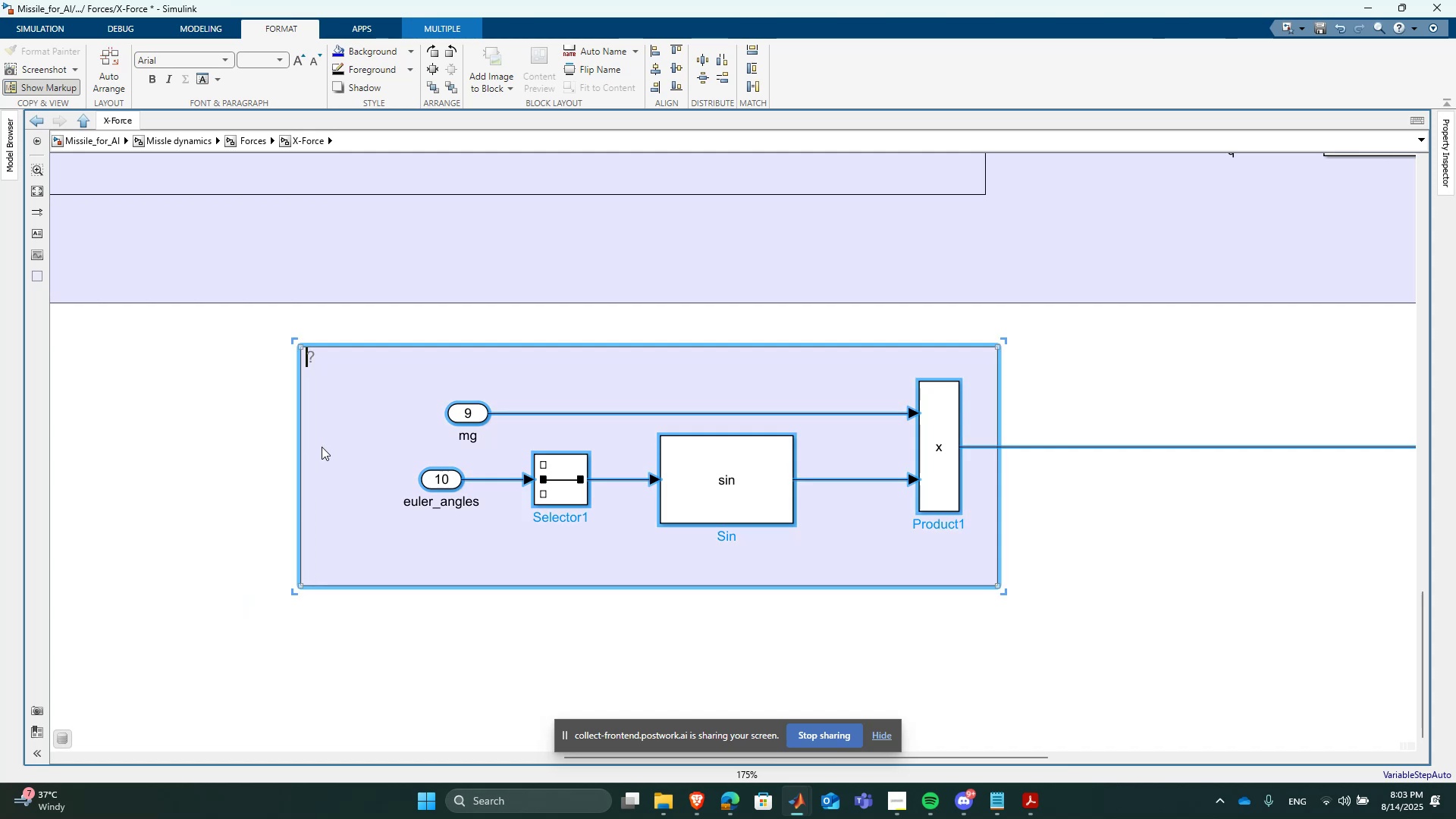 
type(Weght for)
key(Backspace)
key(Backspace)
key(Backspace)
key(Backspace)
key(Backspace)
key(Backspace)
key(Backspace)
type(ight Forces)
 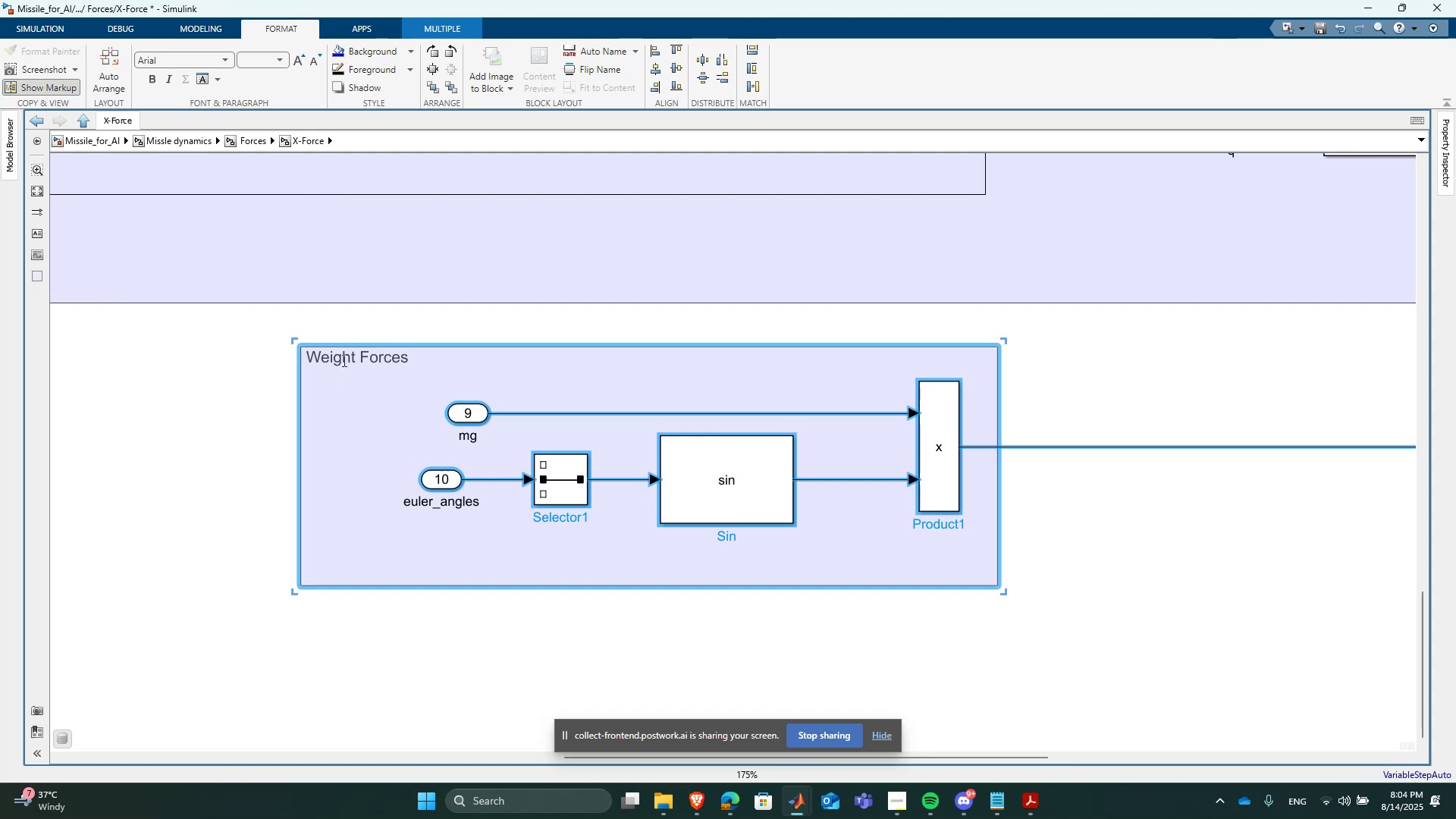 
double_click([345, 358])
 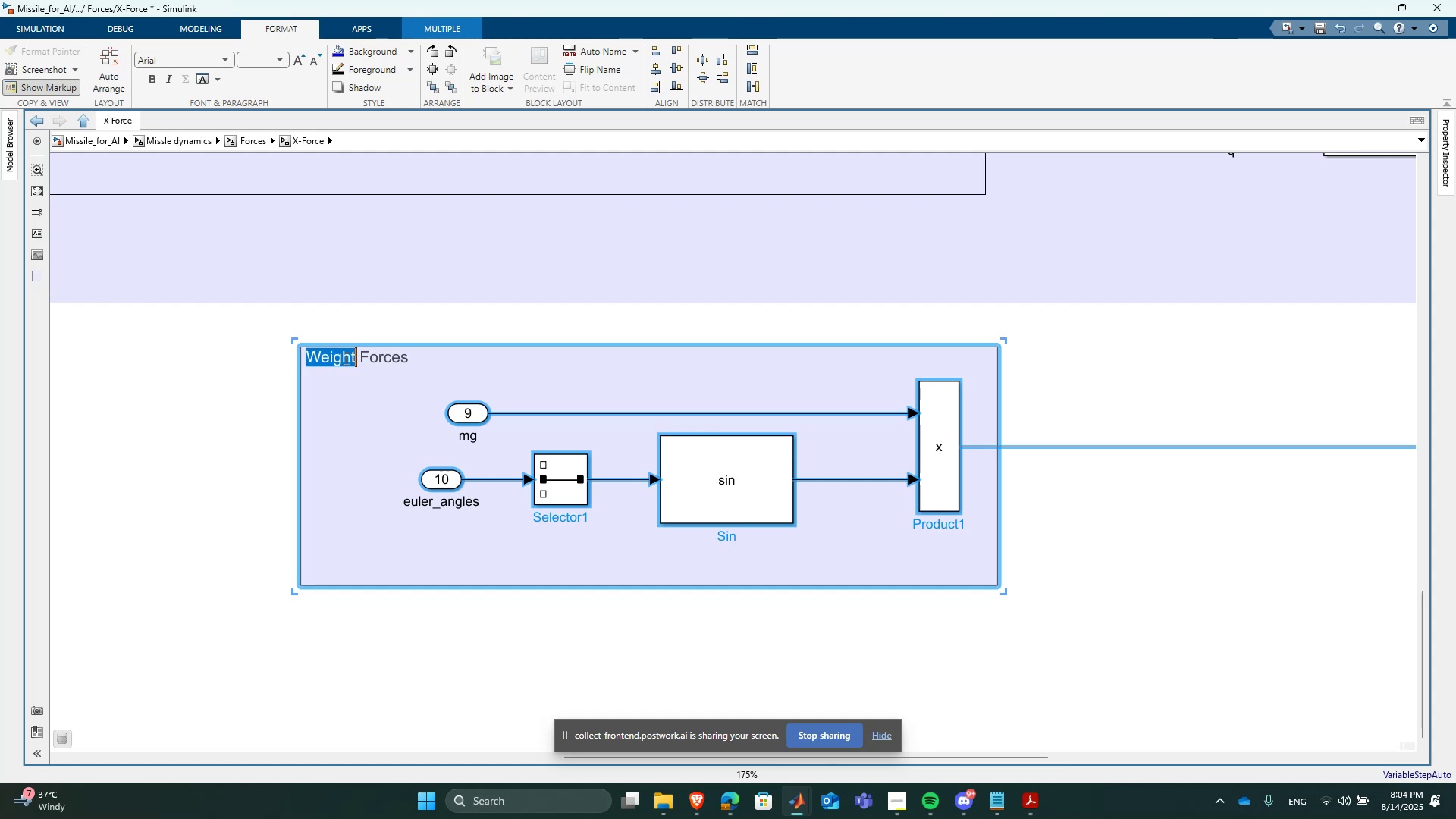 
triple_click([345, 358])
 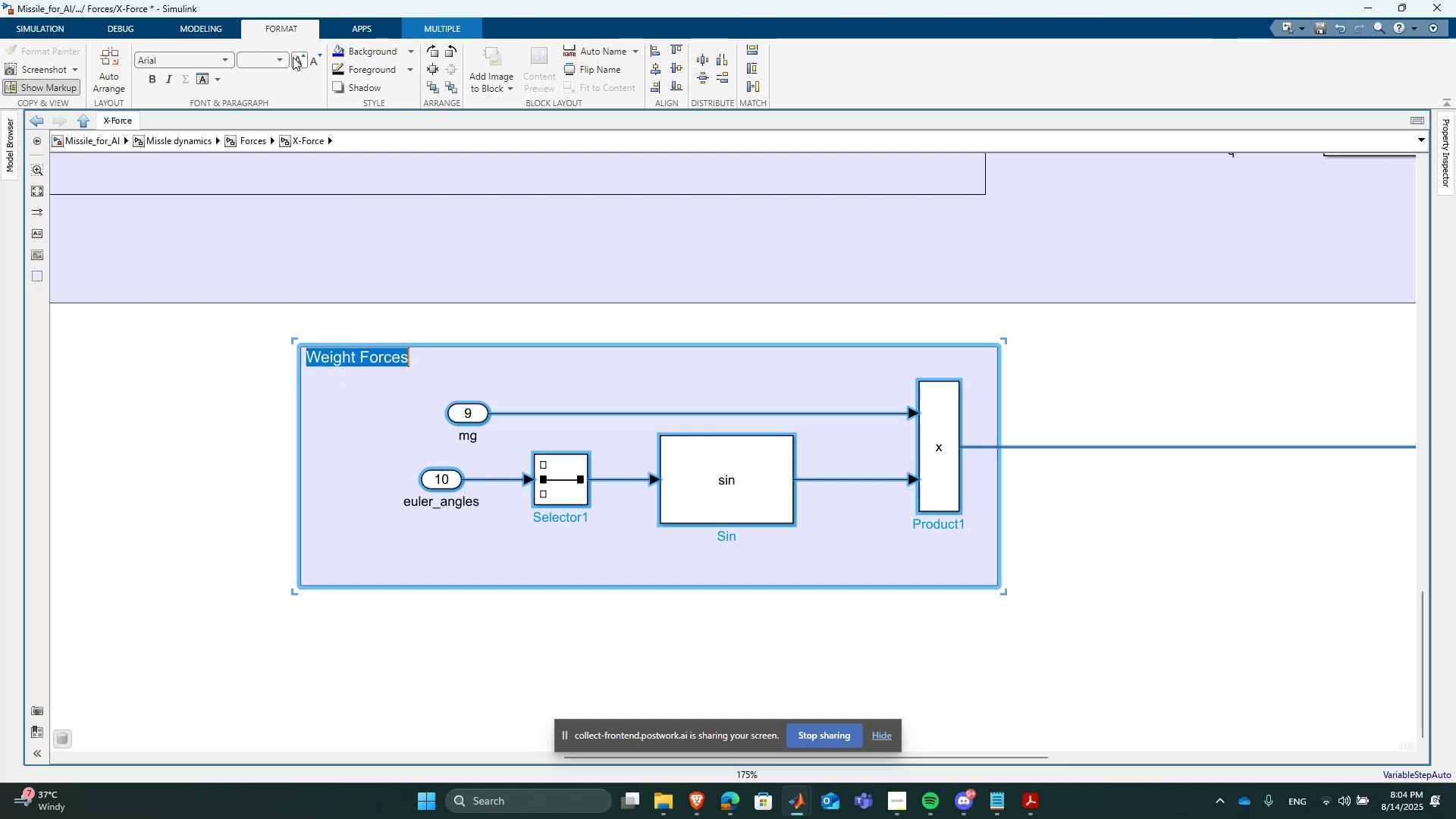 
double_click([293, 57])
 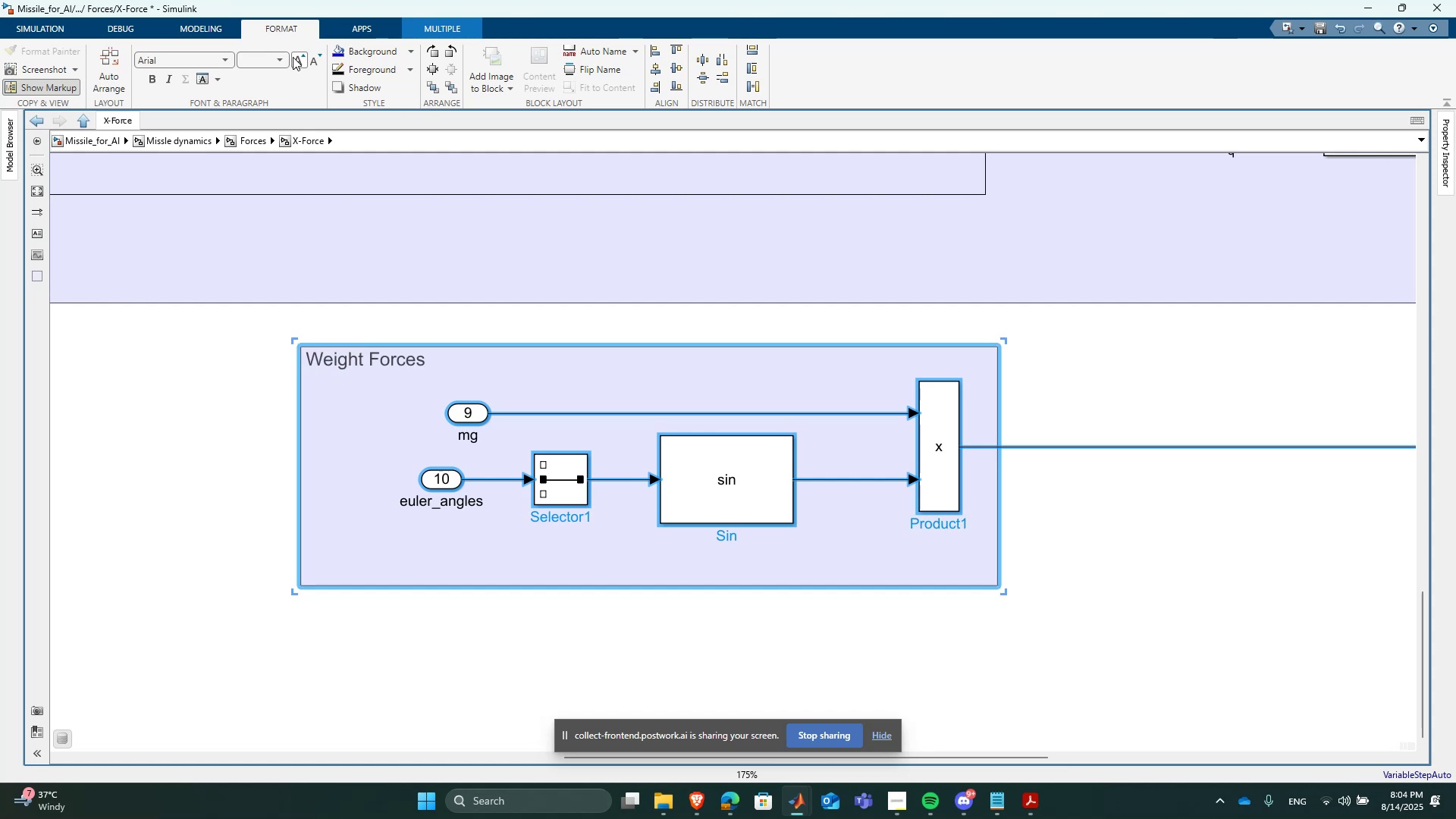 
triple_click([293, 57])
 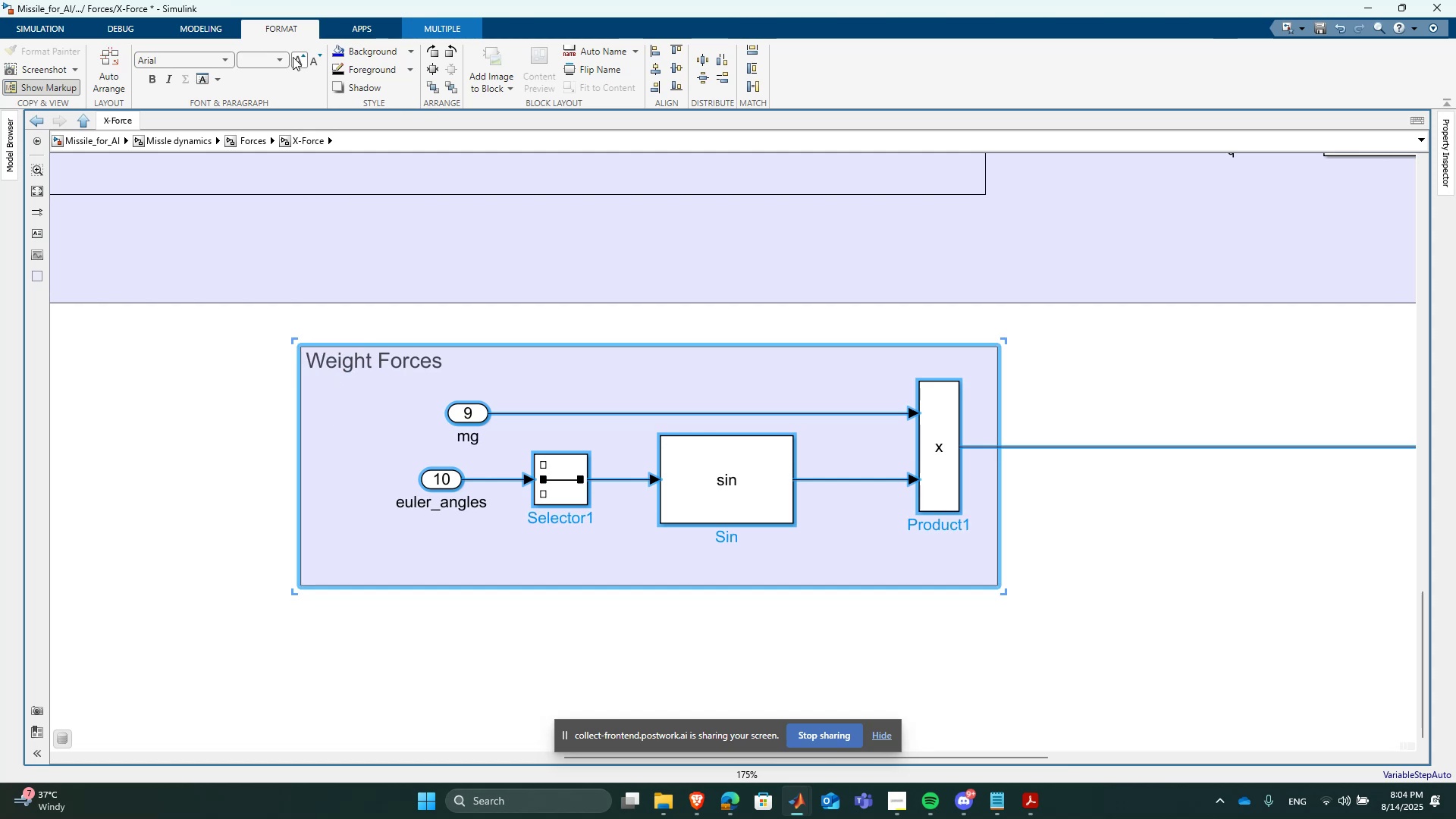 
triple_click([293, 57])
 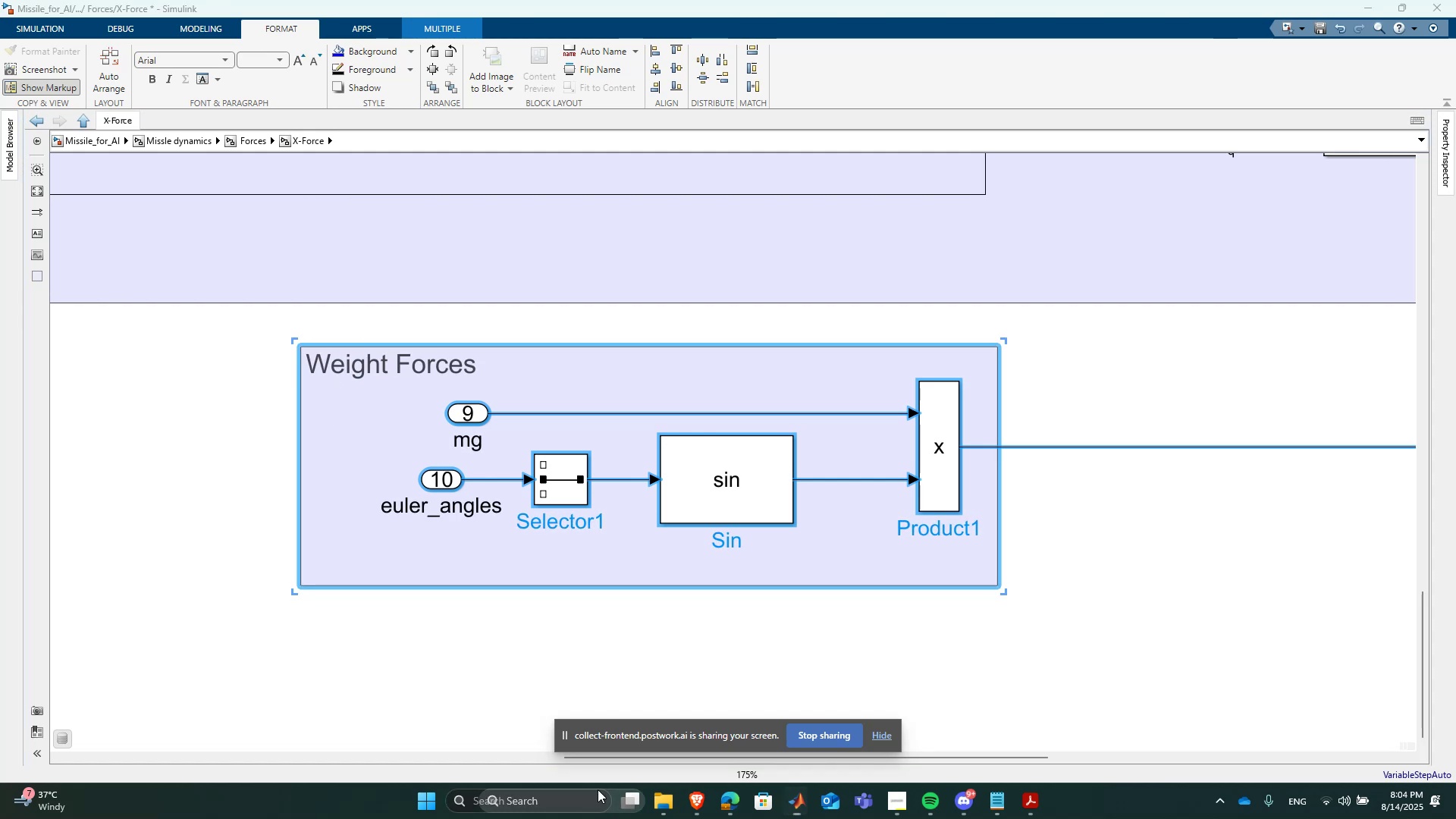 
double_click([500, 676])
 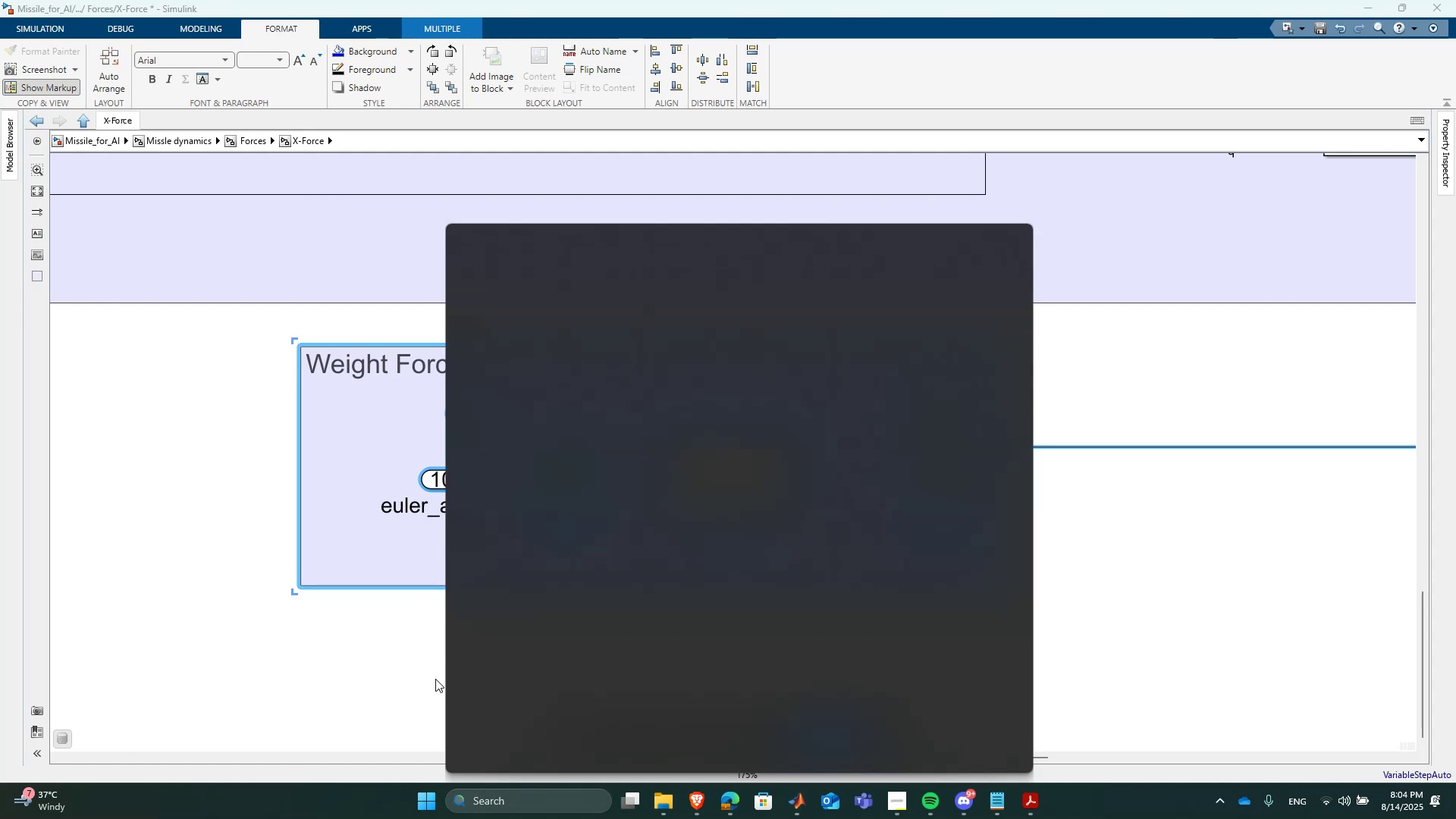 
left_click([384, 671])
 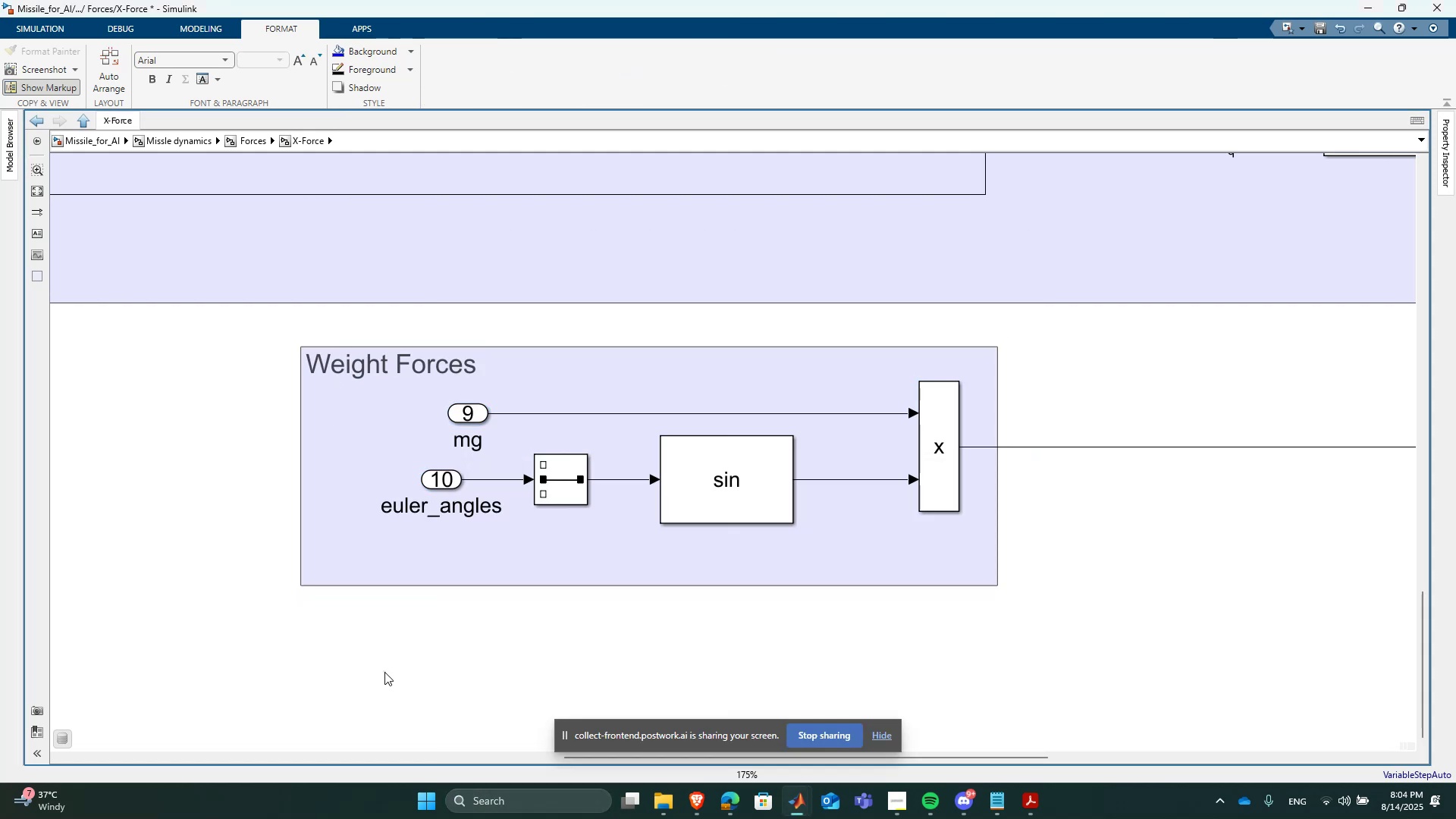 
key(Space)
 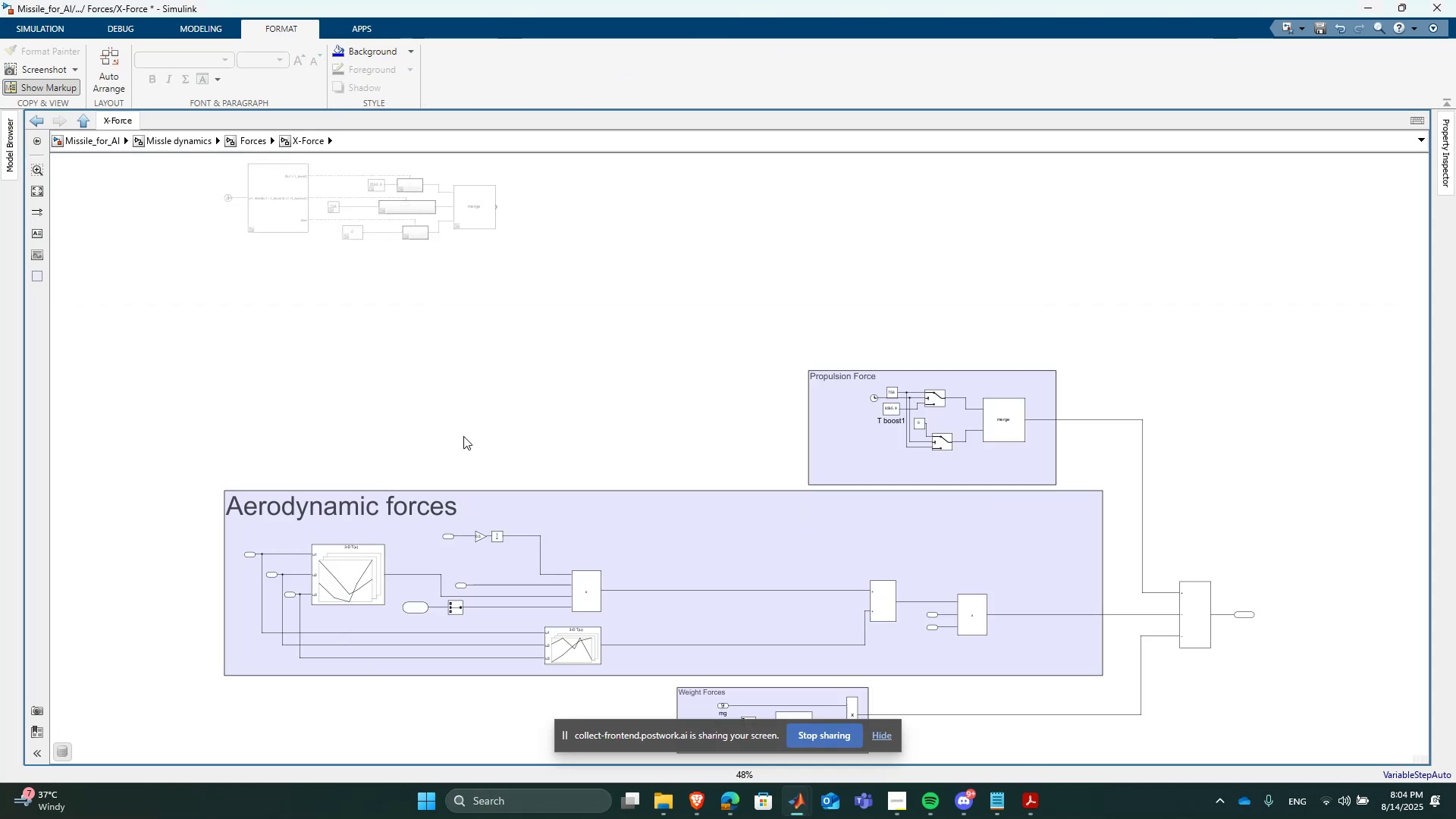 
scroll: coordinate [463, 436], scroll_direction: down, amount: 1.0
 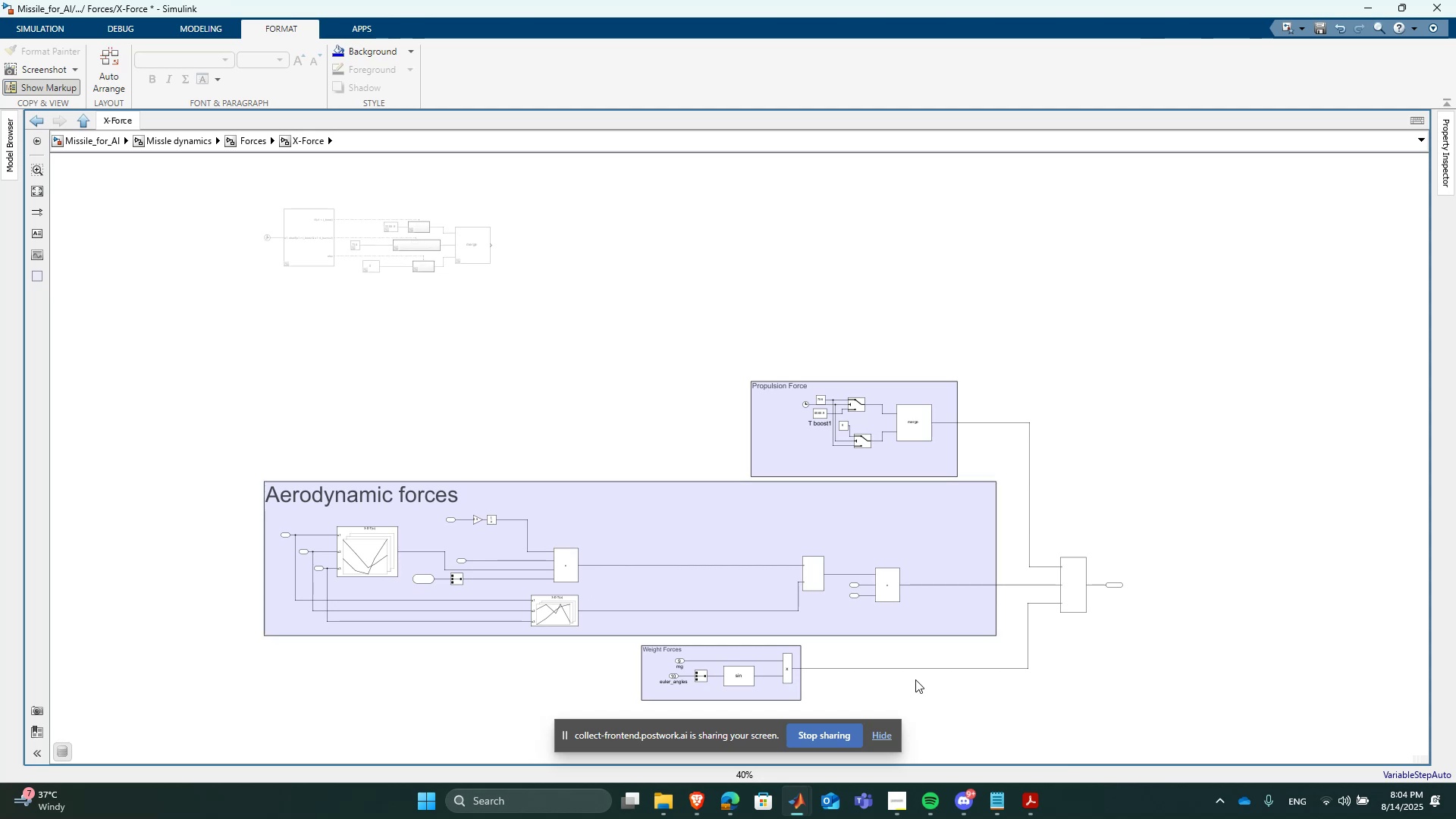 
scroll: coordinate [981, 650], scroll_direction: up, amount: 3.0
 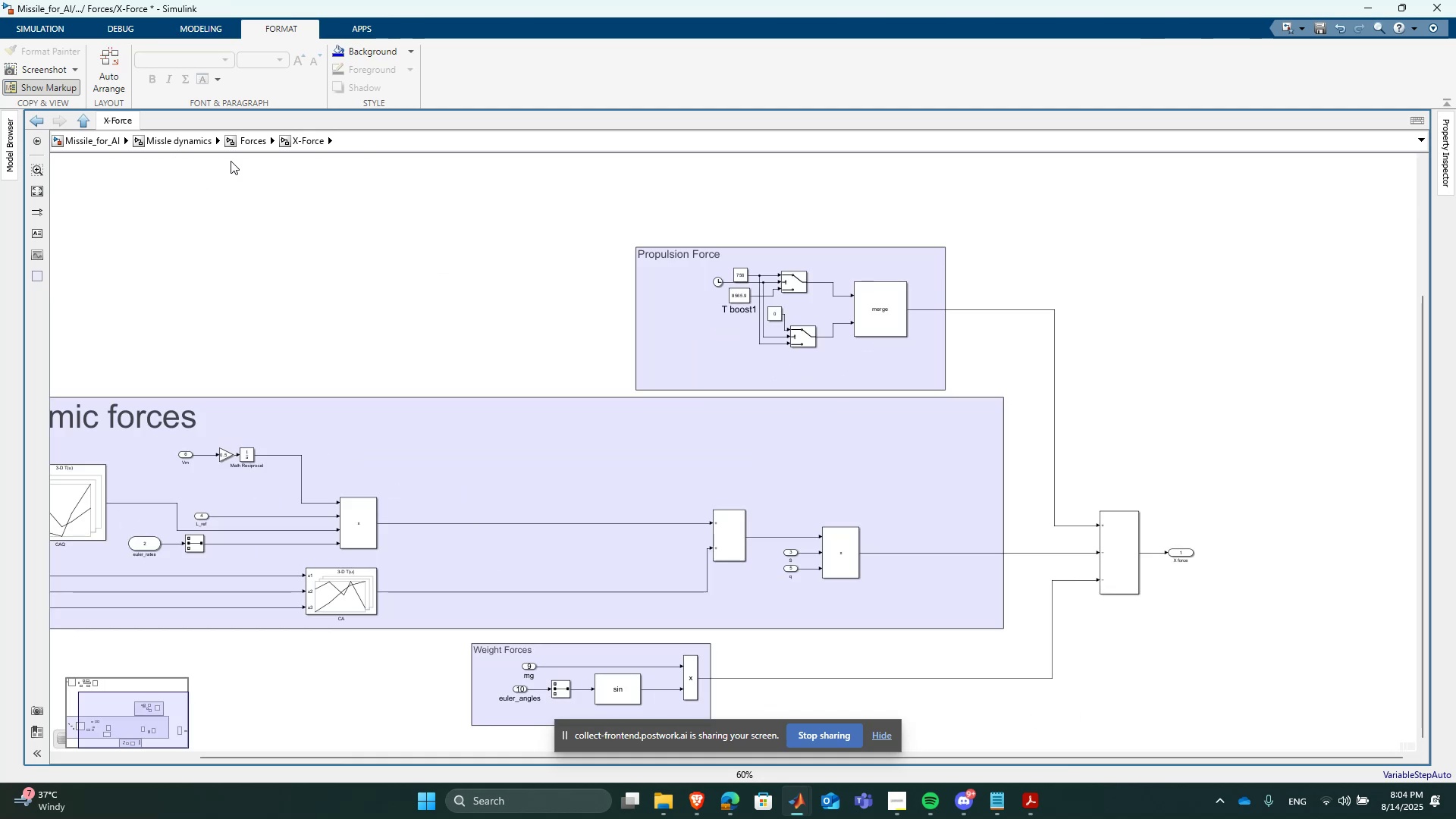 
left_click([251, 145])
 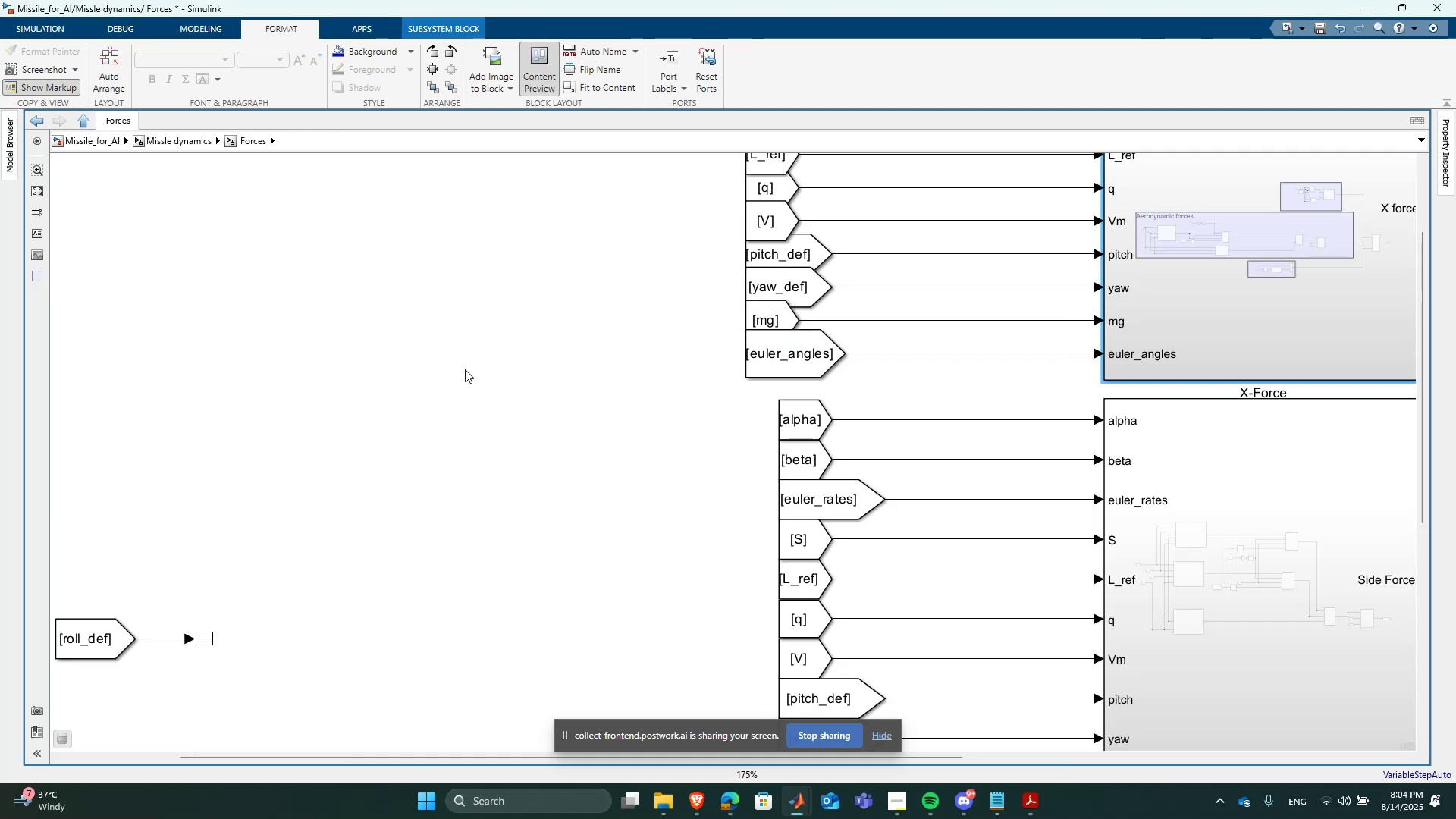 
key(Space)
 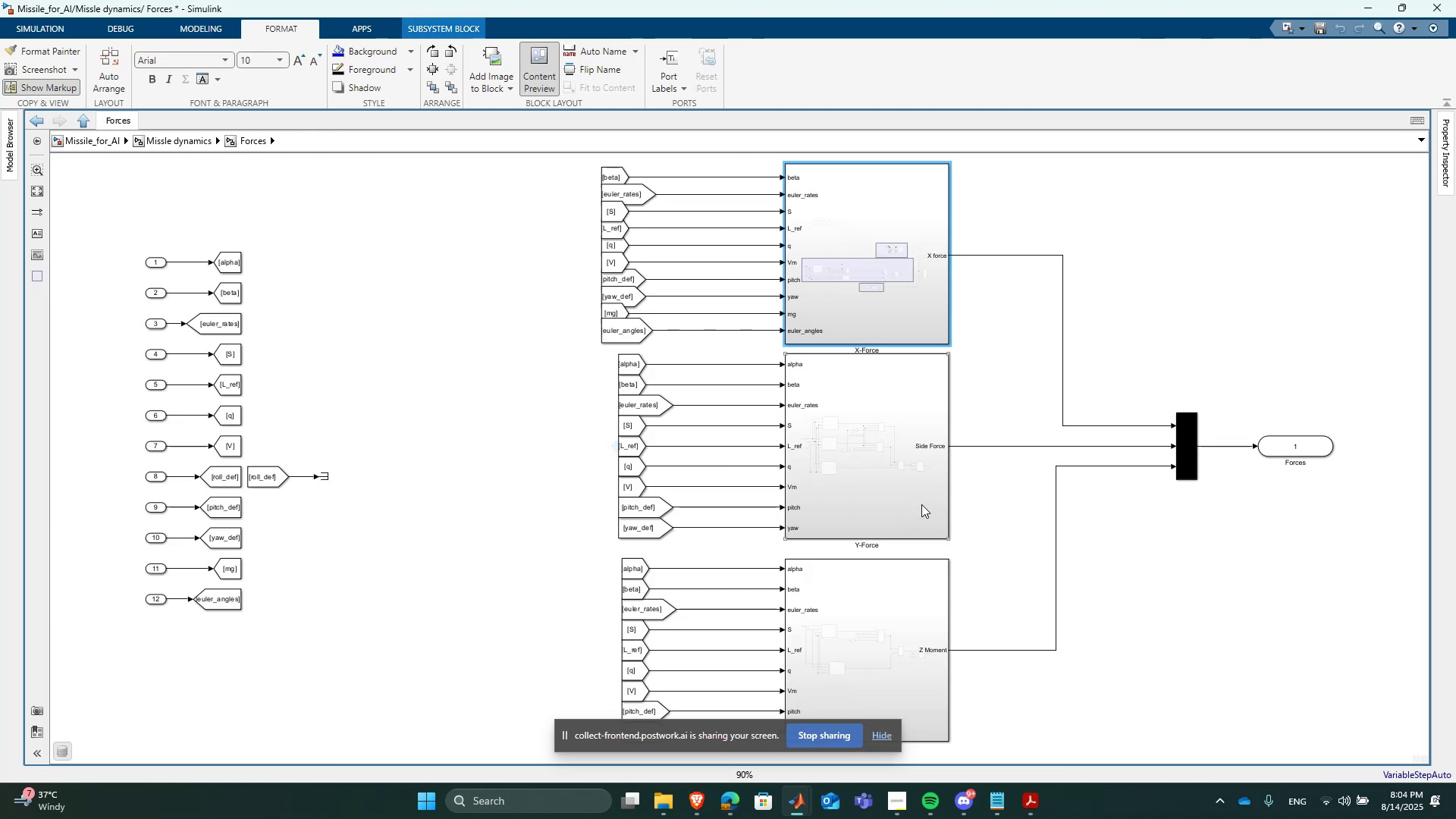 
double_click([913, 485])
 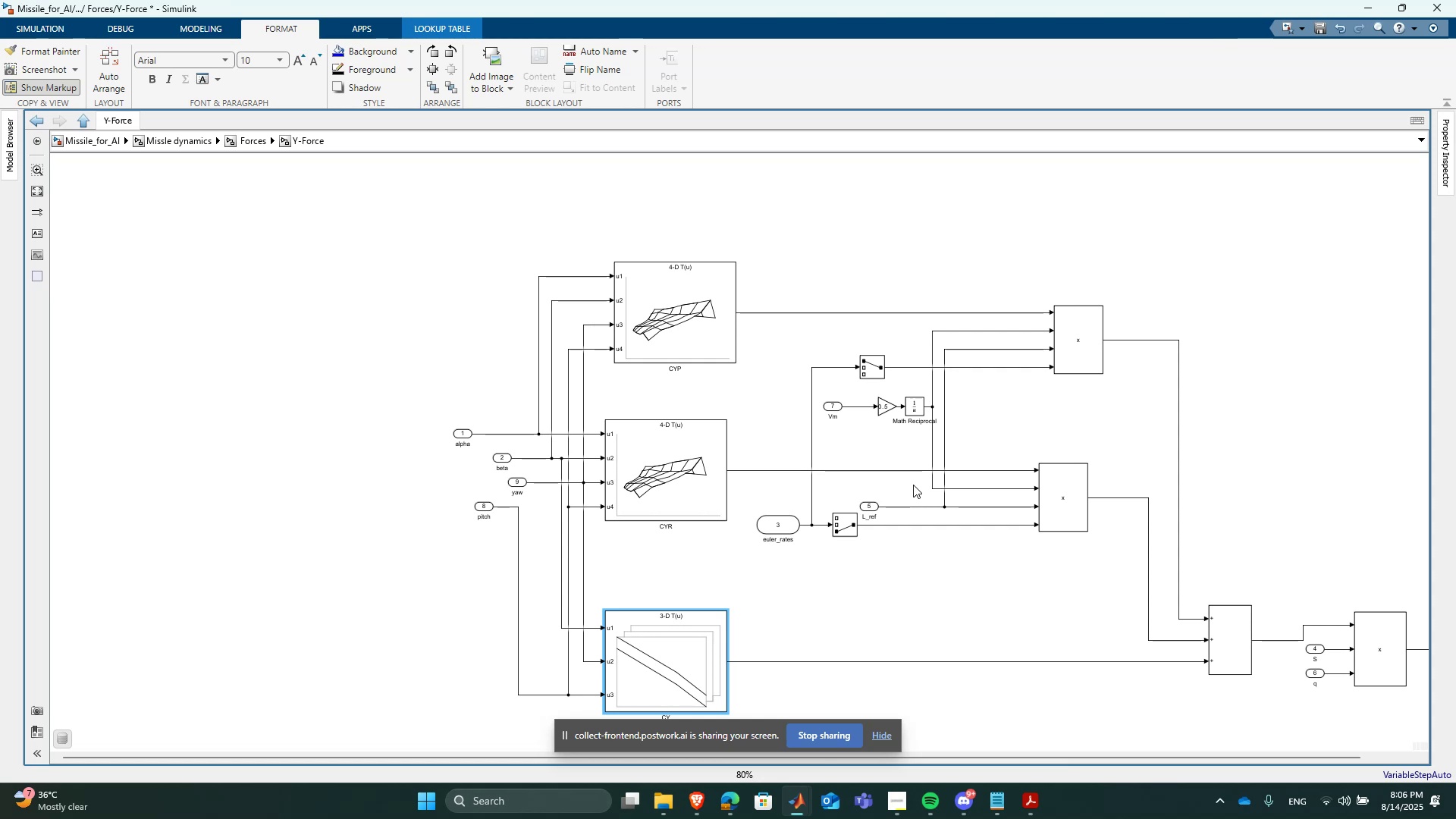 
wait(117.32)
 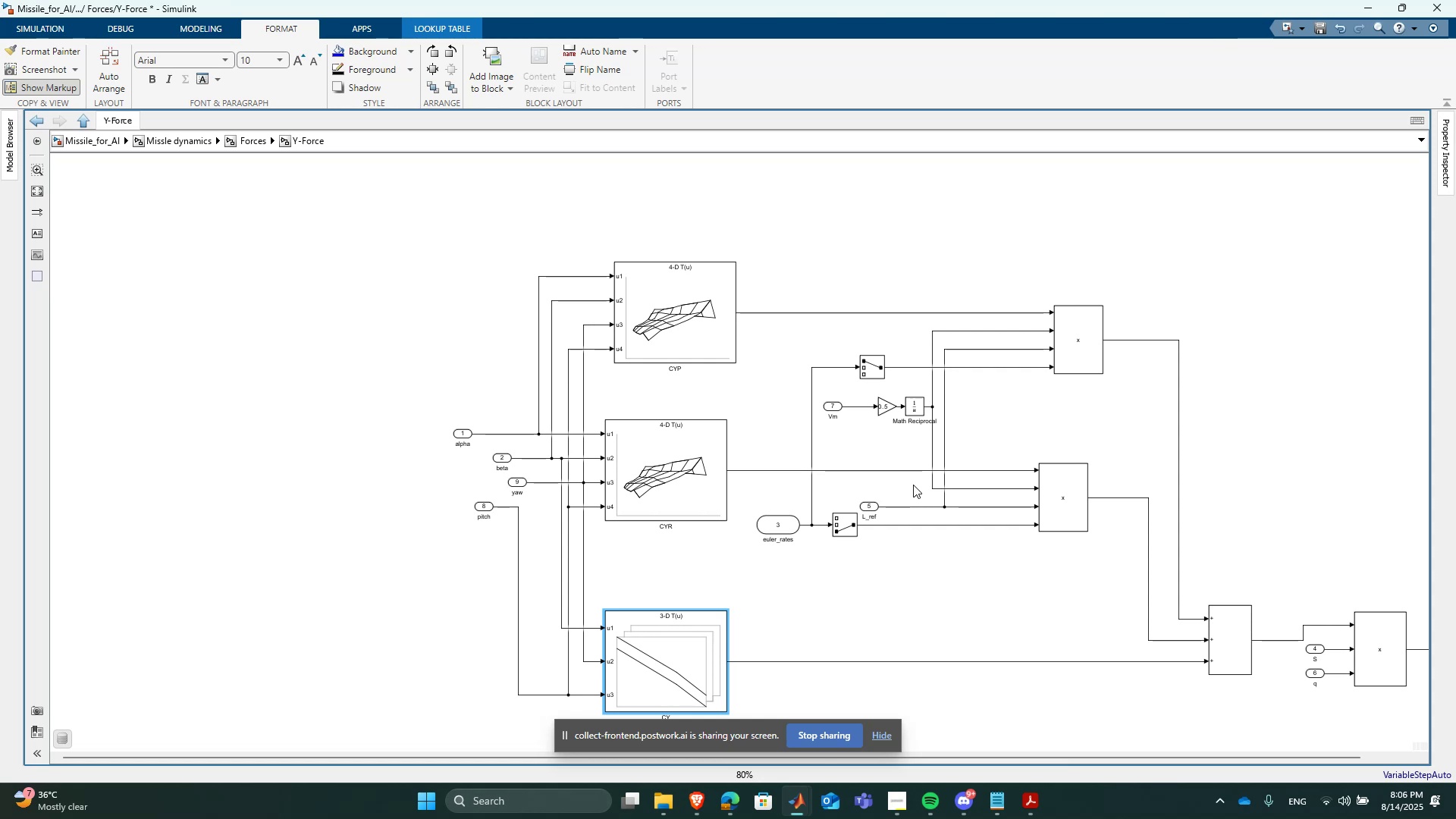 
mouse_move([940, 802])
 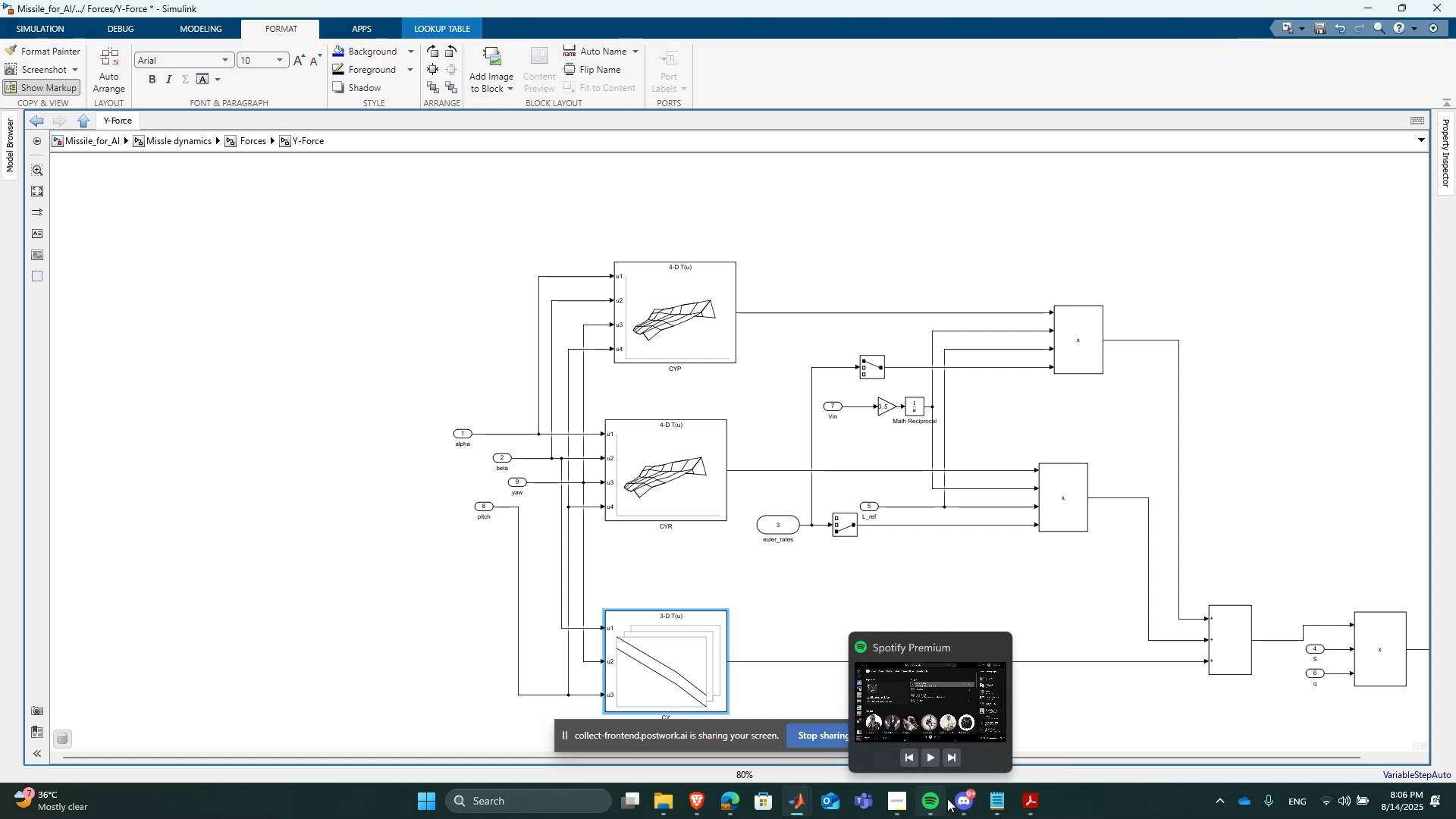 
mouse_move([965, 786])
 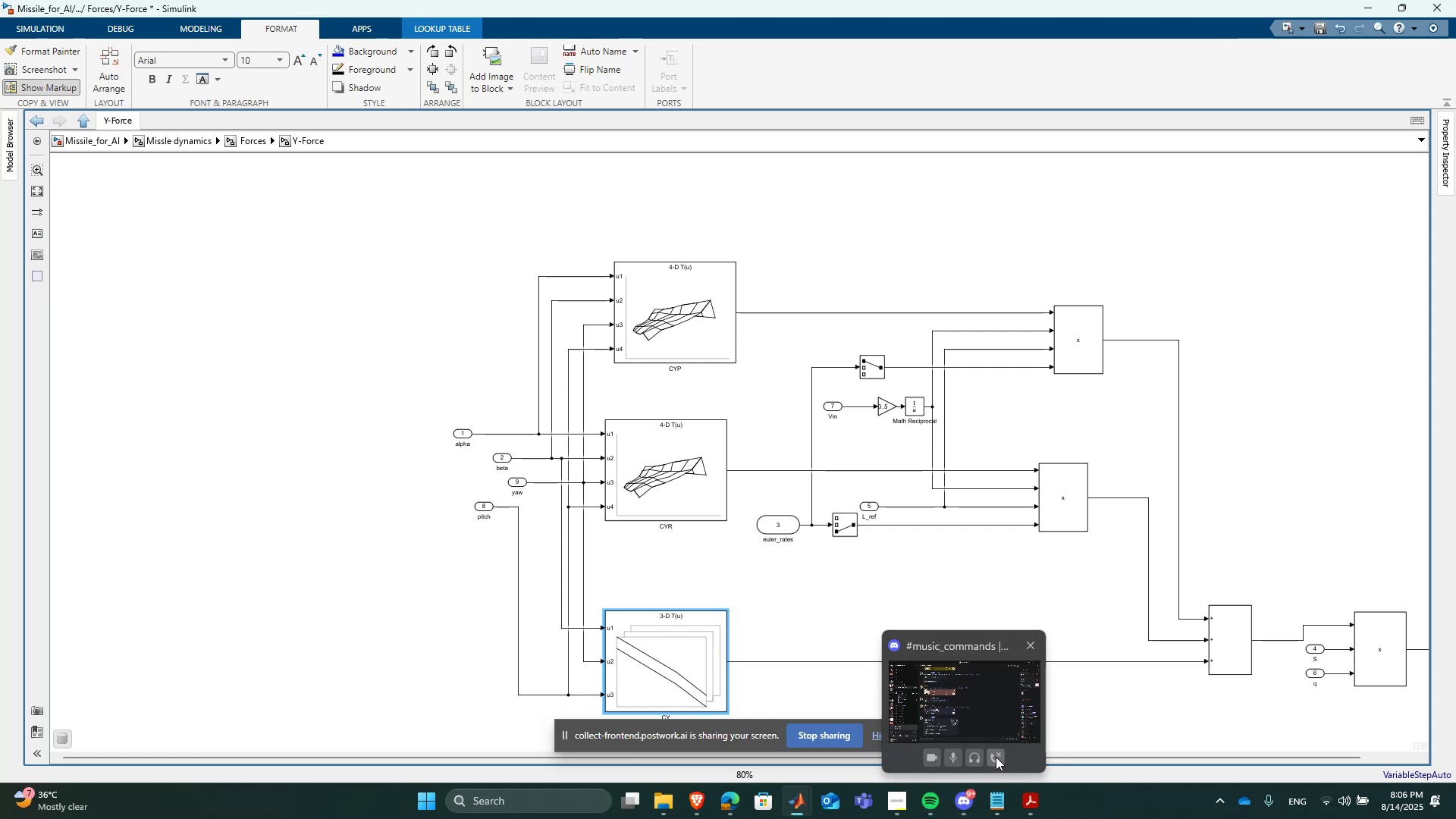 
left_click([996, 757])
 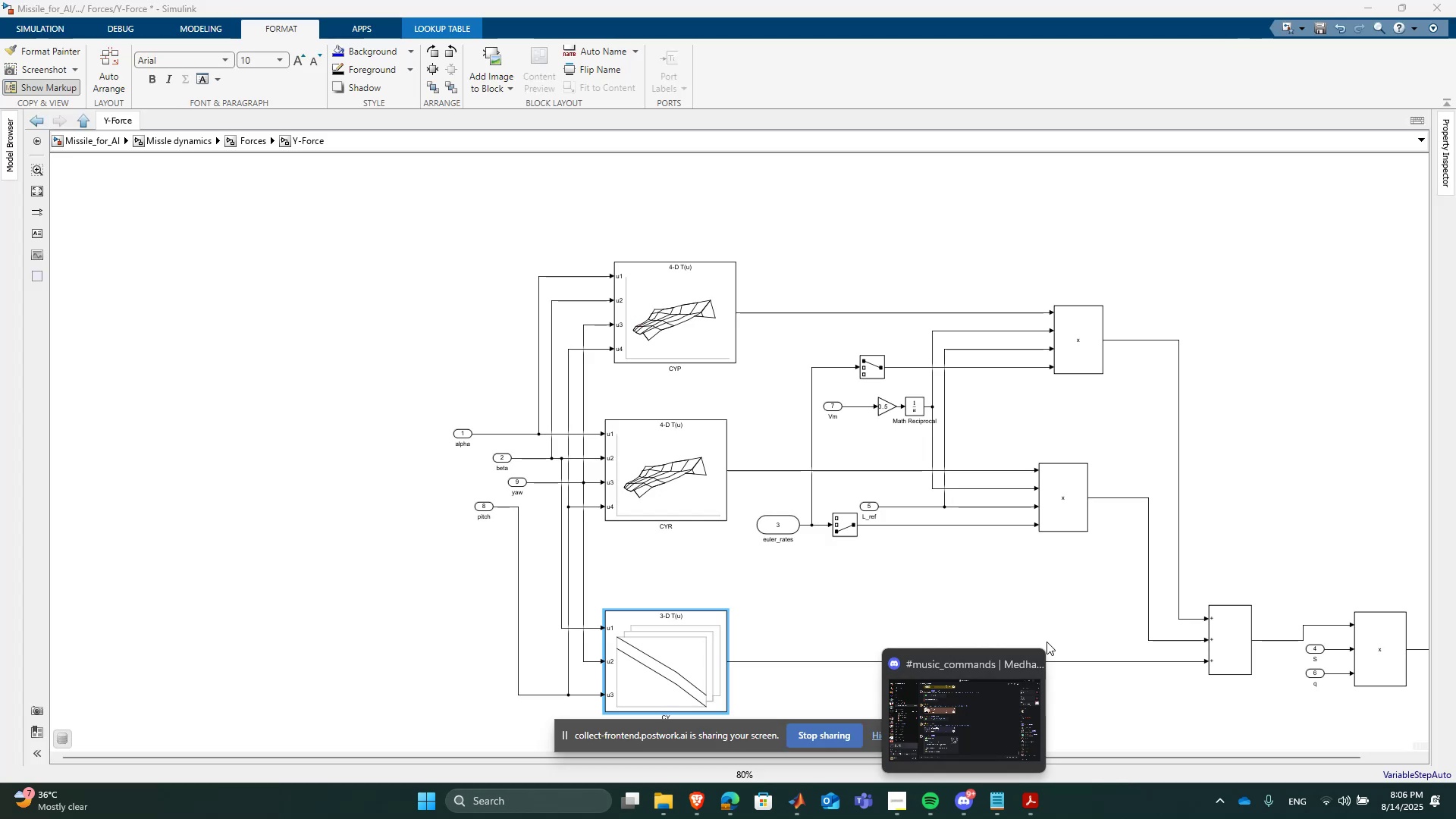 
left_click([1027, 663])
 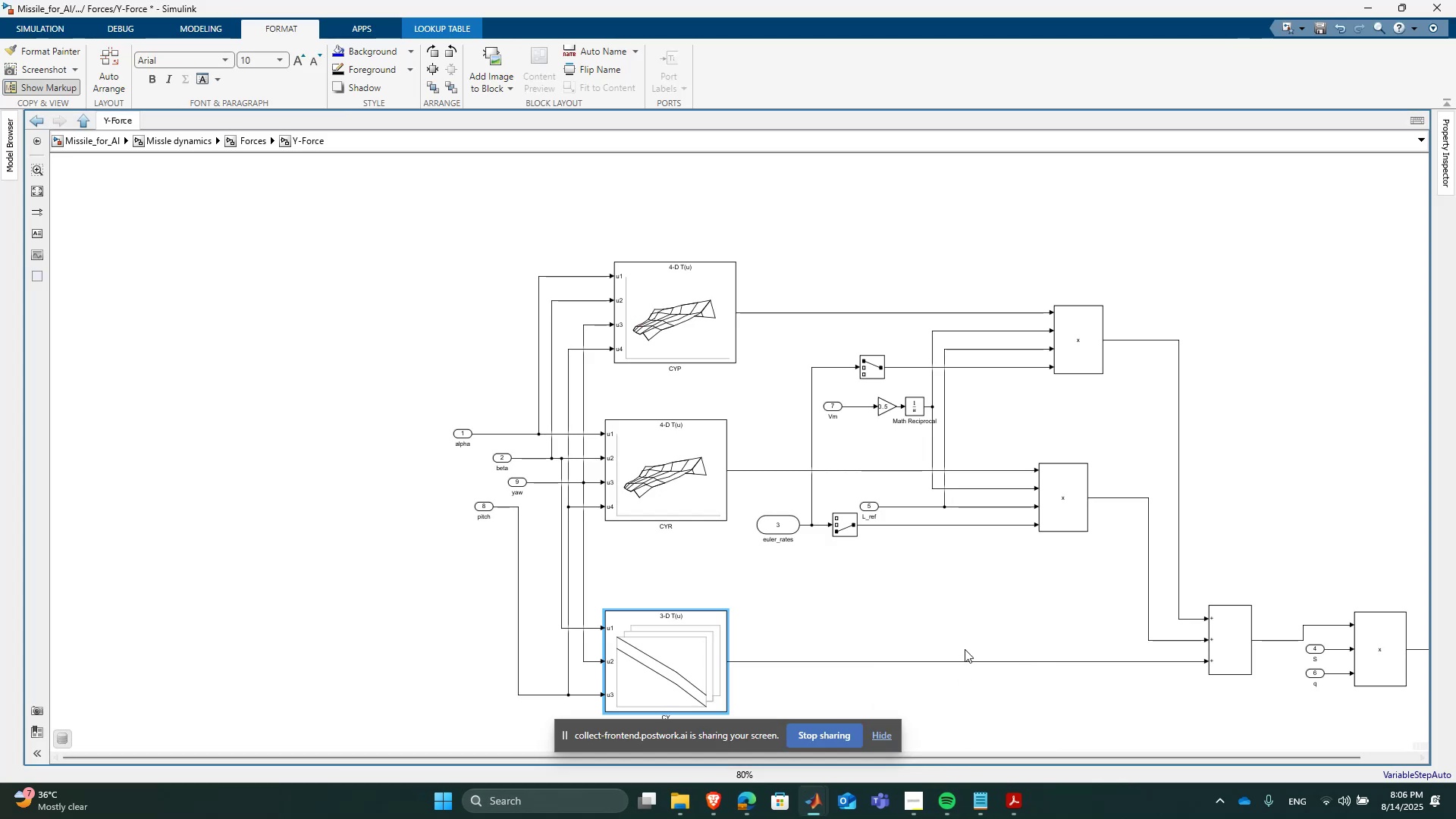 
scroll: coordinate [1026, 583], scroll_direction: up, amount: 1.0
 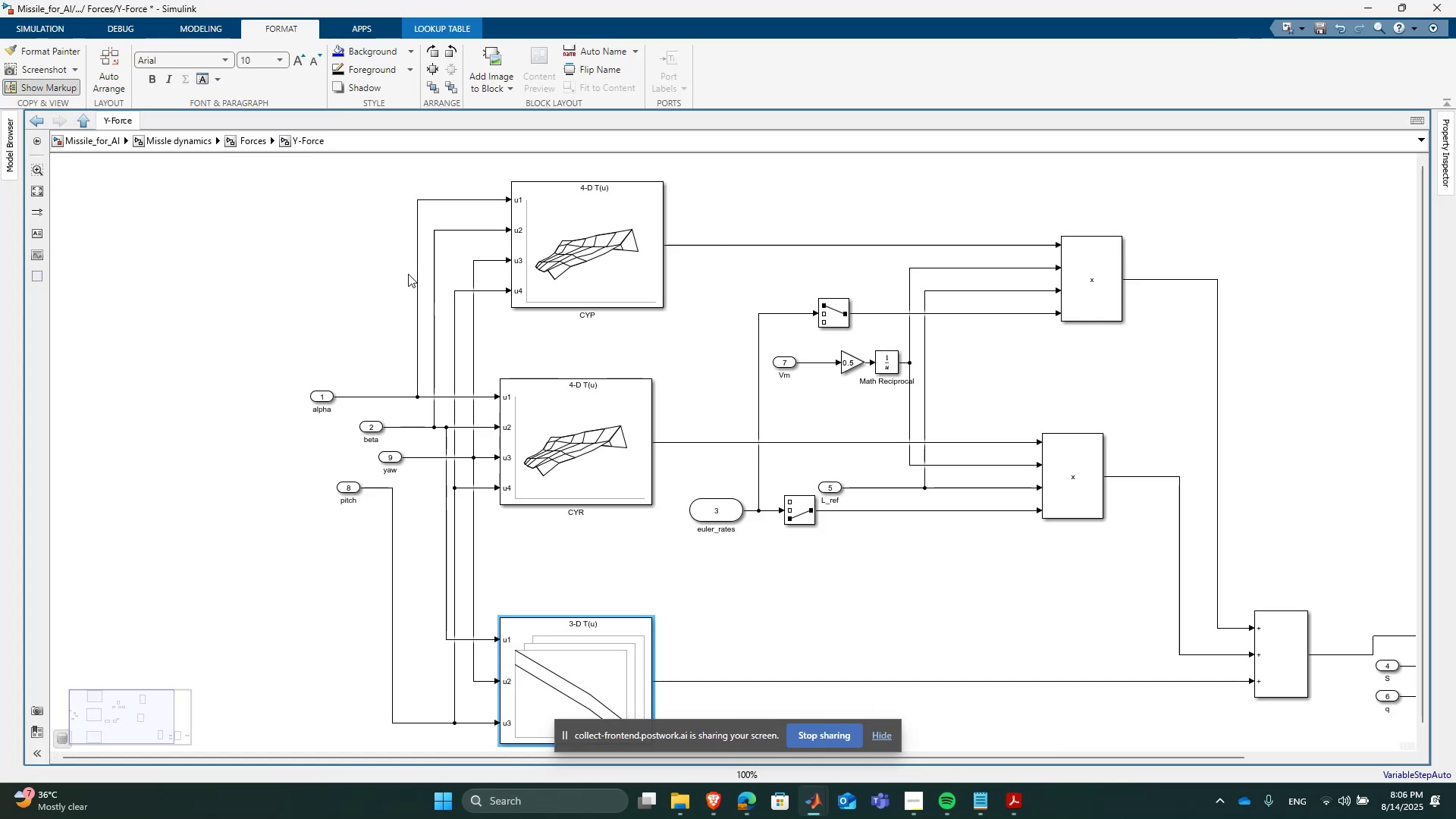 
scroll: coordinate [970, 557], scroll_direction: down, amount: 2.0
 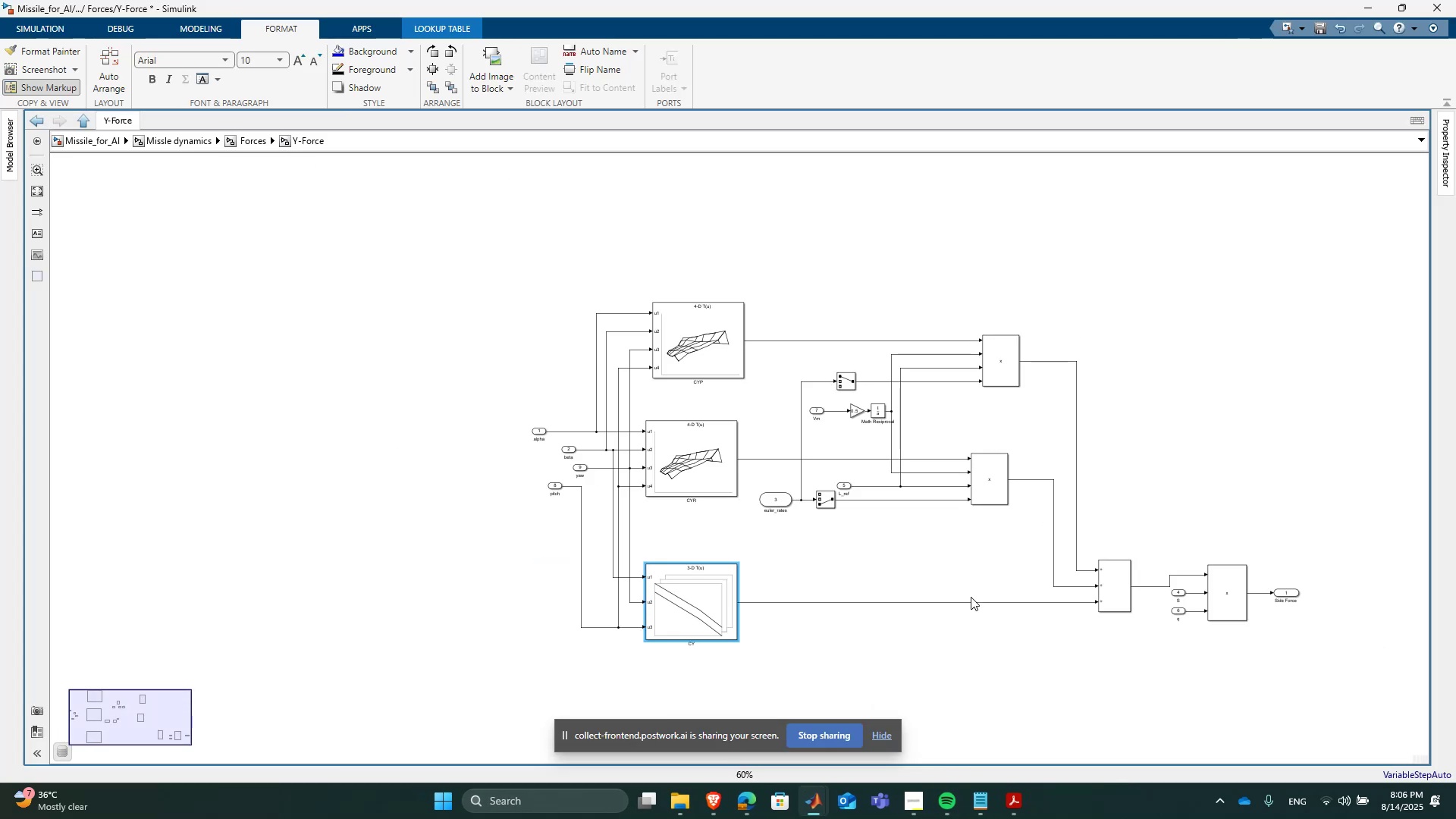 
left_click([919, 568])
 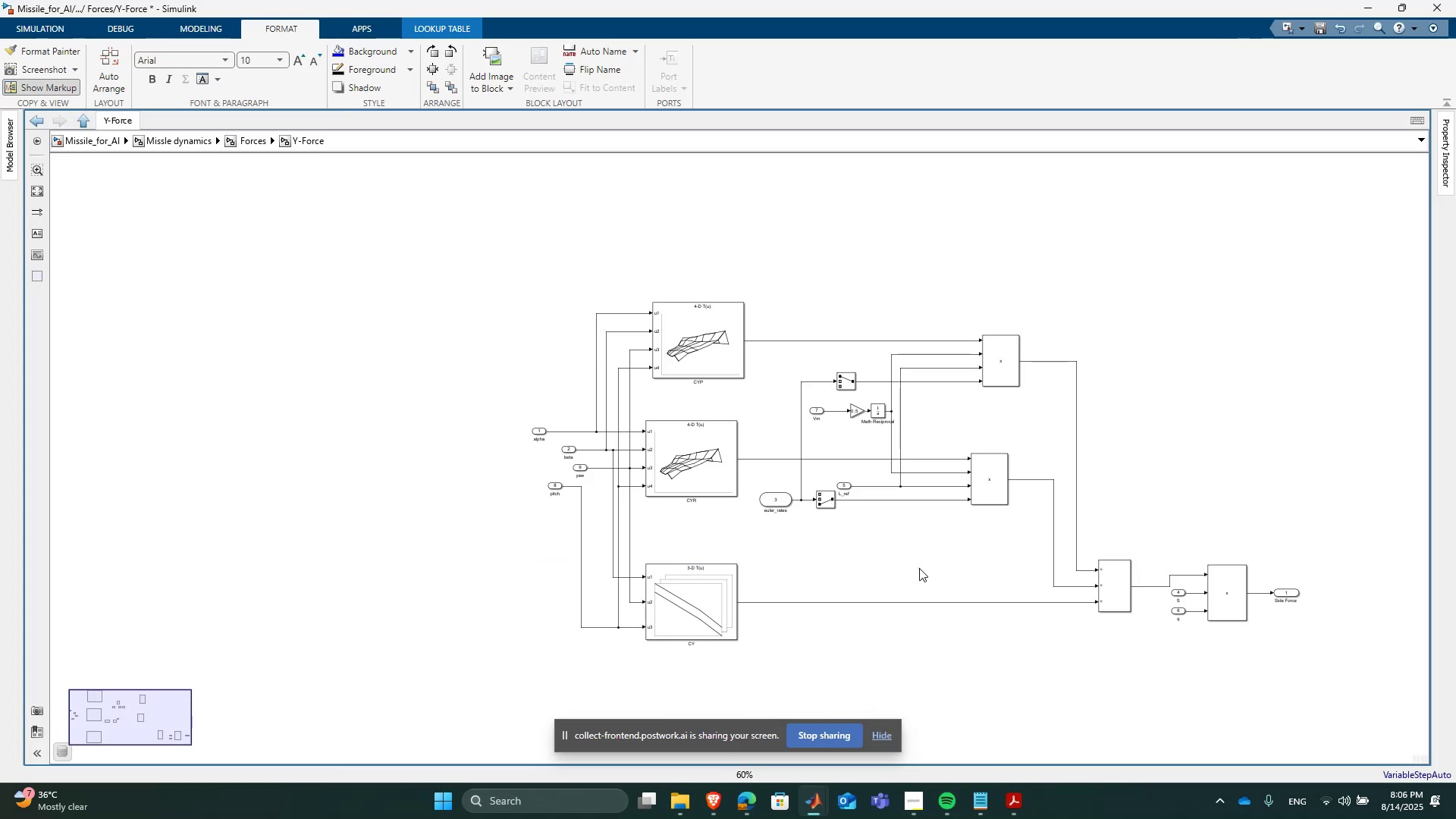 
scroll: coordinate [919, 568], scroll_direction: up, amount: 2.0
 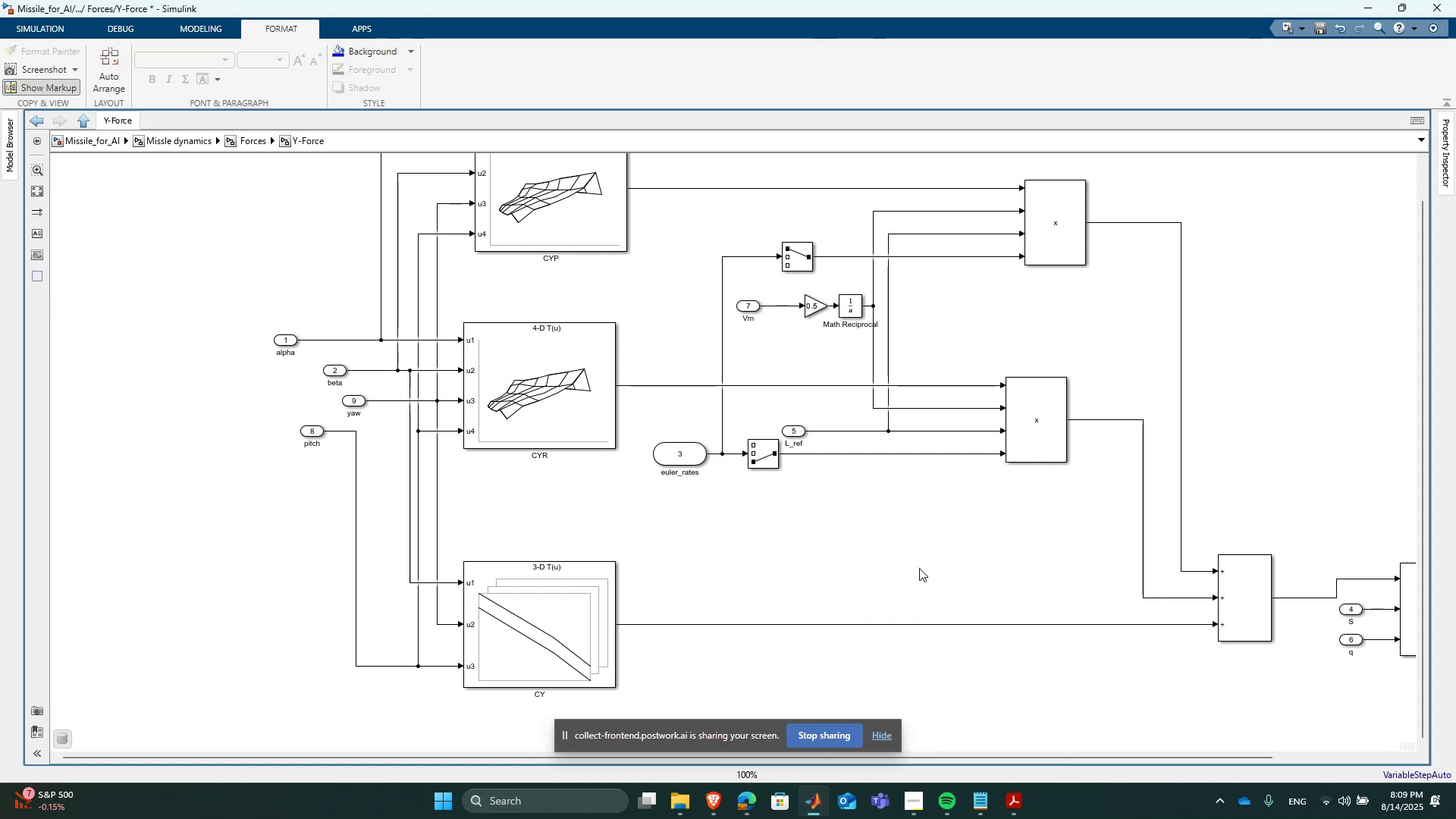 
wait(181.39)
 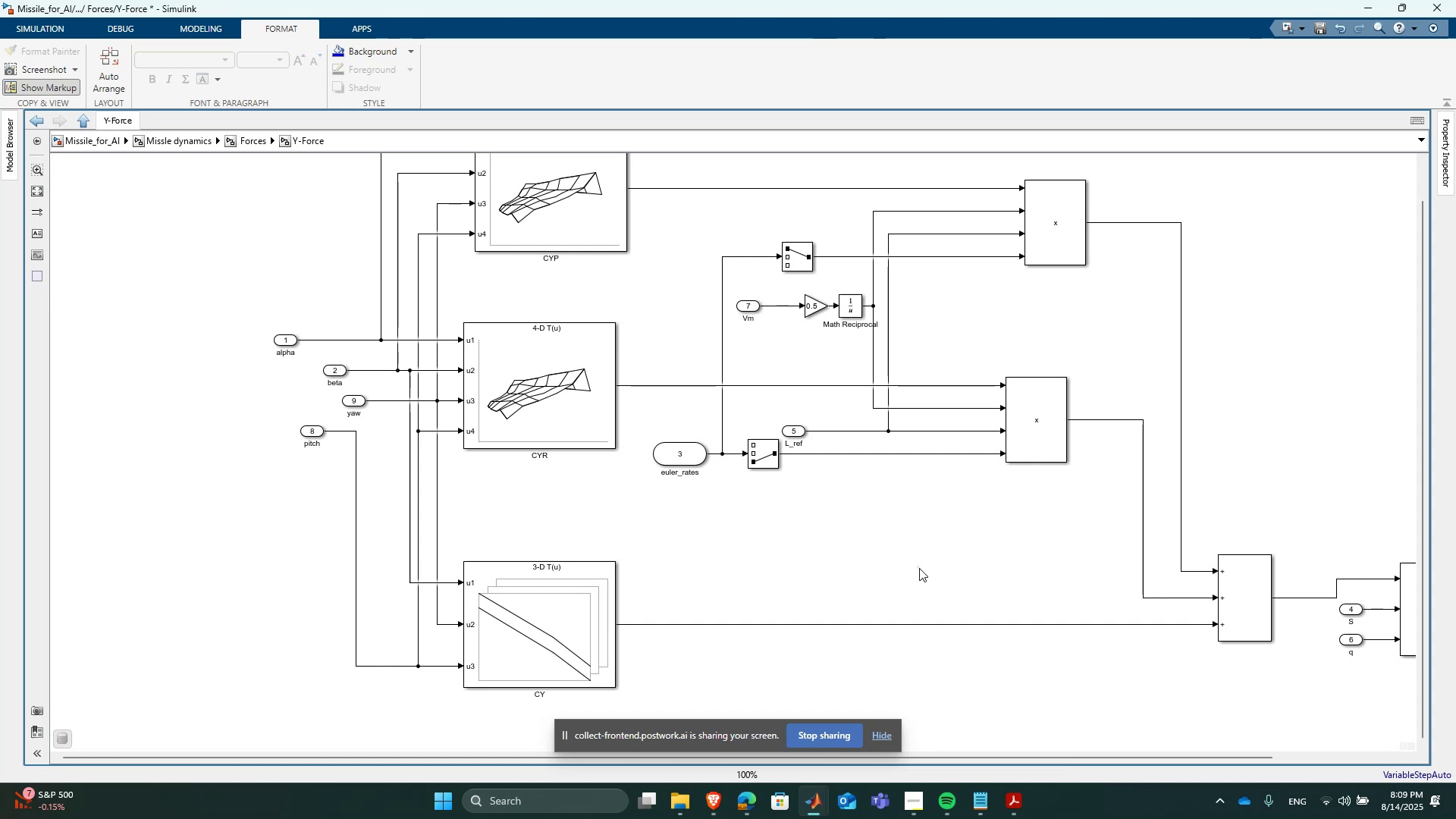 
left_click([237, 150])
 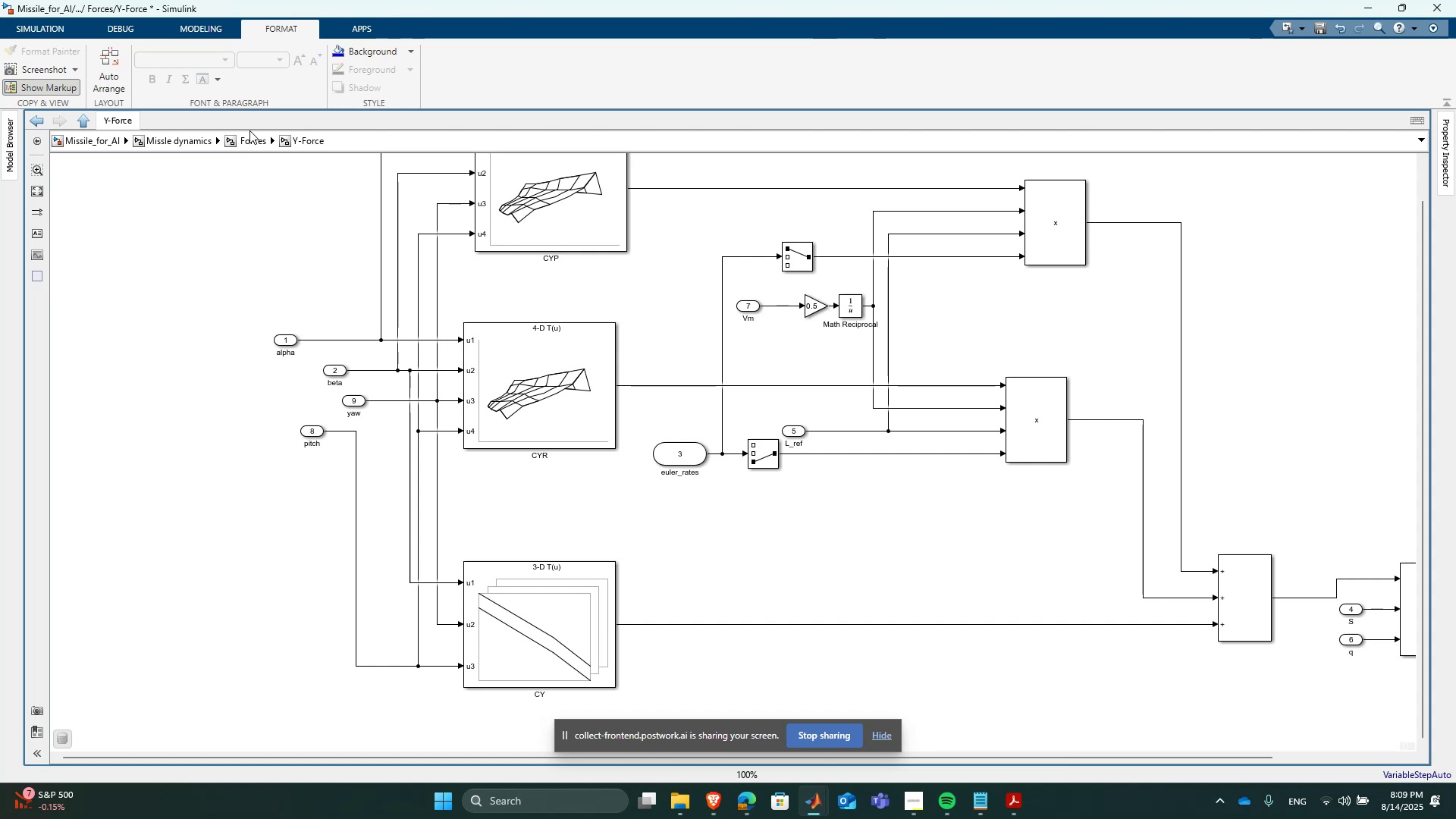 
left_click([247, 144])
 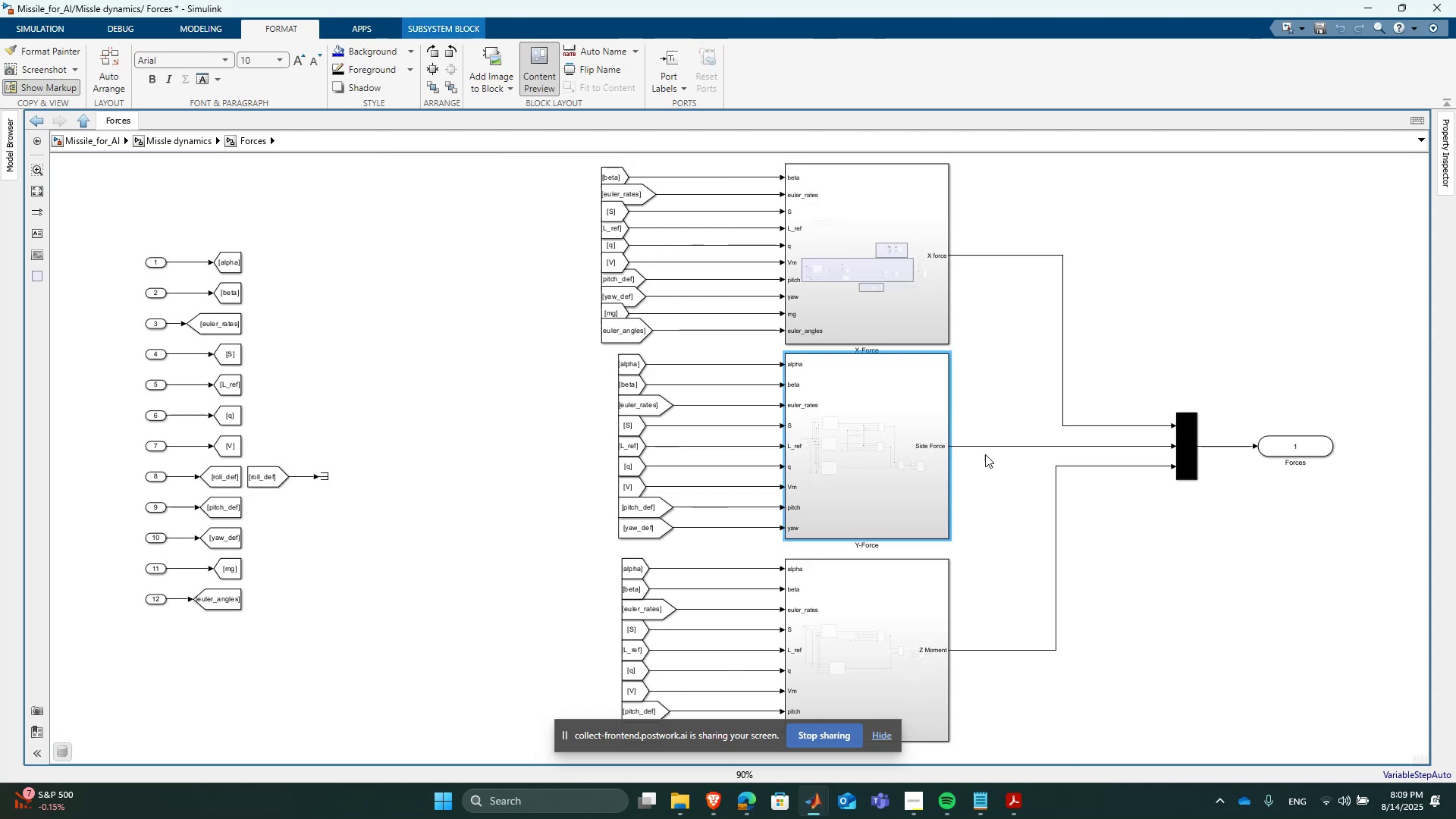 
left_click([918, 450])
 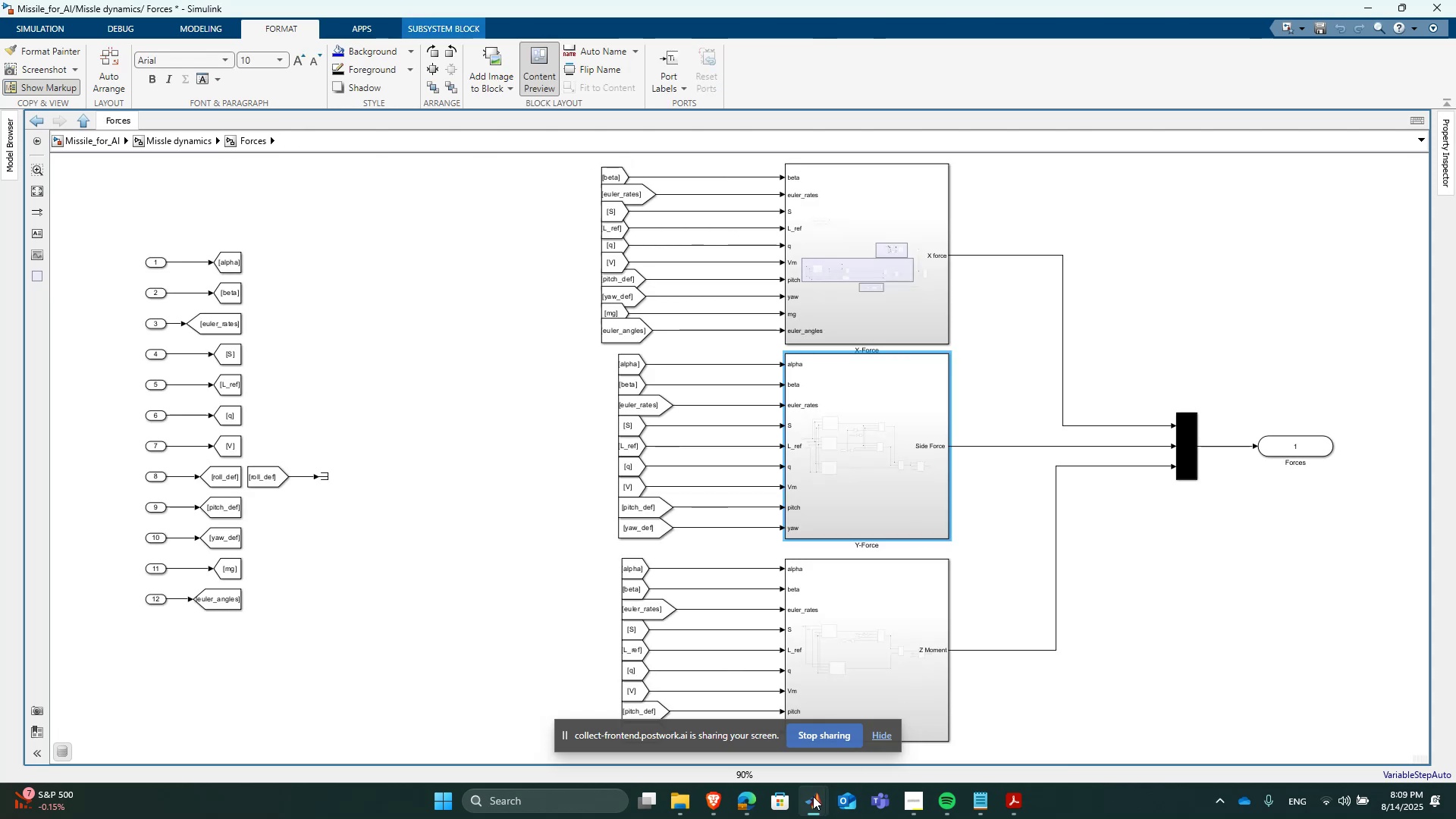 
left_click([811, 797])
 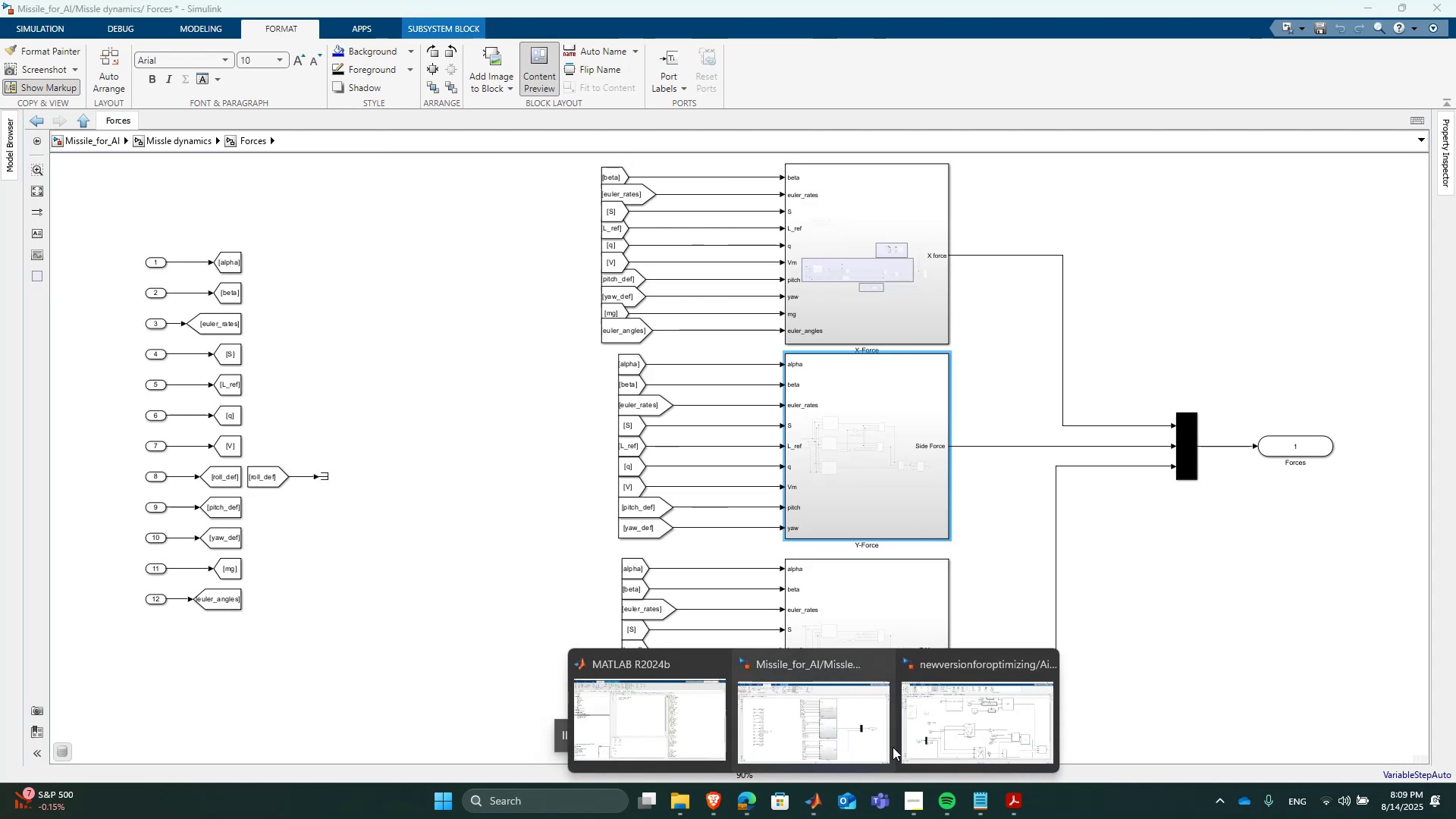 
left_click([949, 705])
 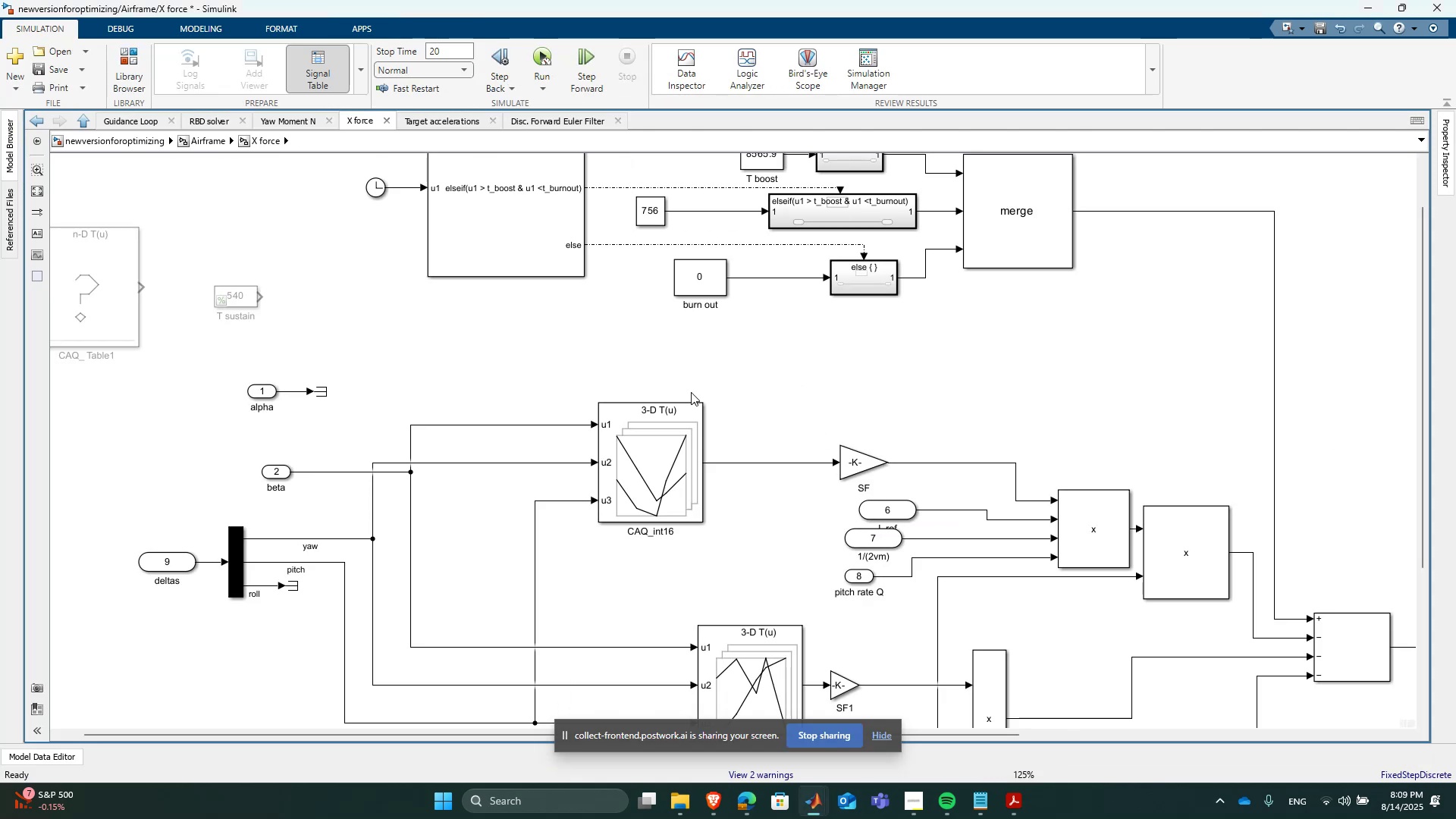 
left_click([686, 374])
 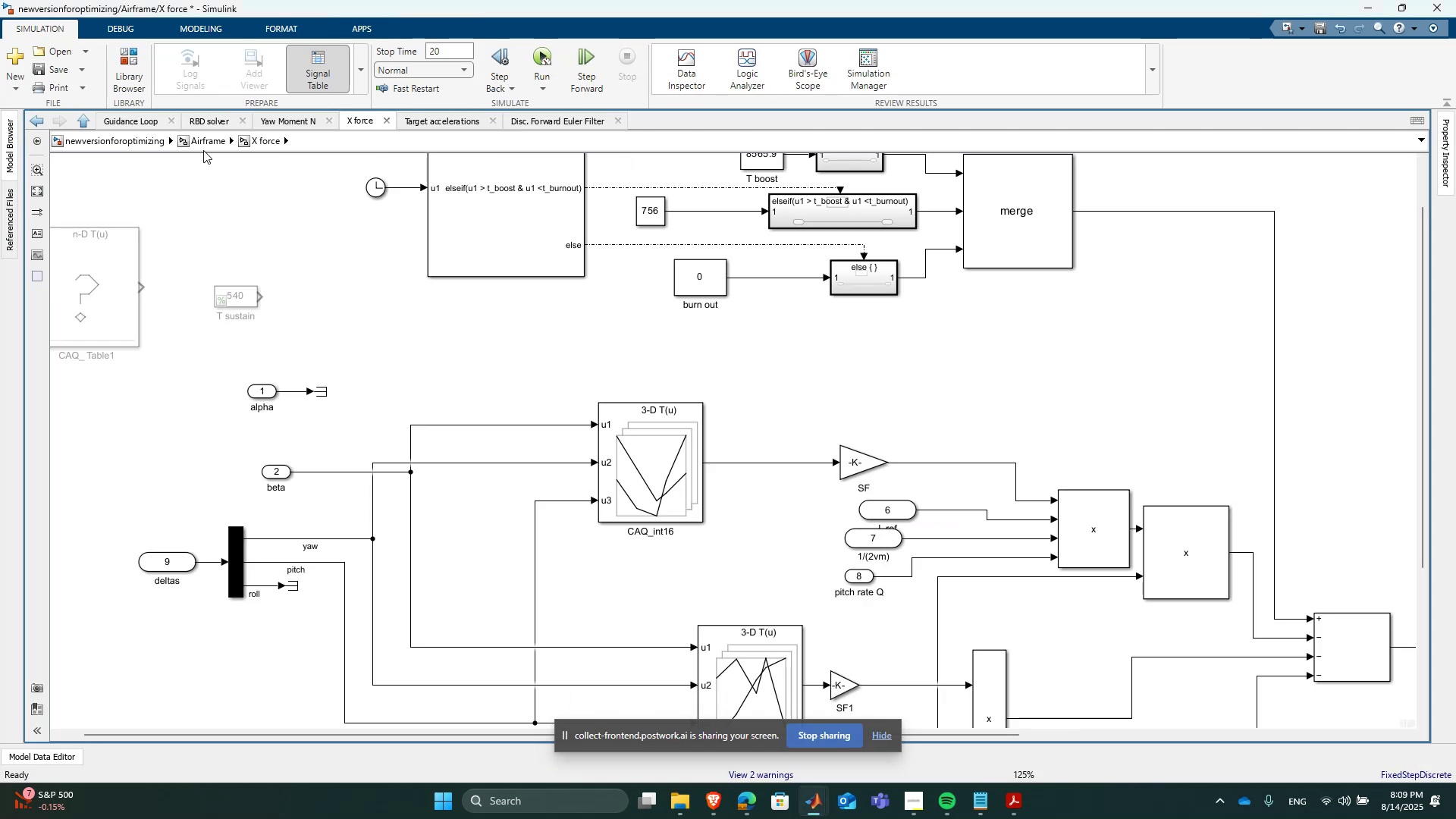 
double_click([199, 141])
 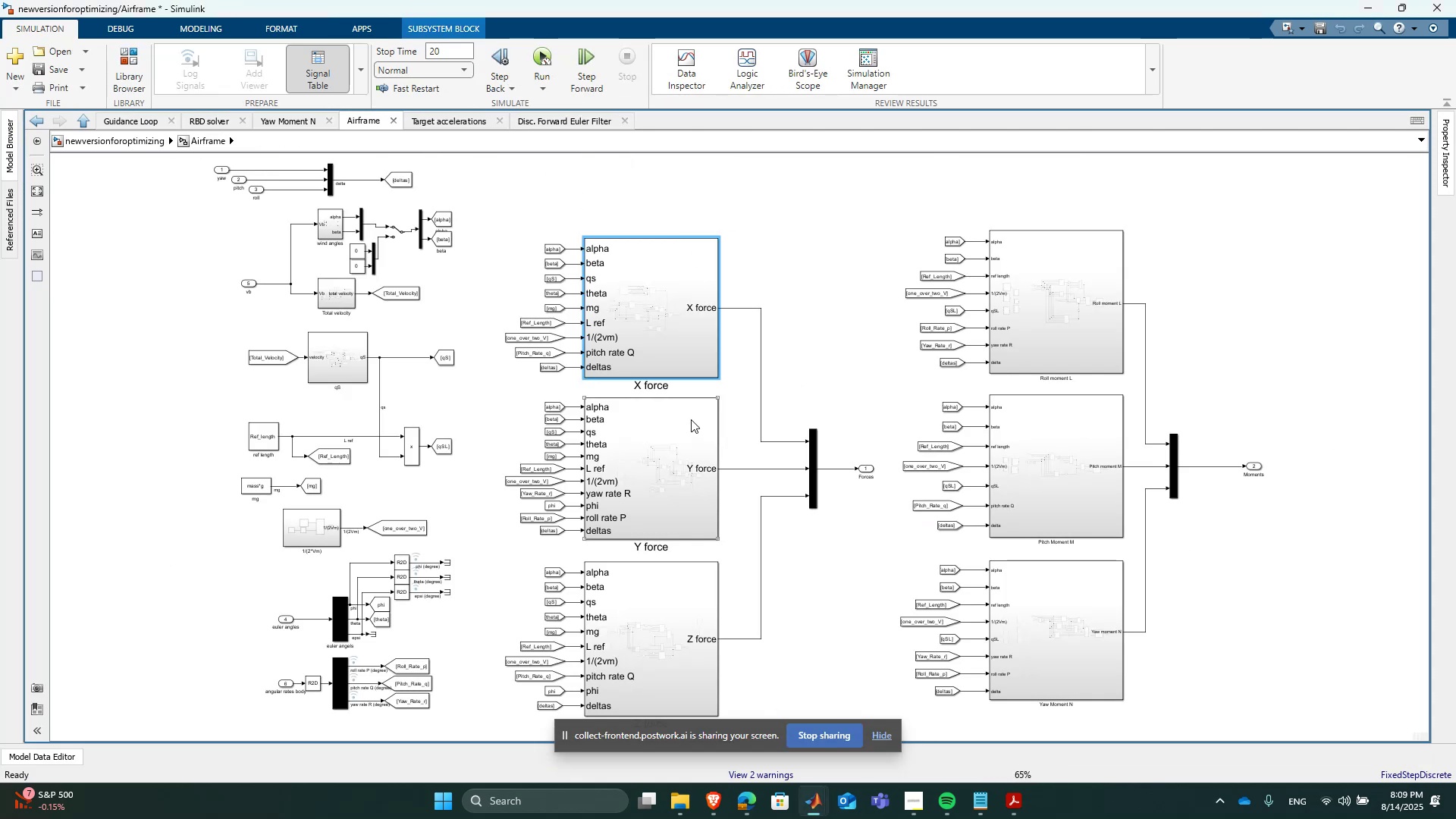 
double_click([651, 428])
 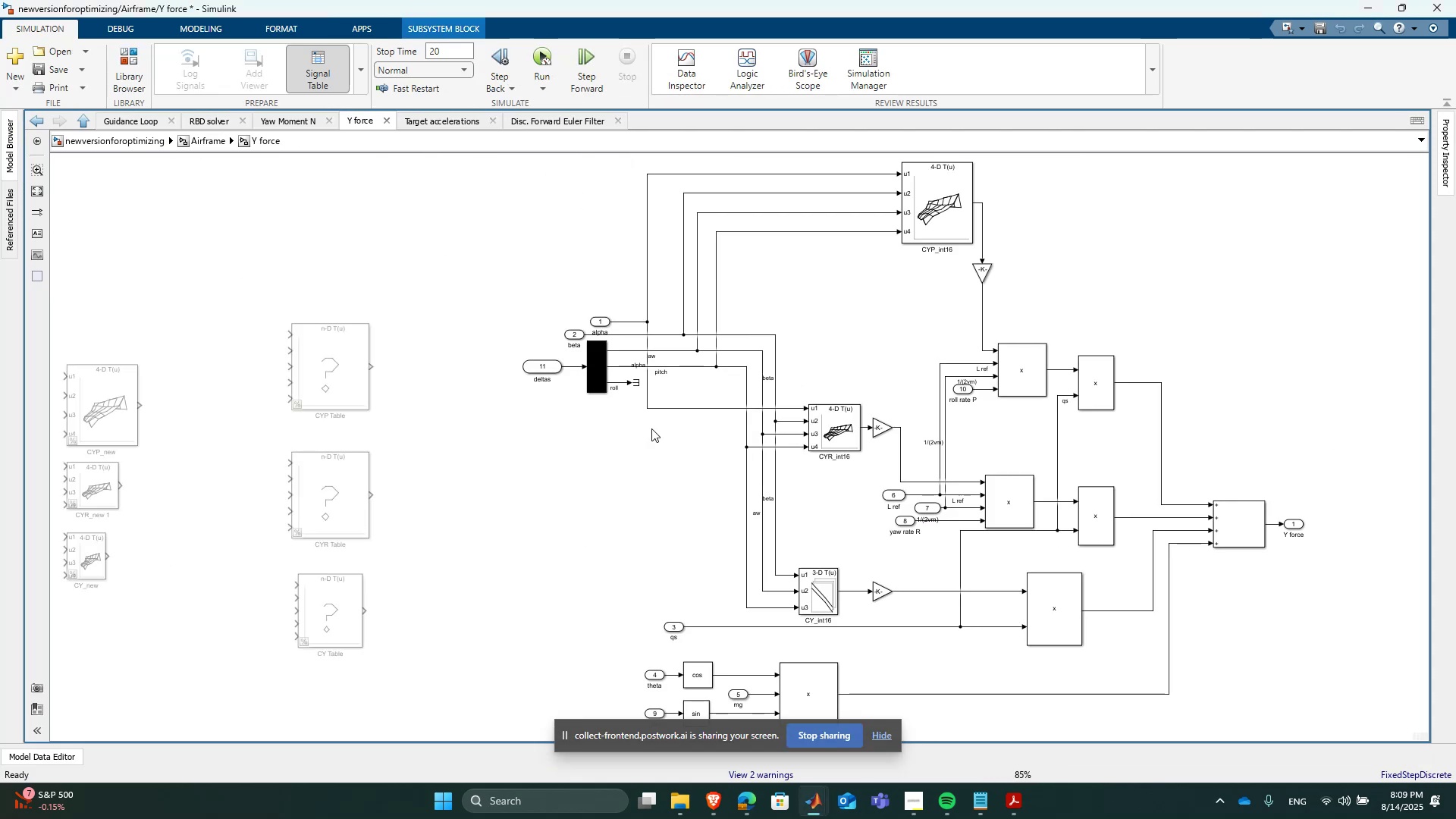 
key(Space)
 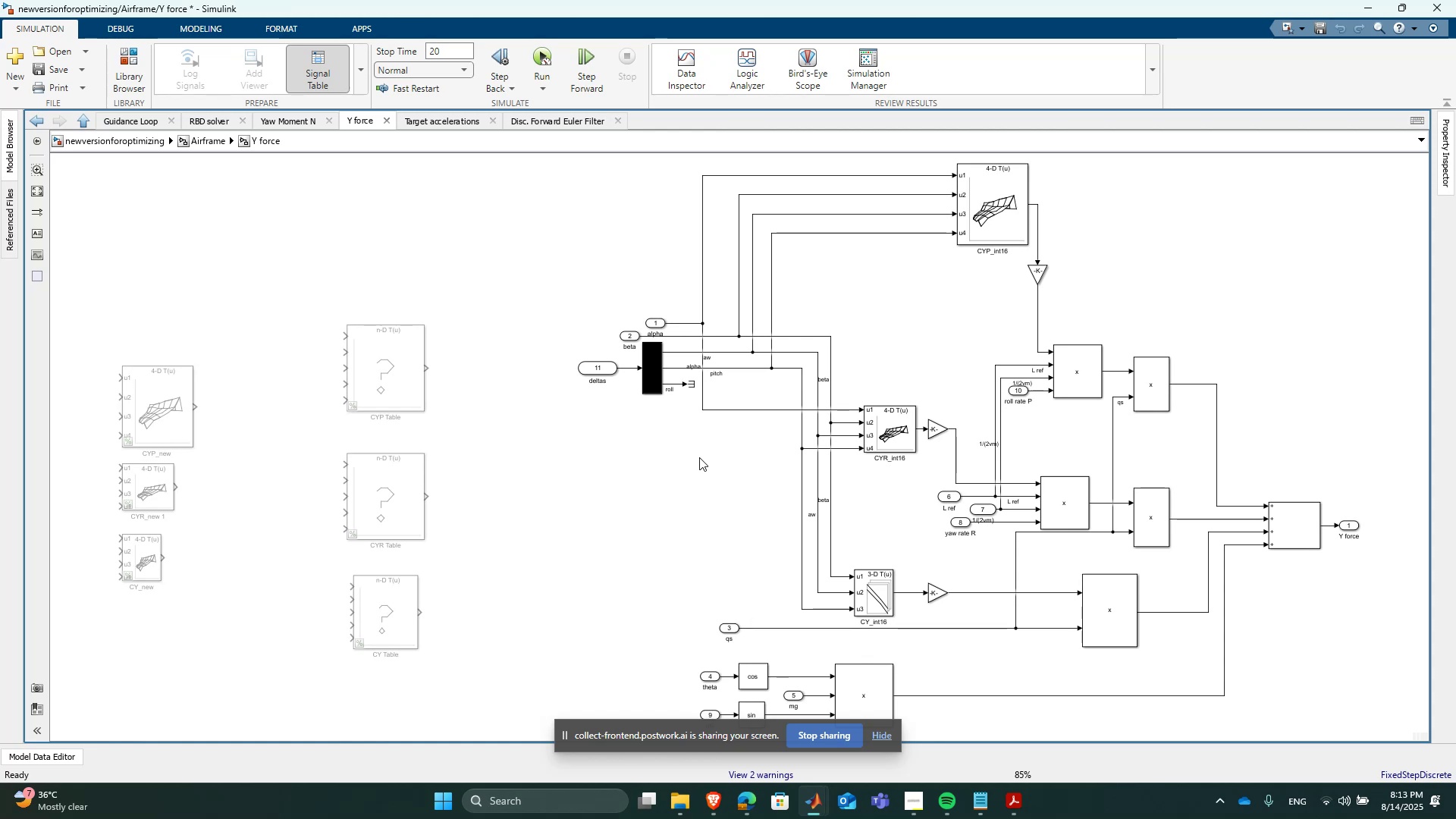 
wait(240.55)
 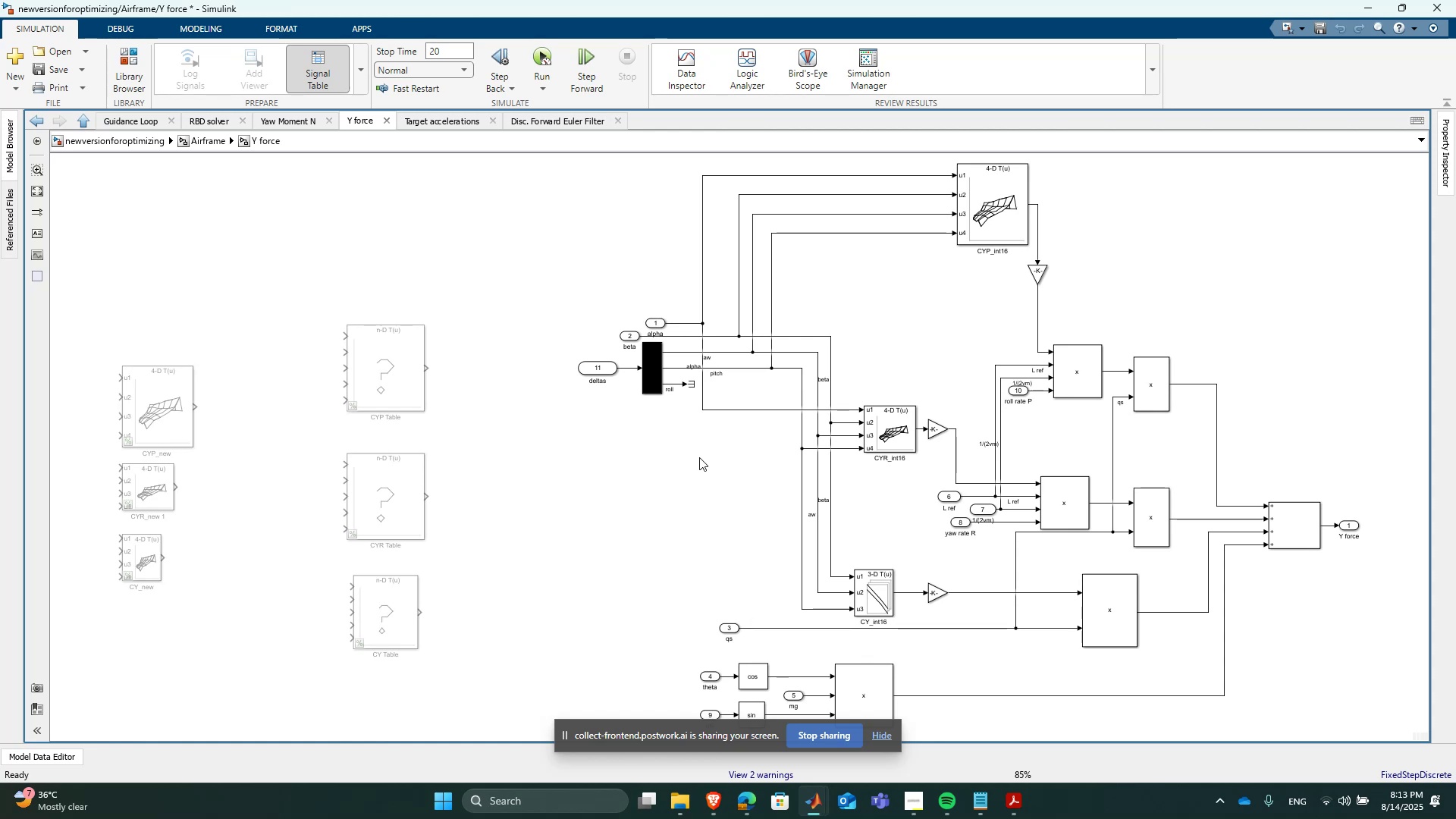 
left_click_drag(start_coordinate=[844, 287], to_coordinate=[840, 288])
 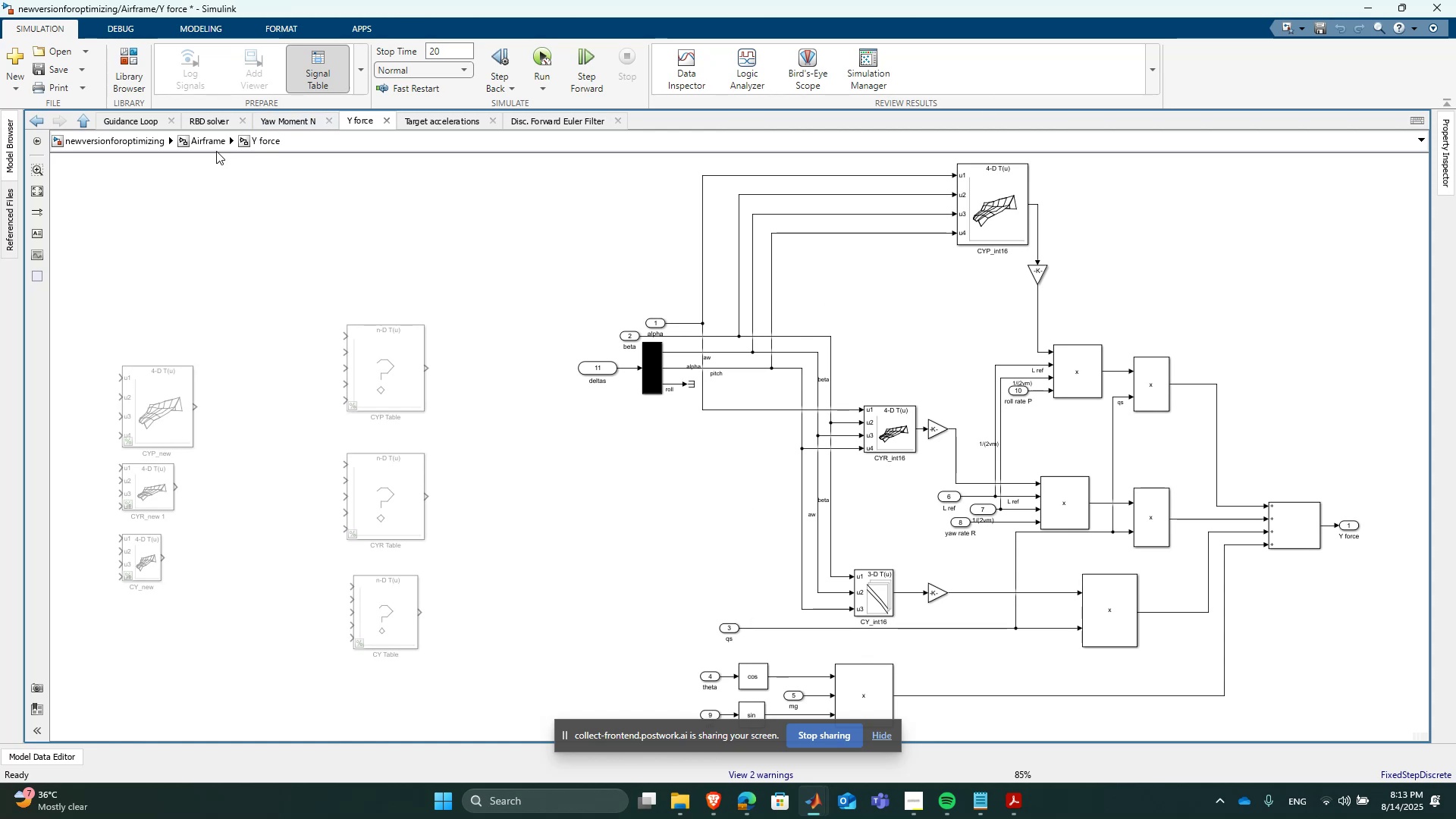 
left_click([206, 143])
 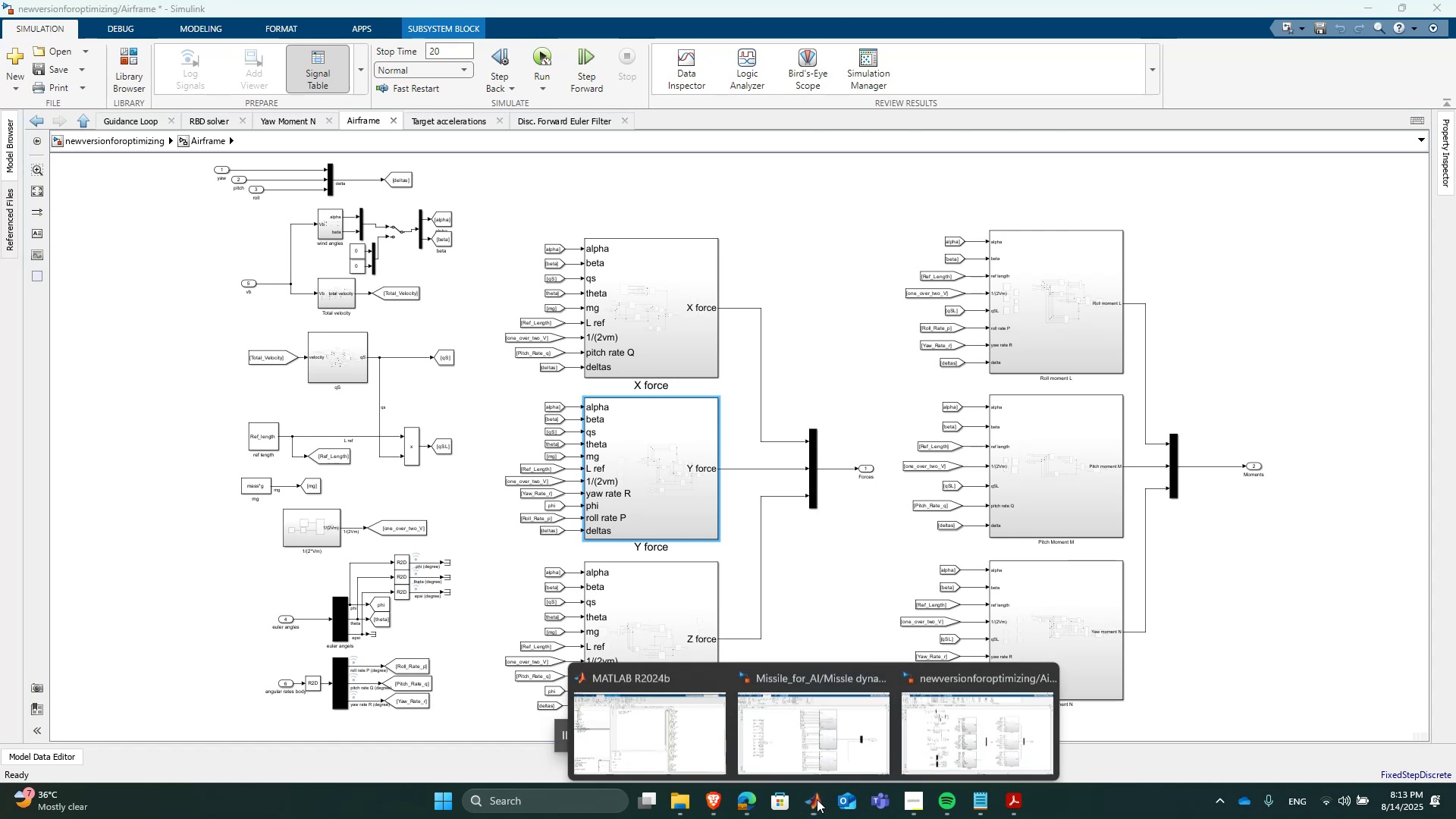 
left_click([808, 752])
 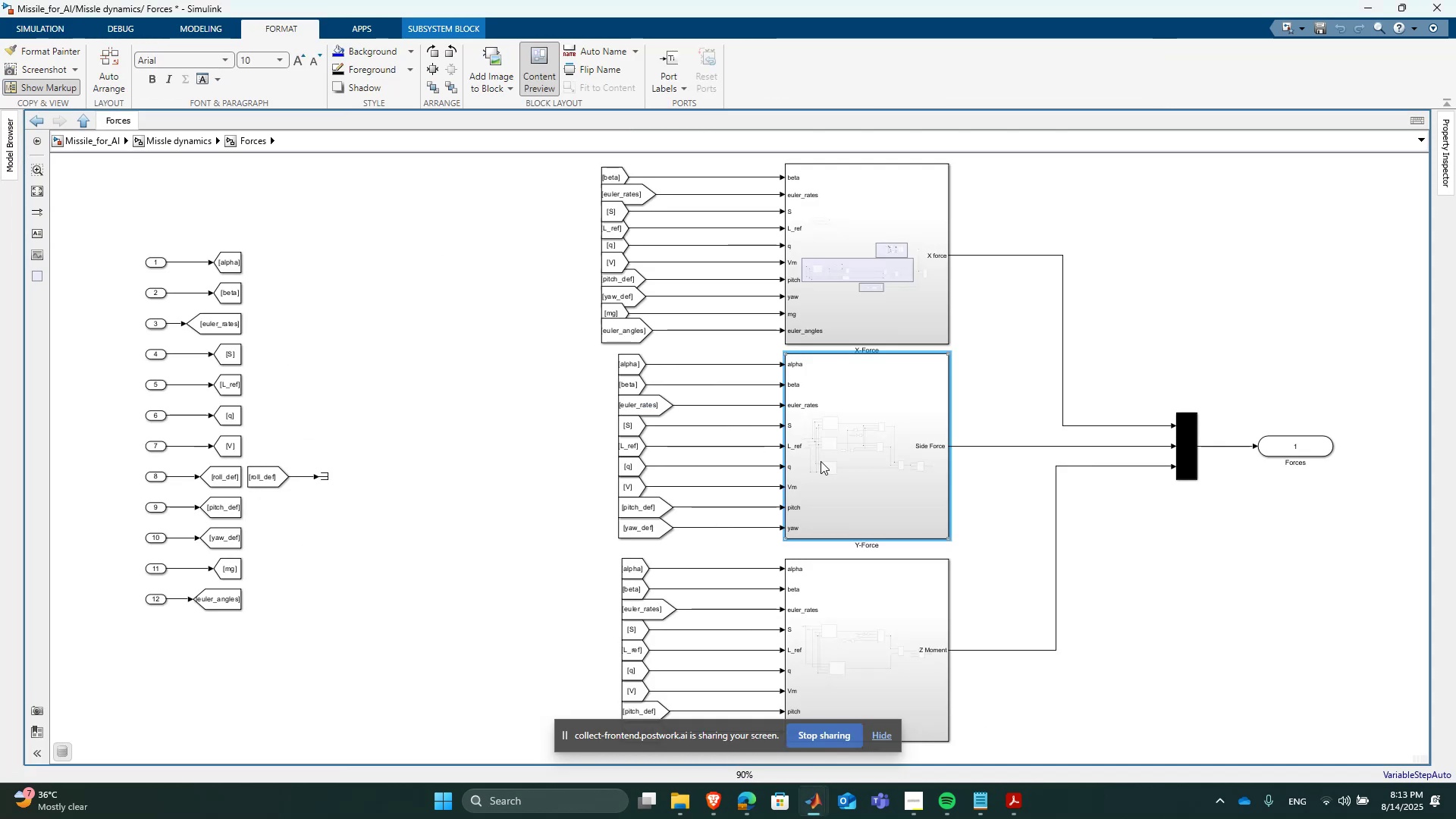 
double_click([821, 461])
 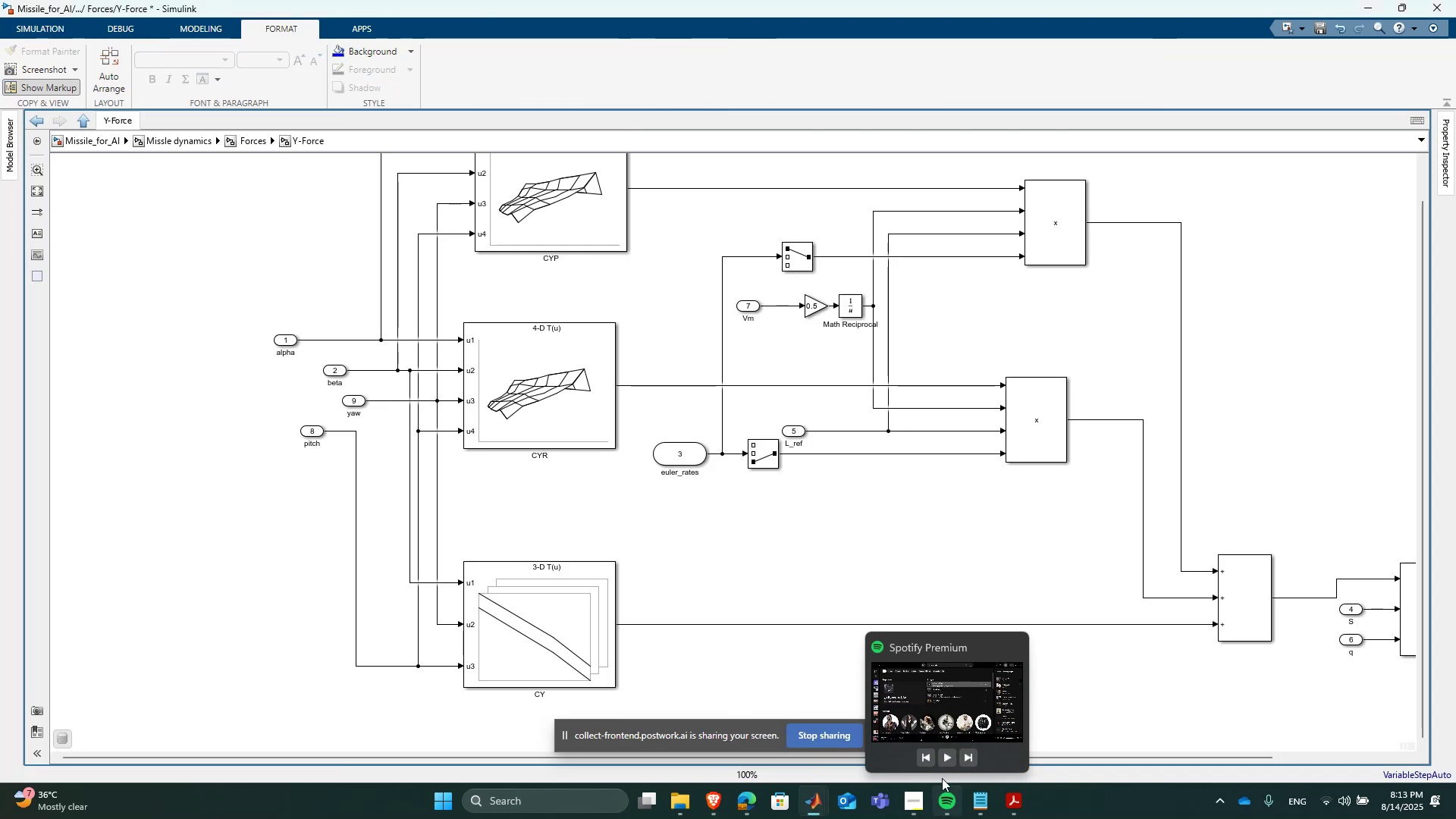 
left_click([943, 763])
 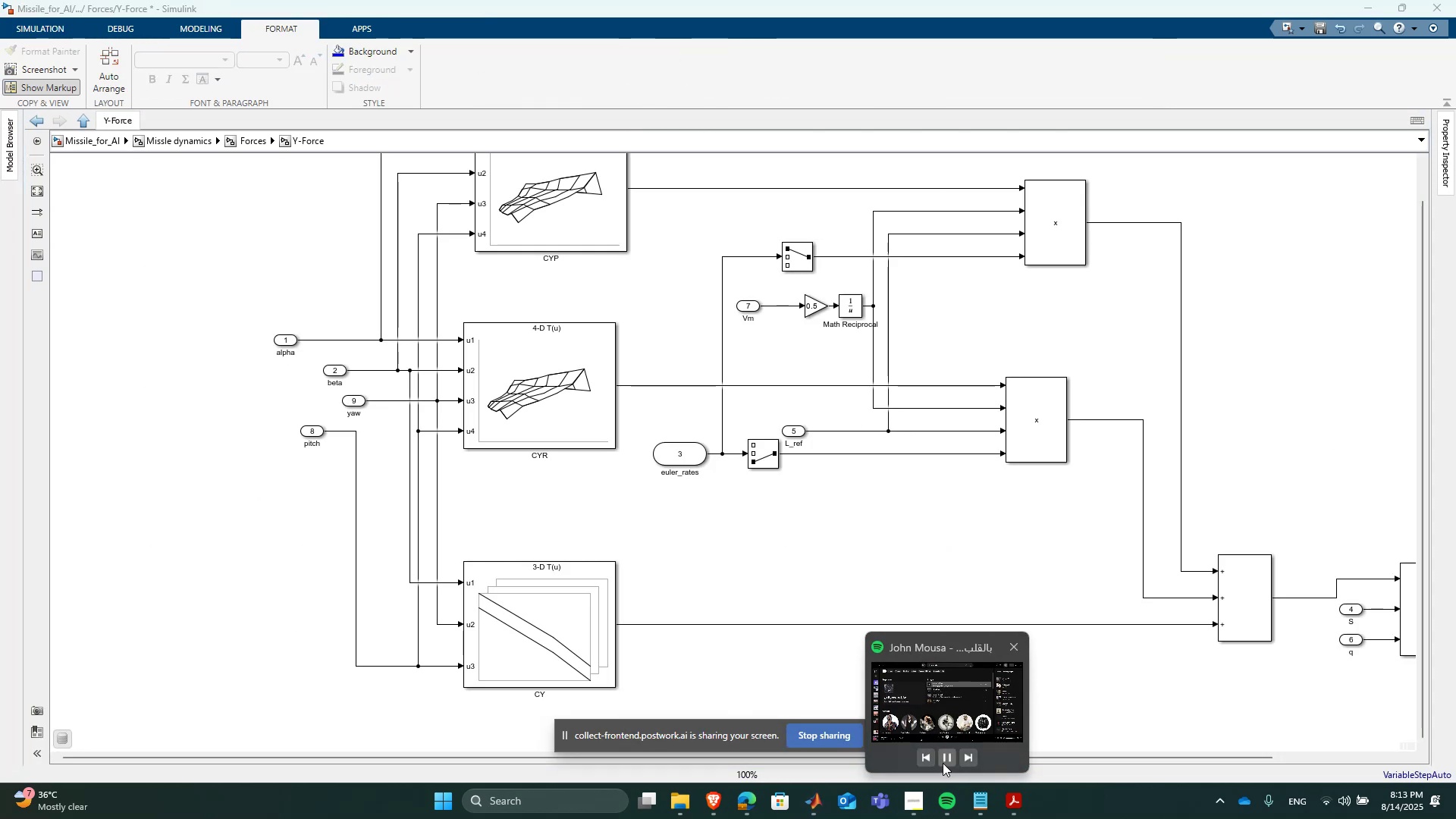 
left_click([943, 702])
 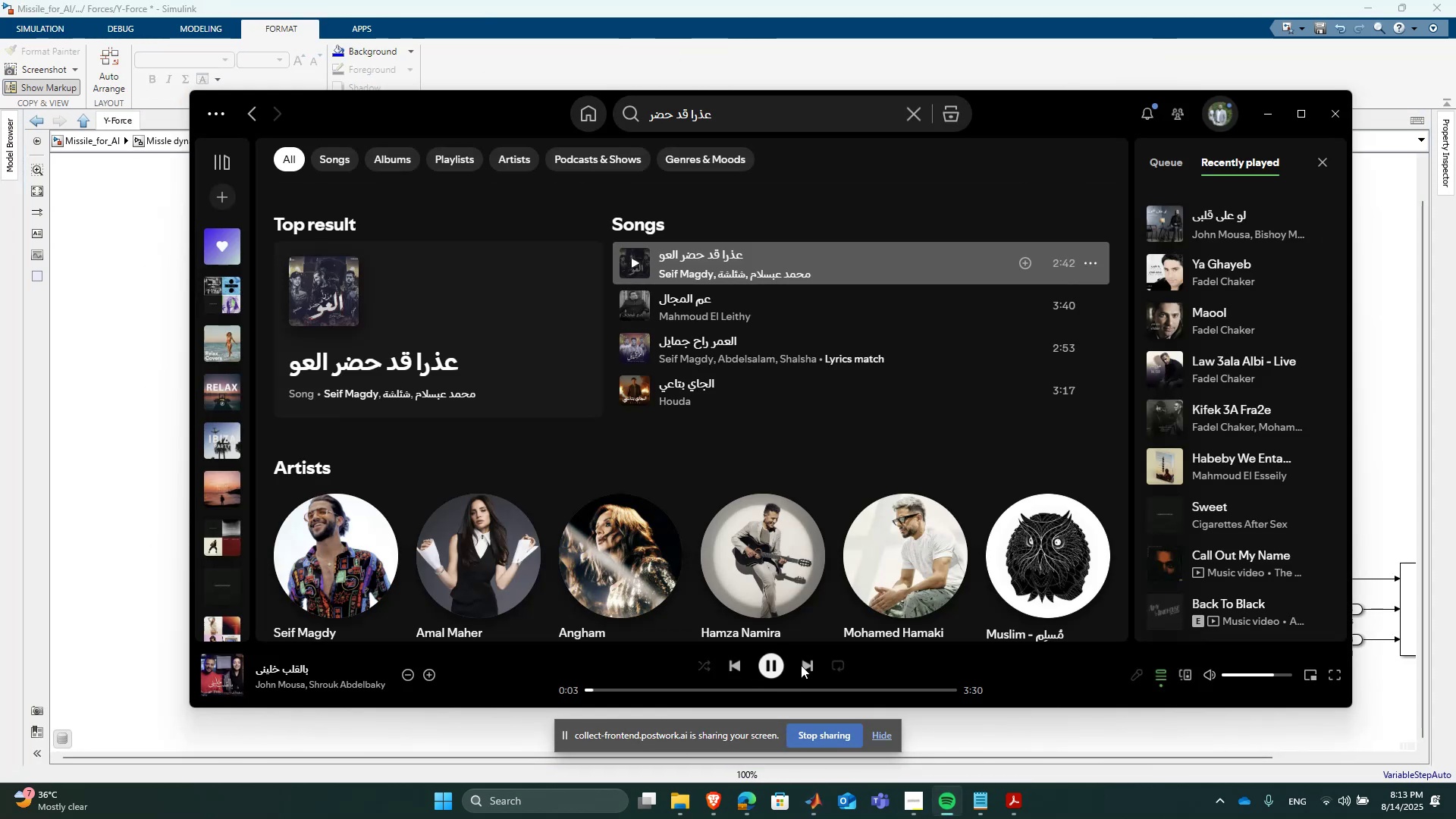 
left_click([806, 664])
 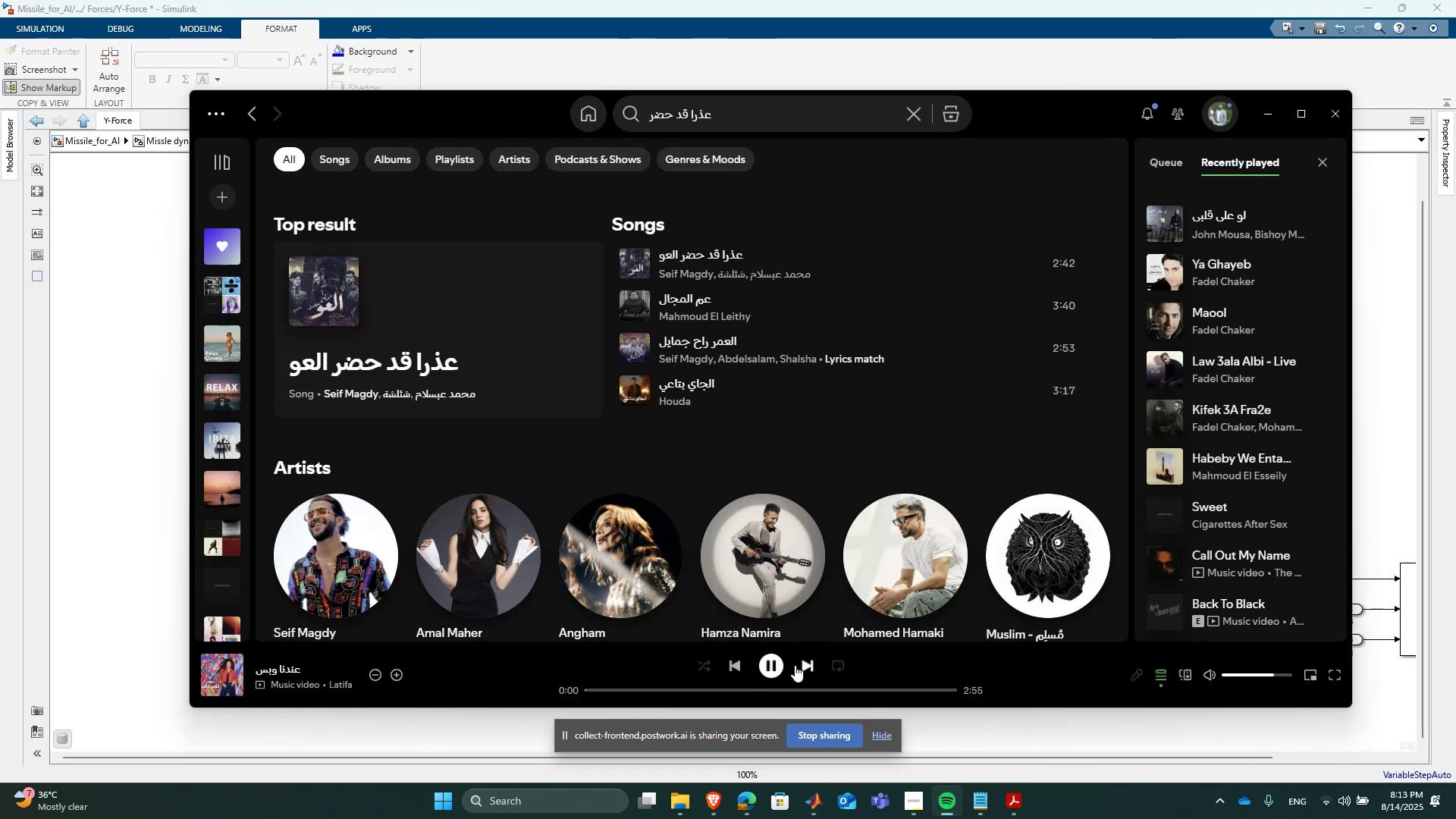 
left_click([805, 666])
 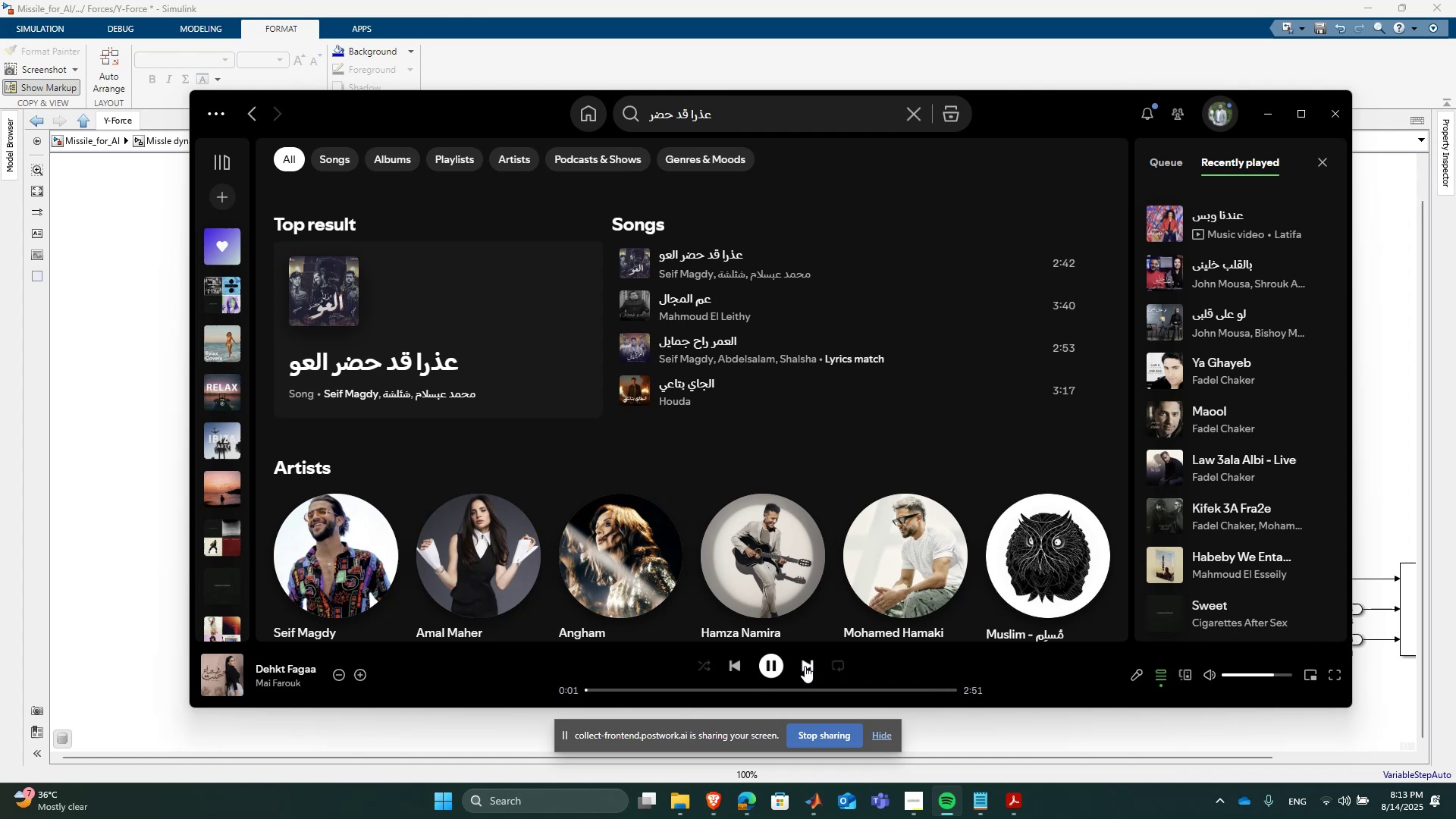 
left_click([805, 666])
 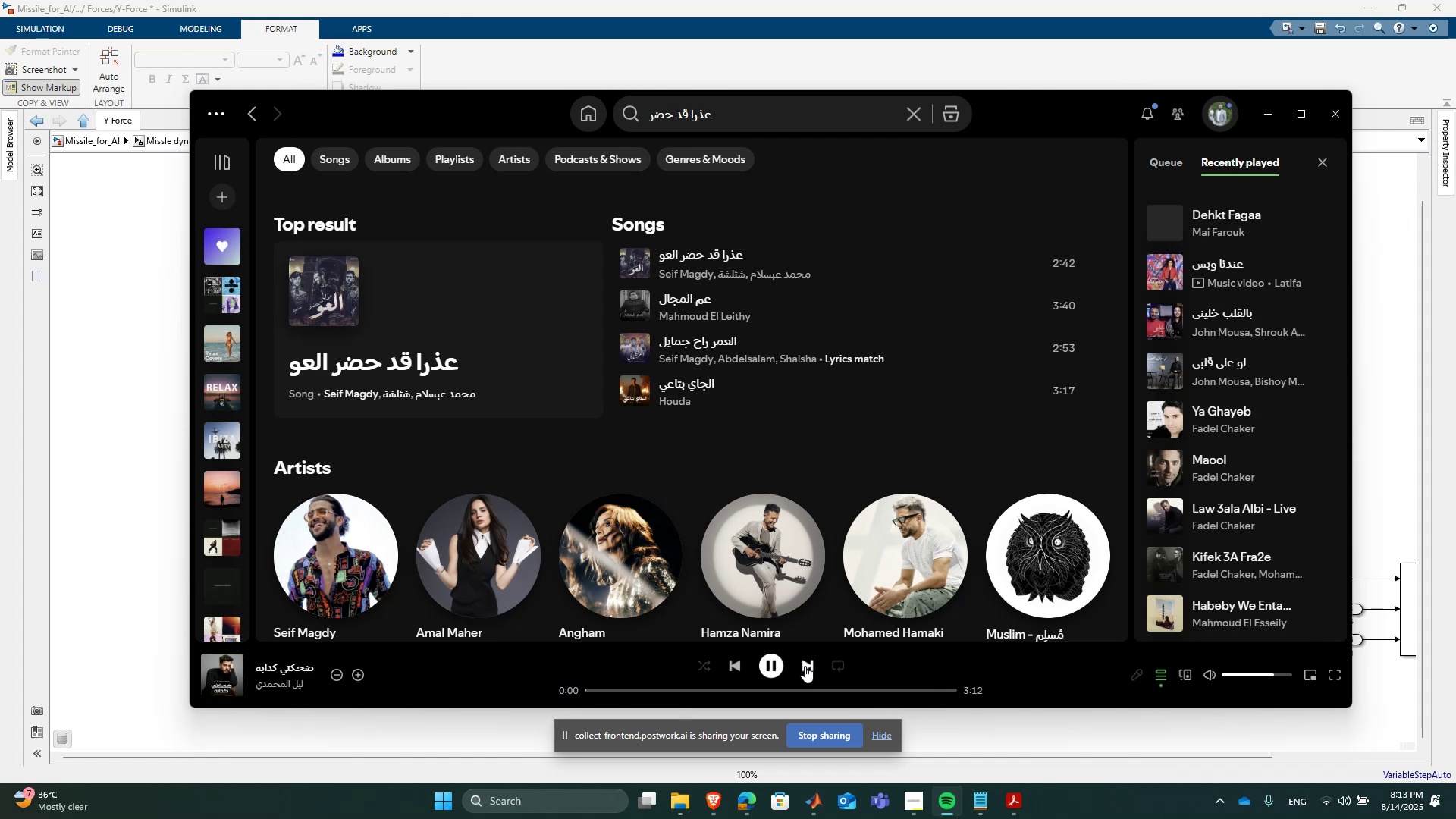 
left_click([806, 666])
 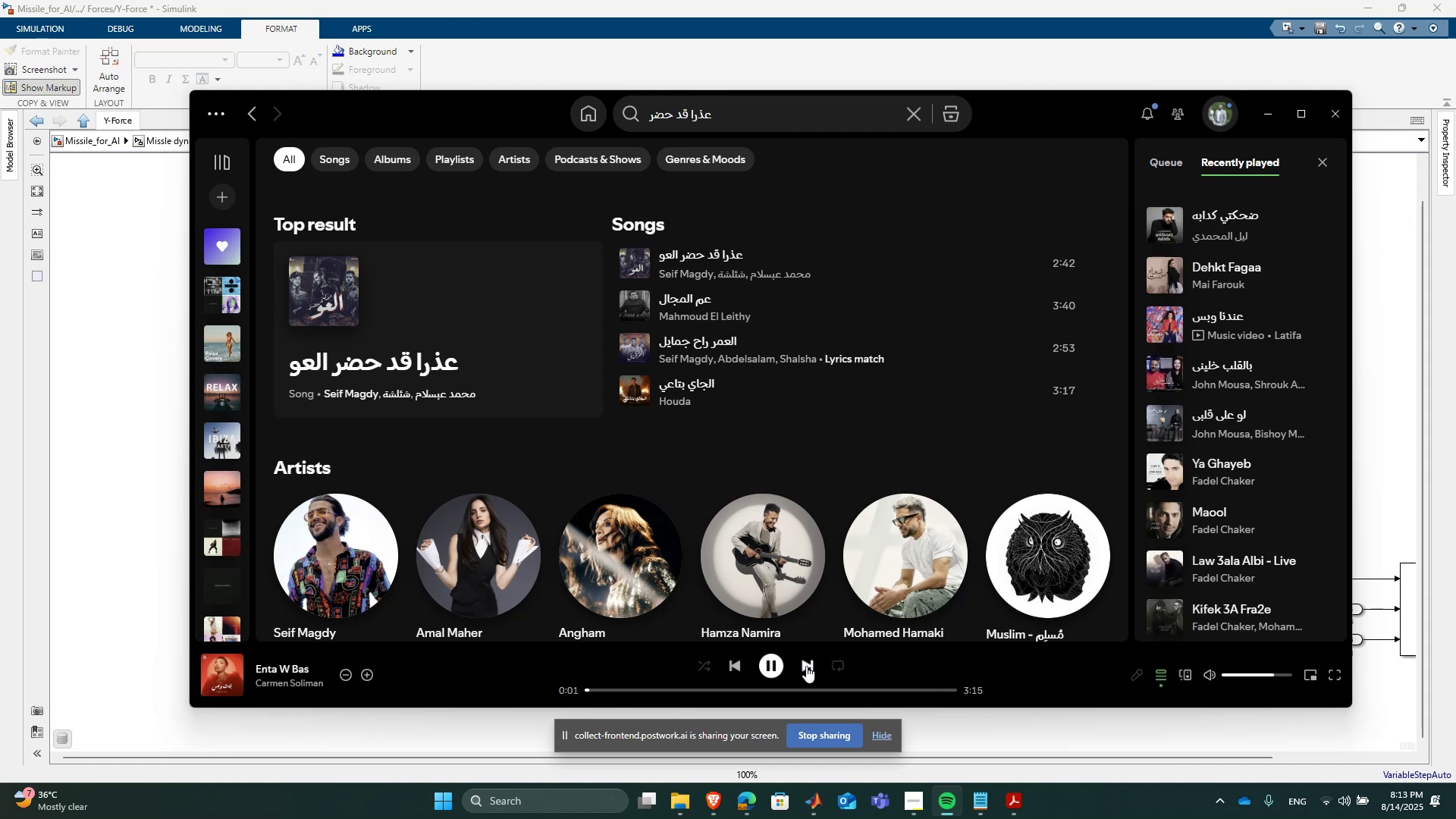 
double_click([754, 113])
 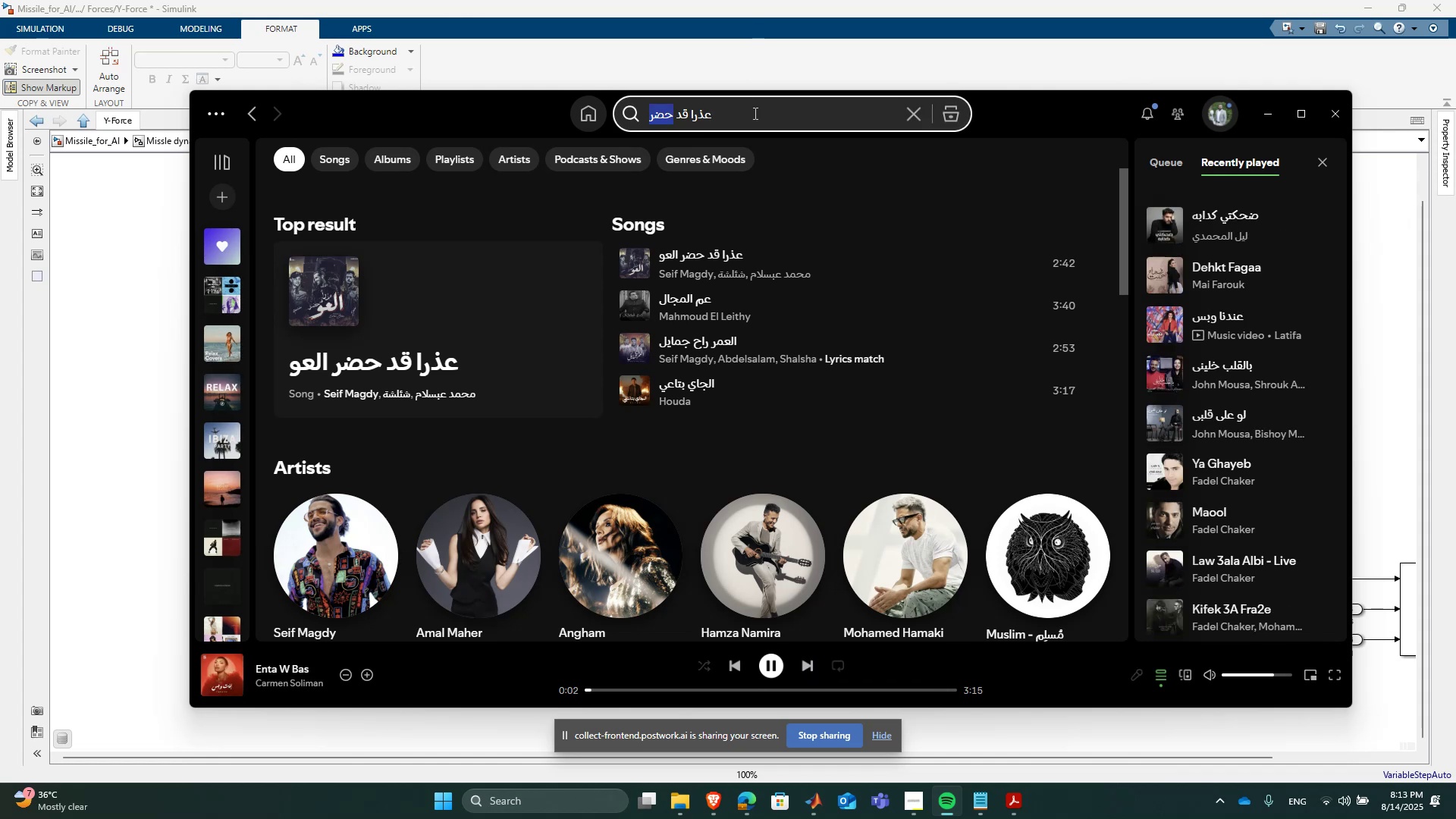 
triple_click([754, 113])
 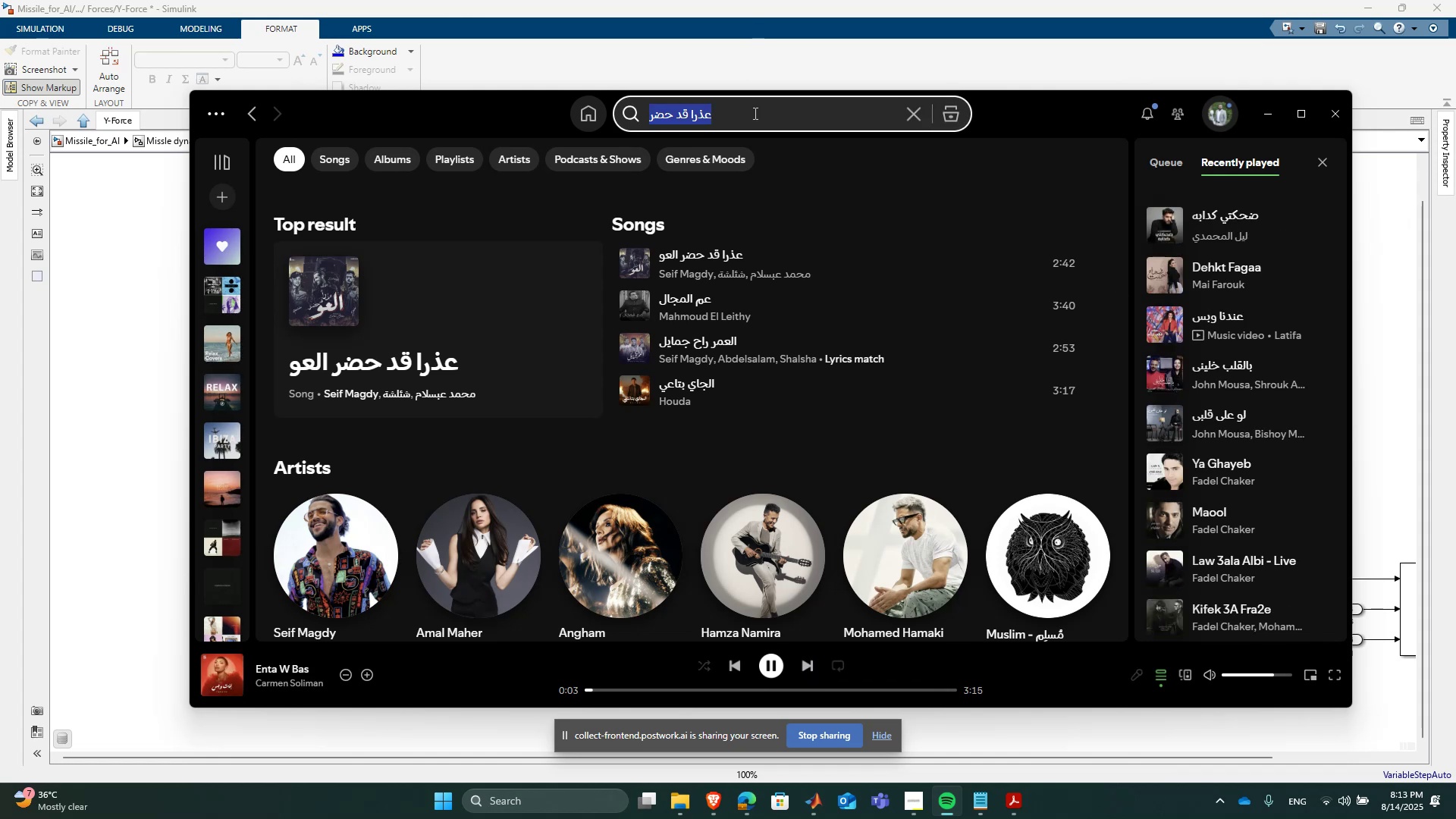 
key(Alt+AltRight)
 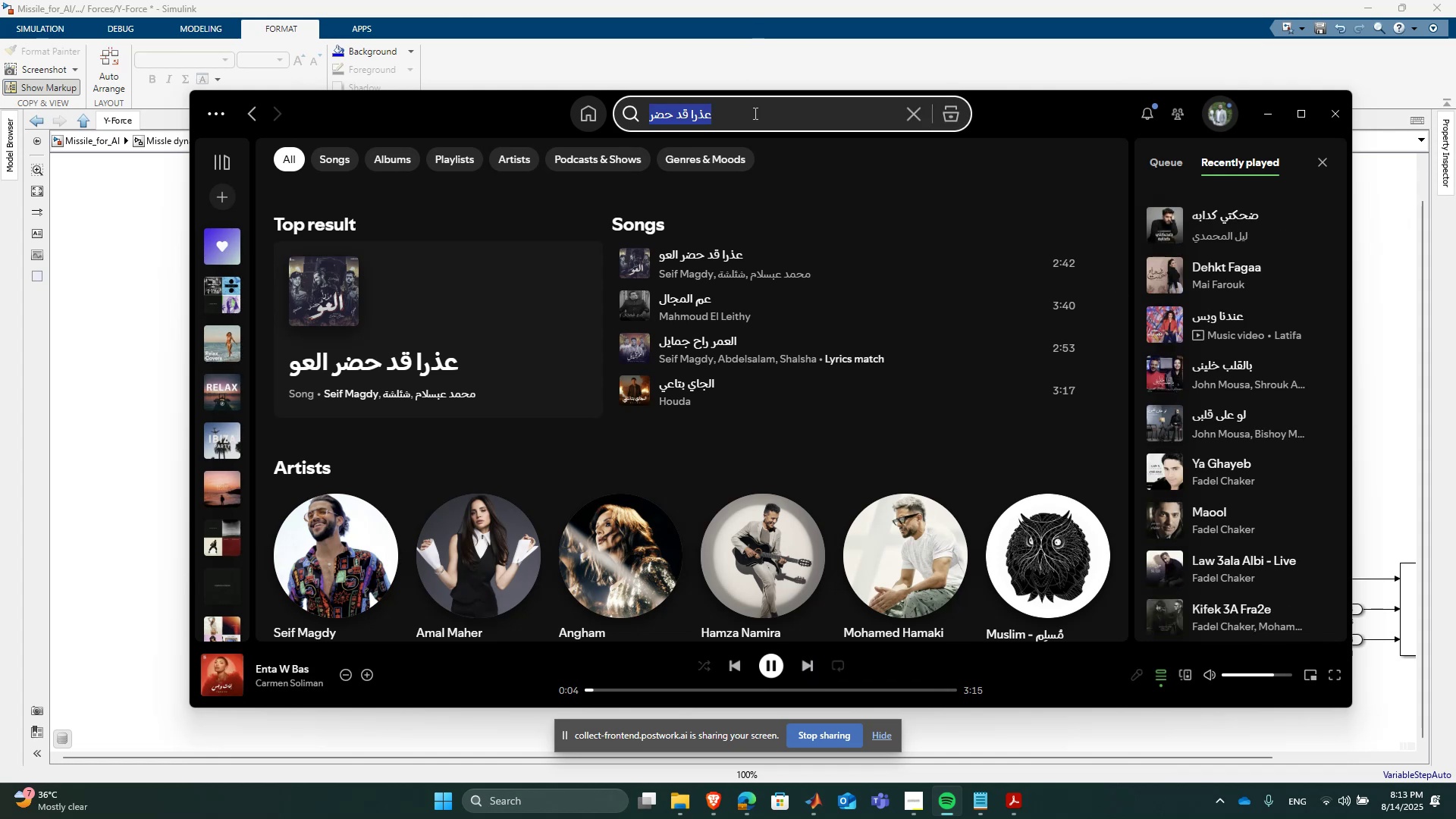 
type(Dh [lhgdh [lhg;)
 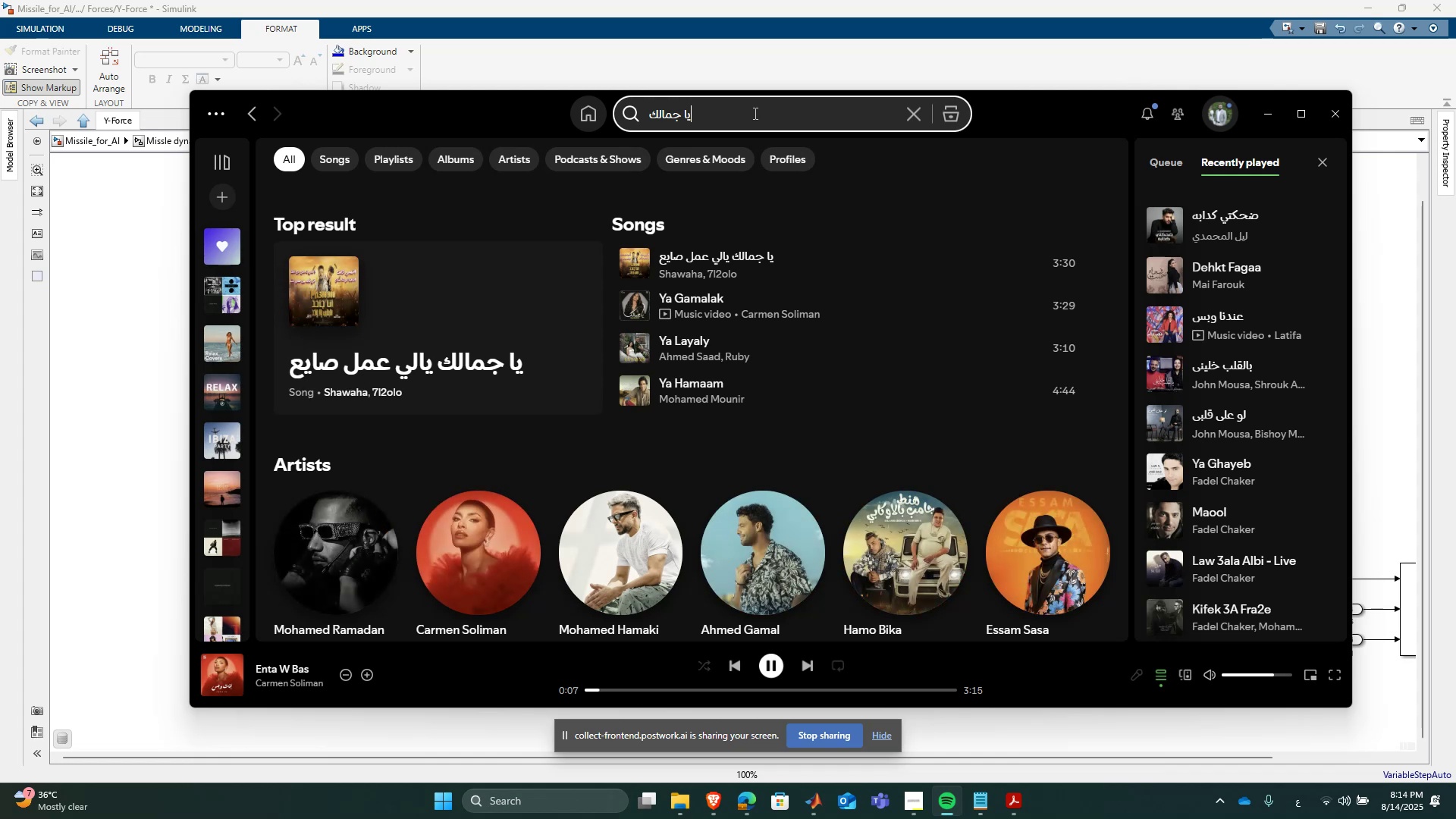 
hold_key(key=Backspace, duration=0.86)
 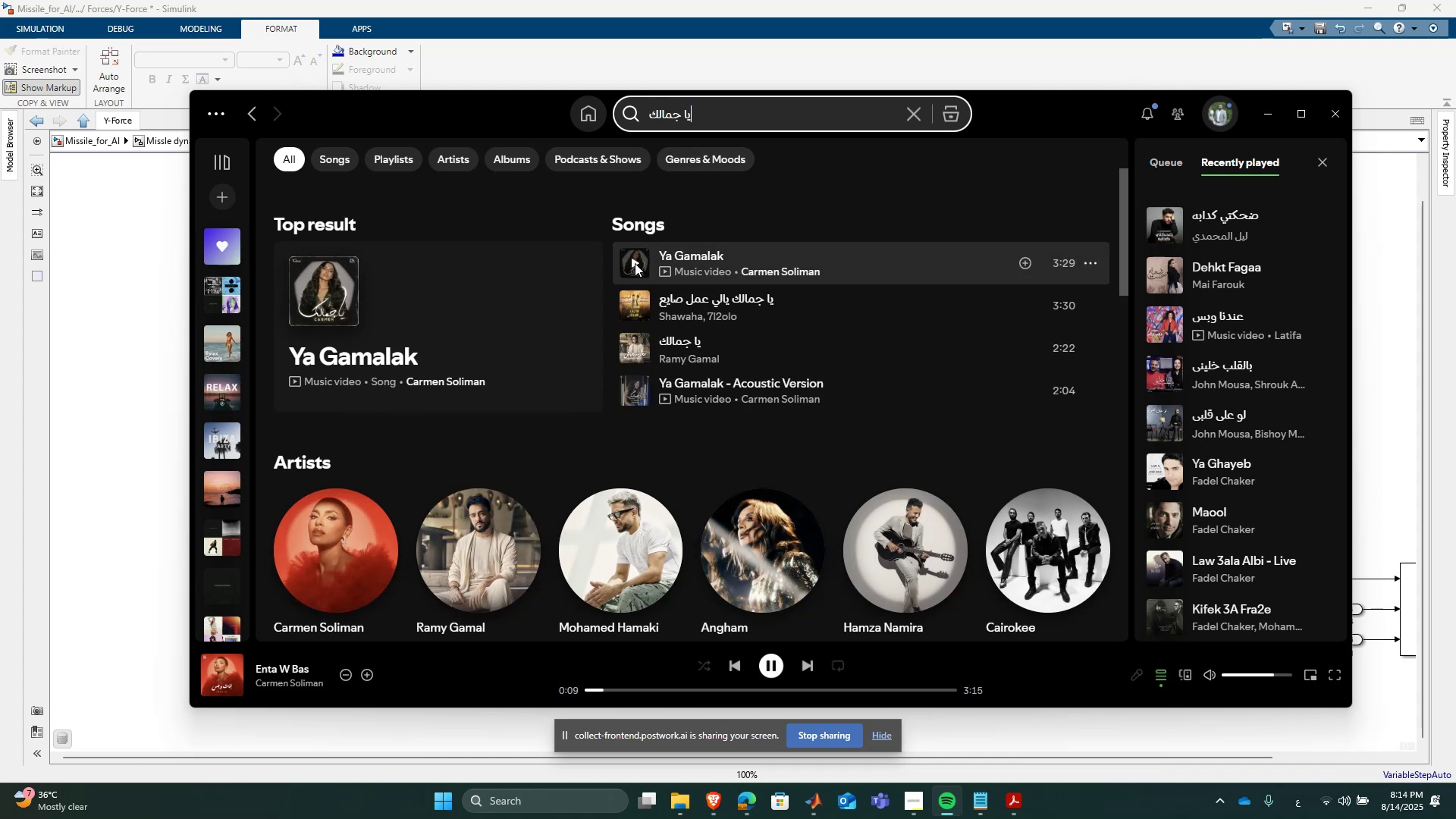 
left_click([1272, 109])
 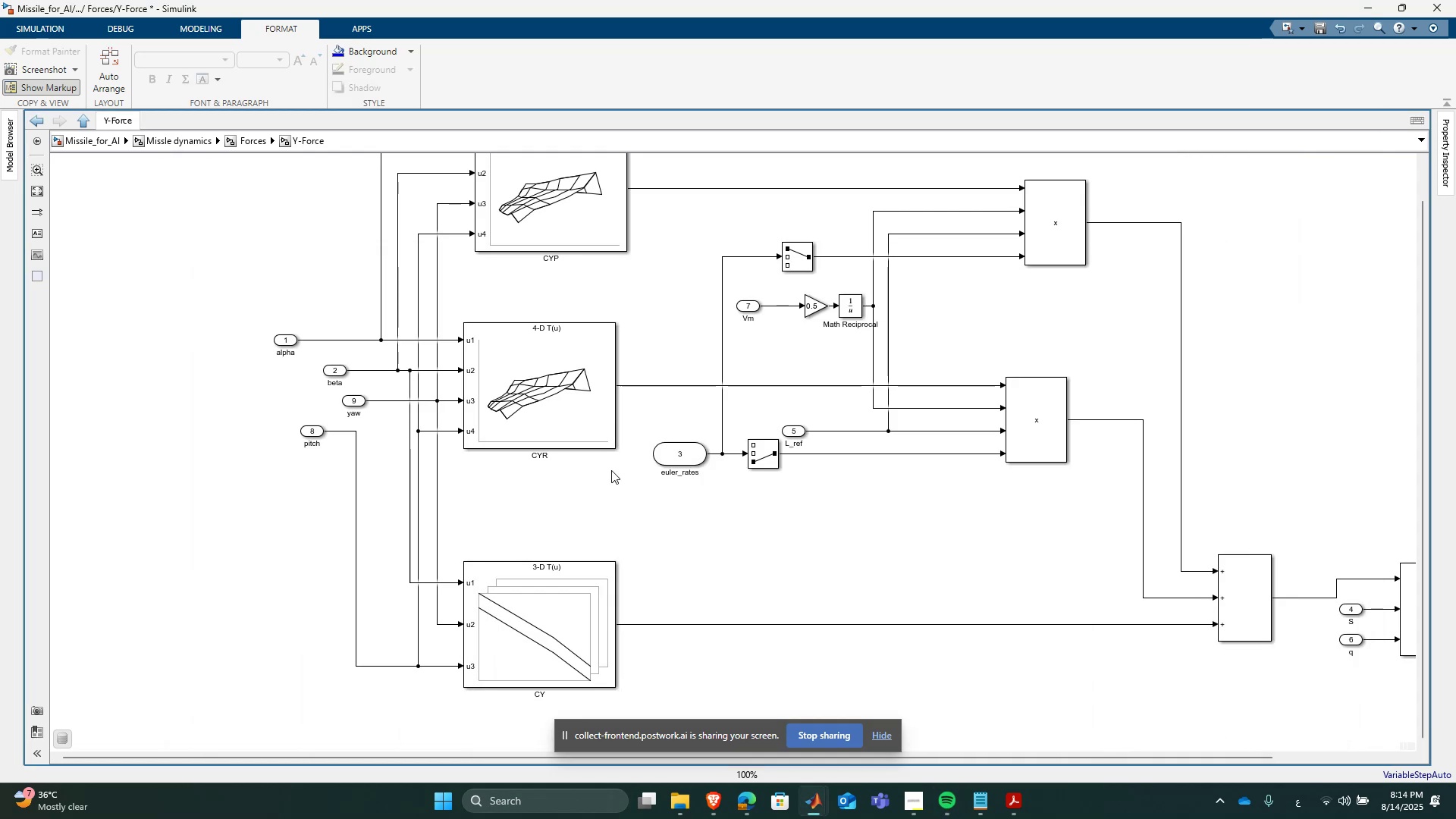 
scroll: coordinate [627, 425], scroll_direction: down, amount: 4.0
 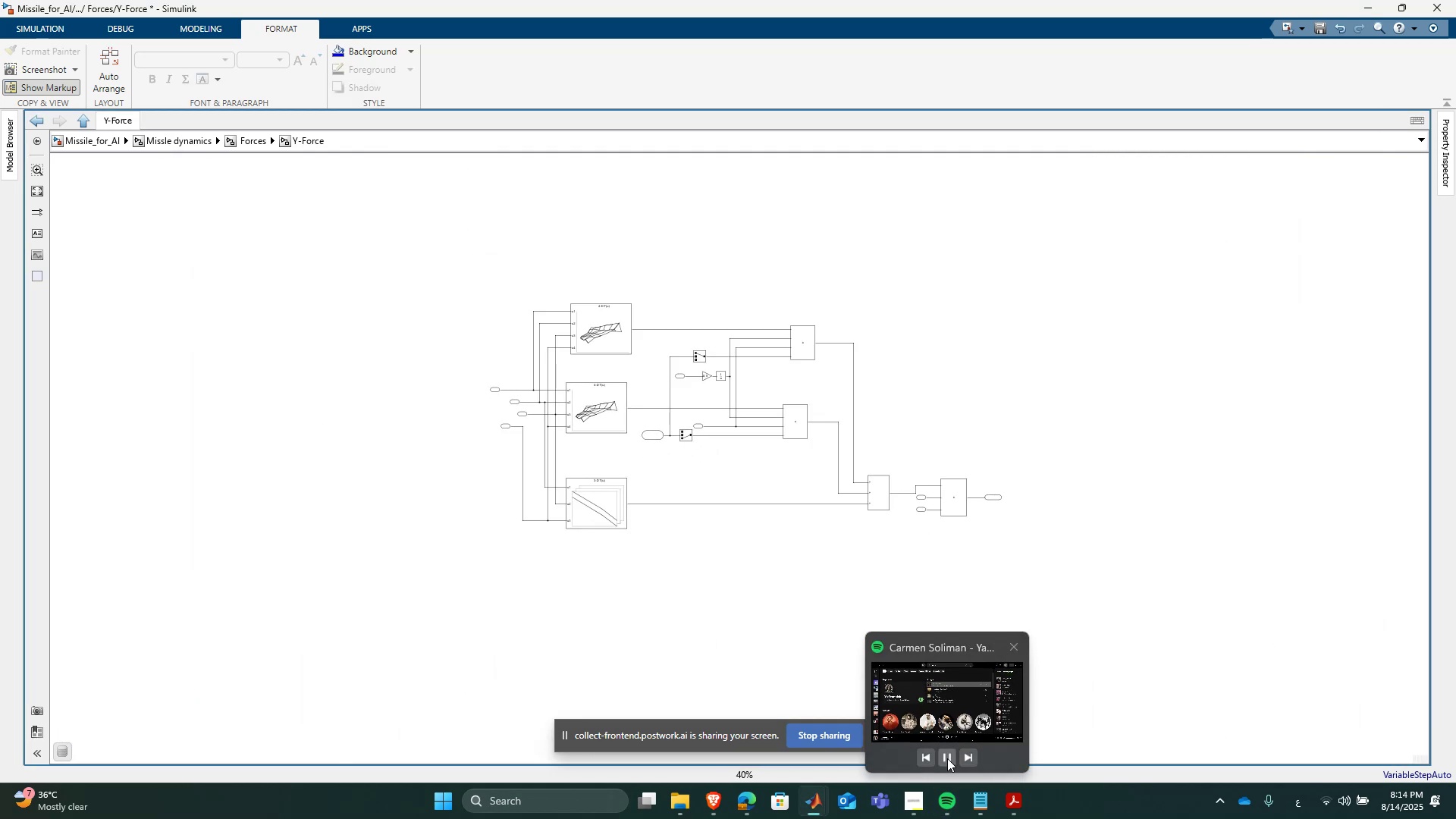 
left_click([947, 757])
 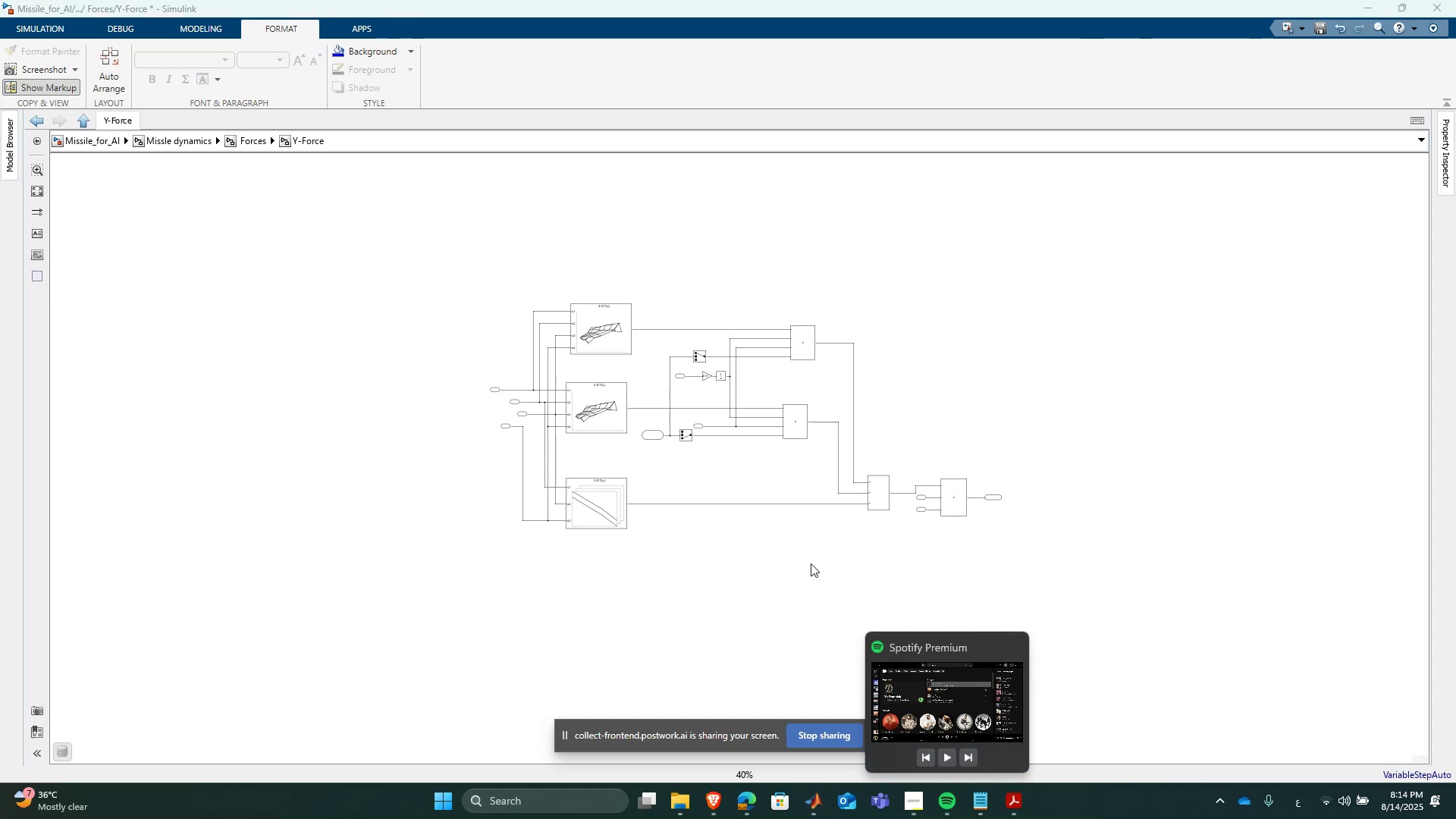 
left_click([766, 599])
 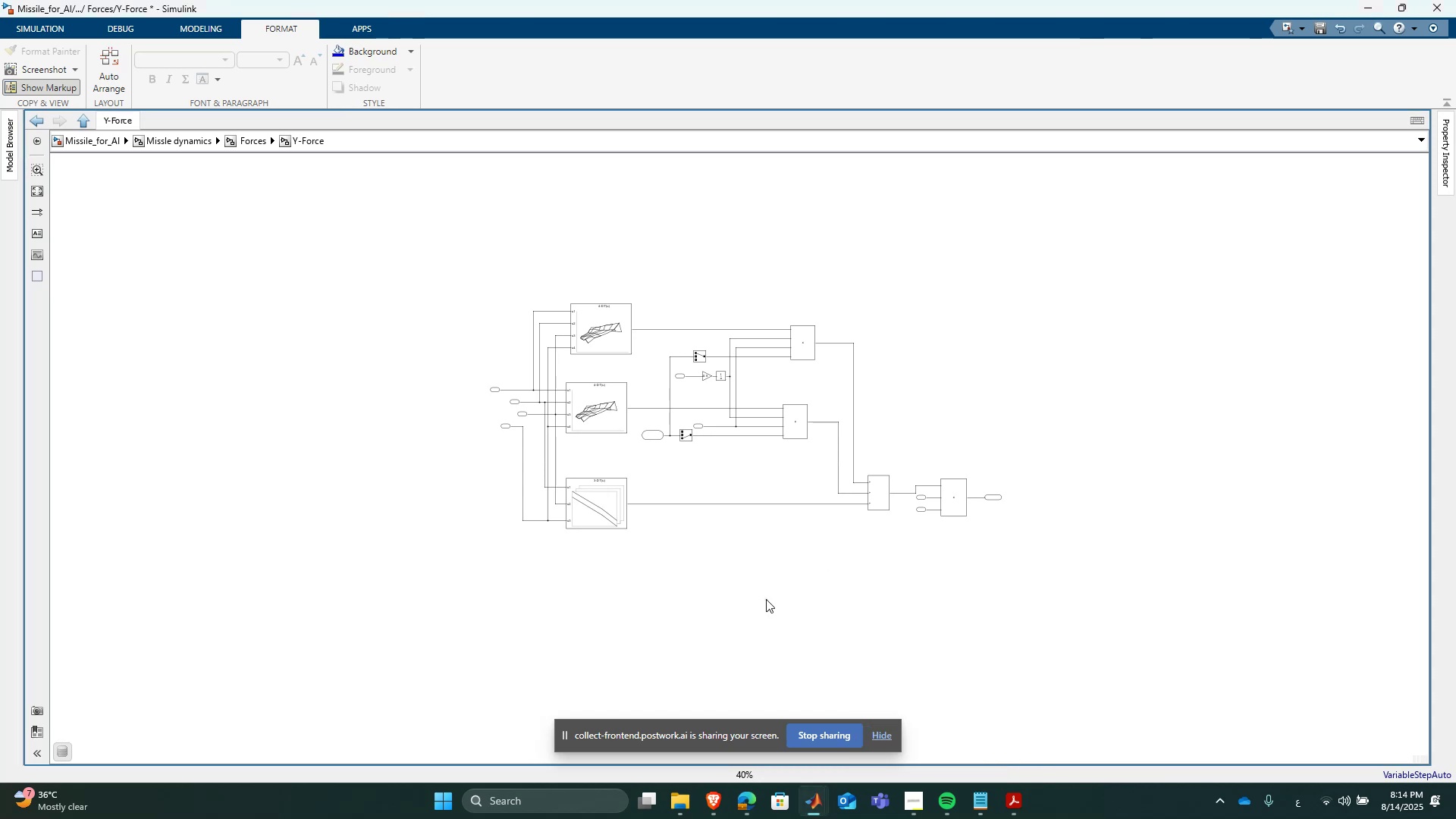 
scroll: coordinate [671, 532], scroll_direction: up, amount: 3.0
 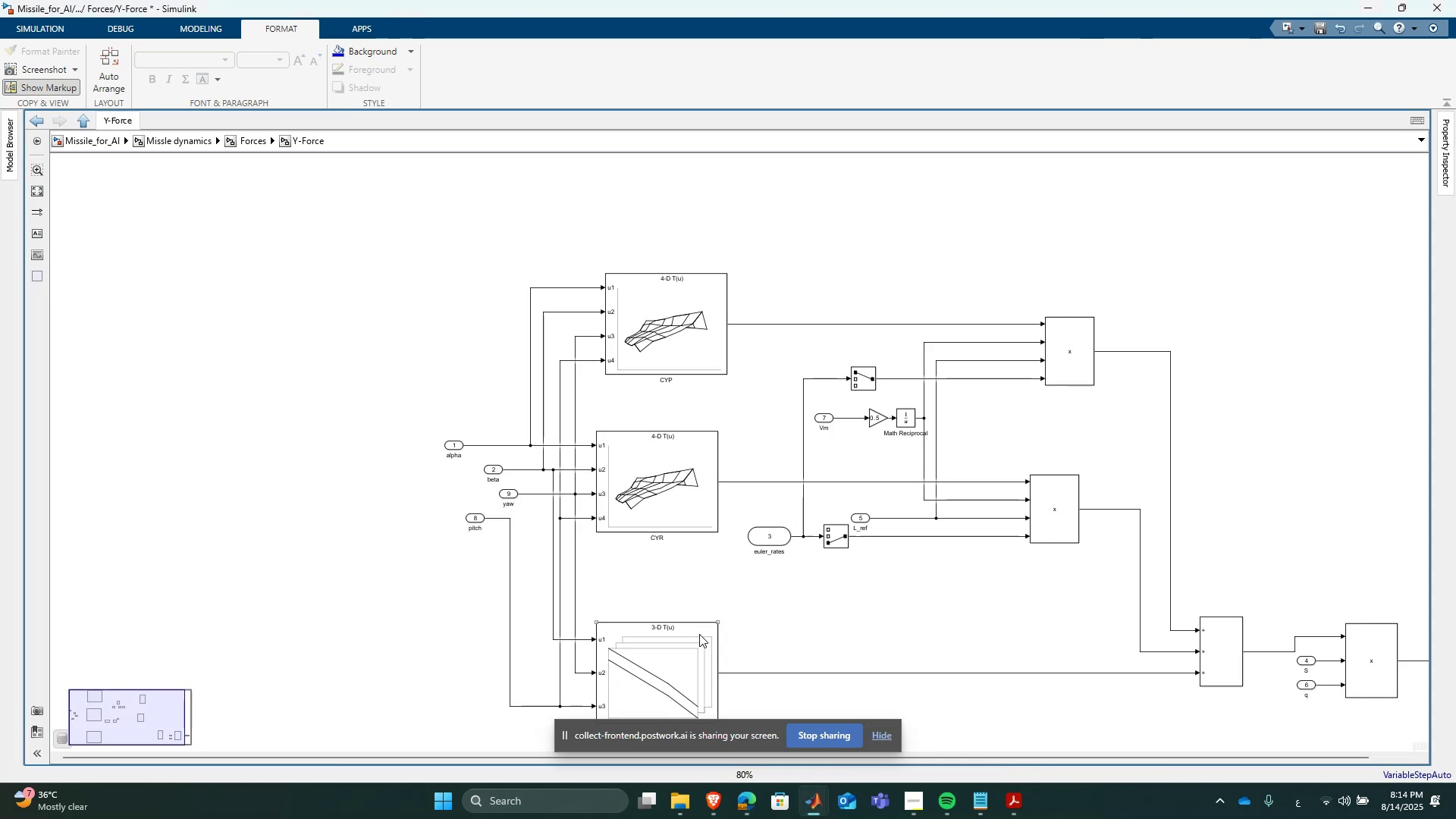 
scroll: coordinate [672, 557], scroll_direction: down, amount: 2.0
 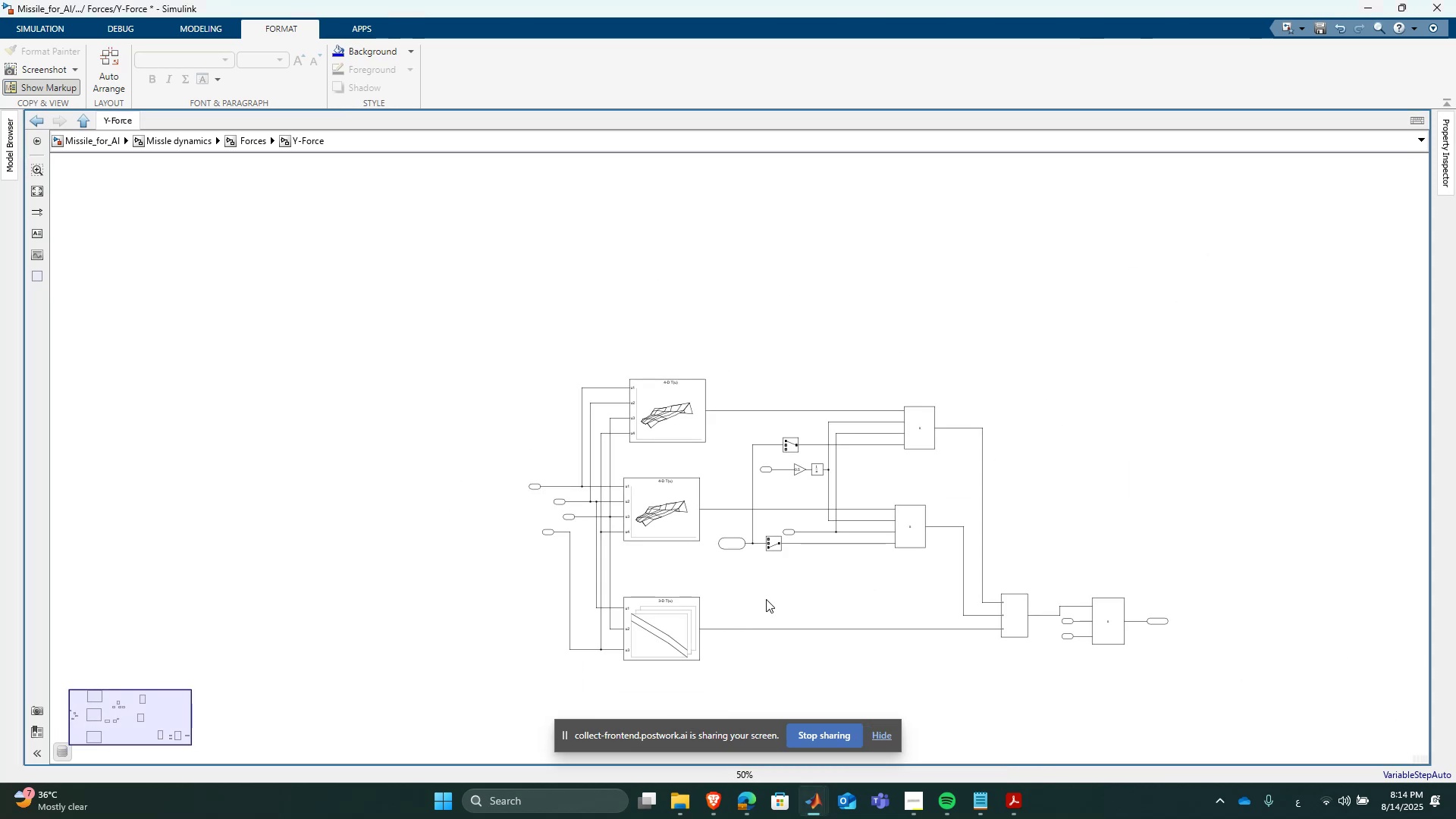 
scroll: coordinate [676, 610], scroll_direction: up, amount: 2.0
 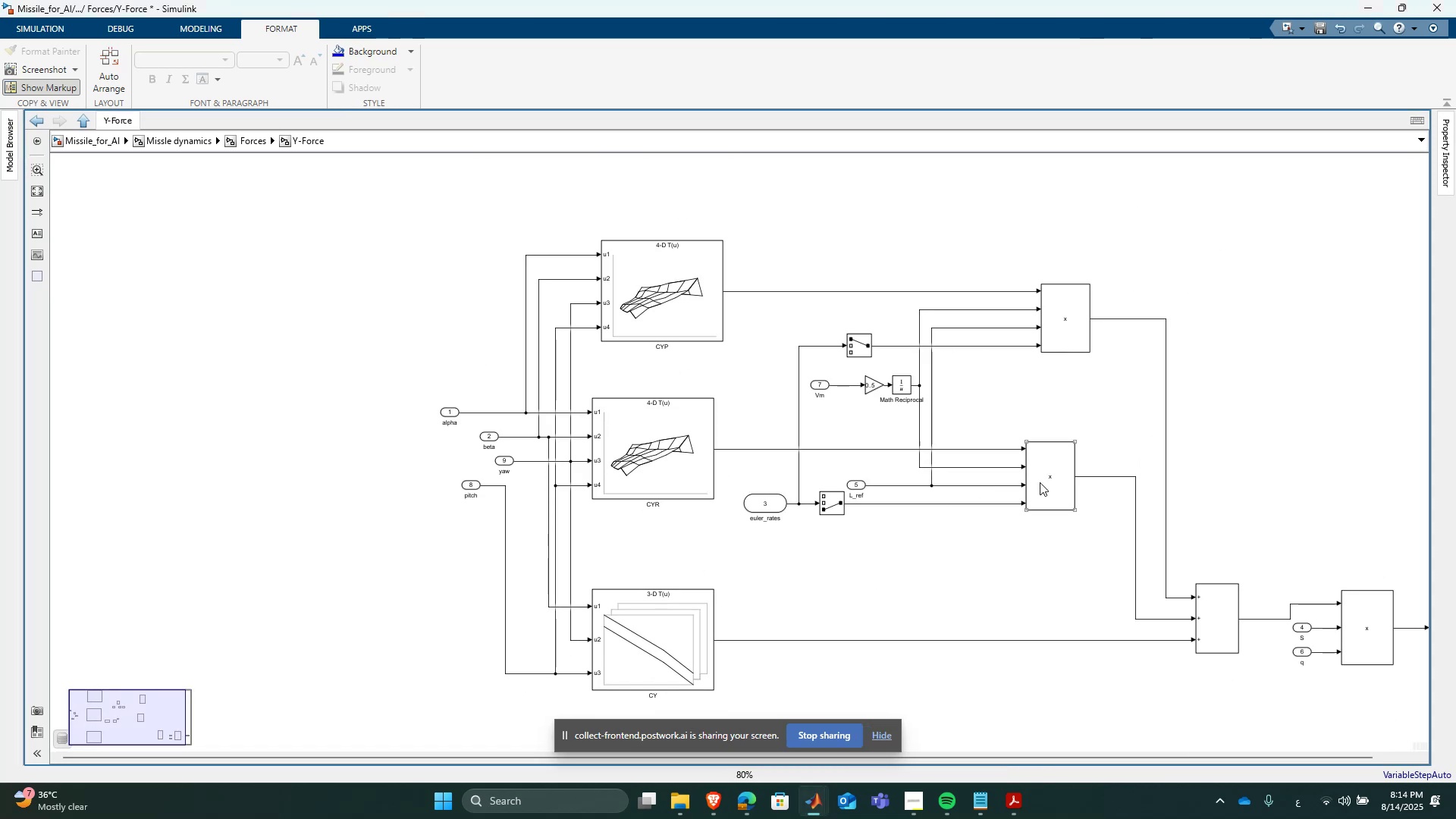 
left_click_drag(start_coordinate=[1059, 488], to_coordinate=[1062, 556])
 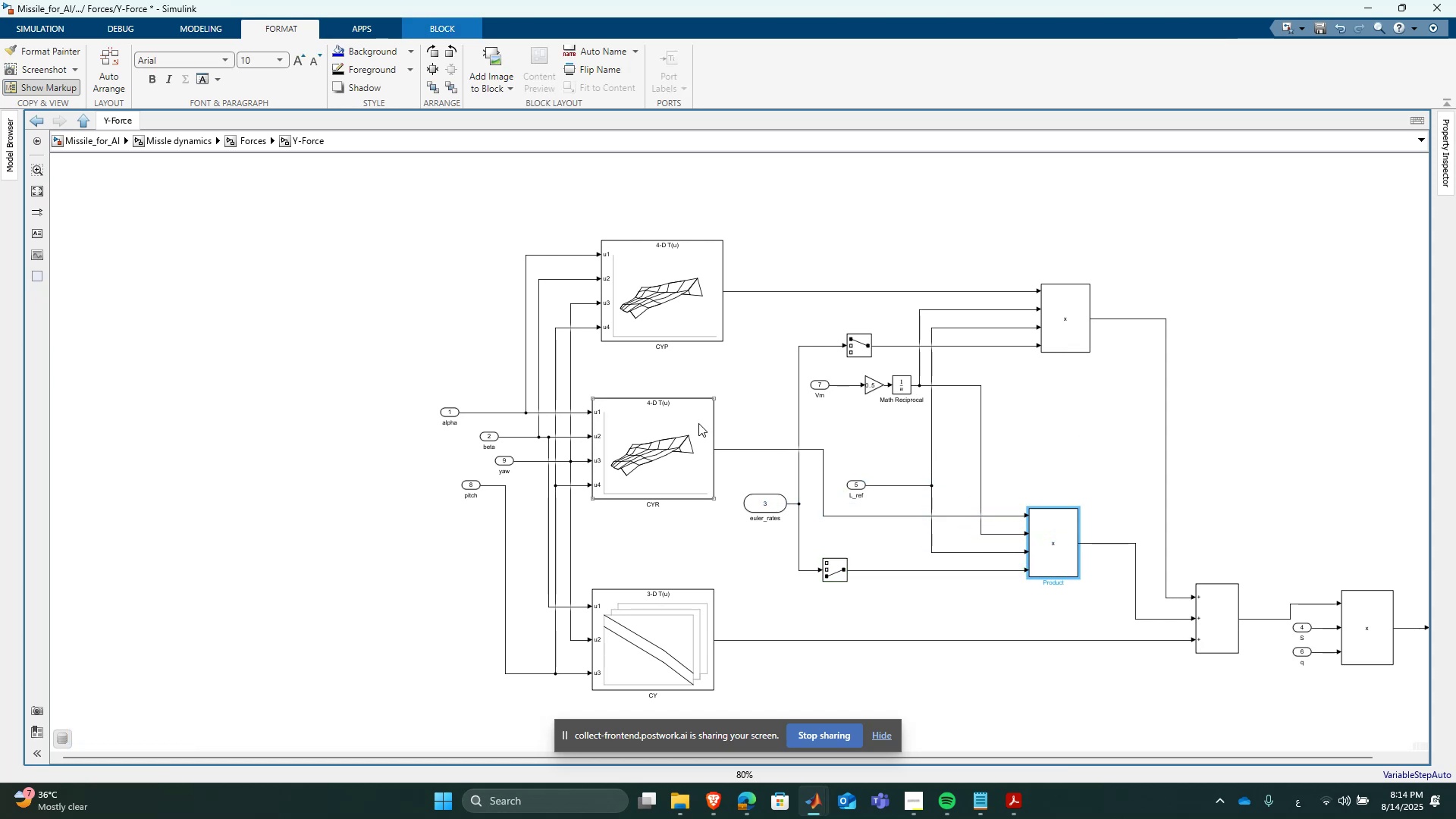 
scroll: coordinate [600, 494], scroll_direction: down, amount: 2.0
 